 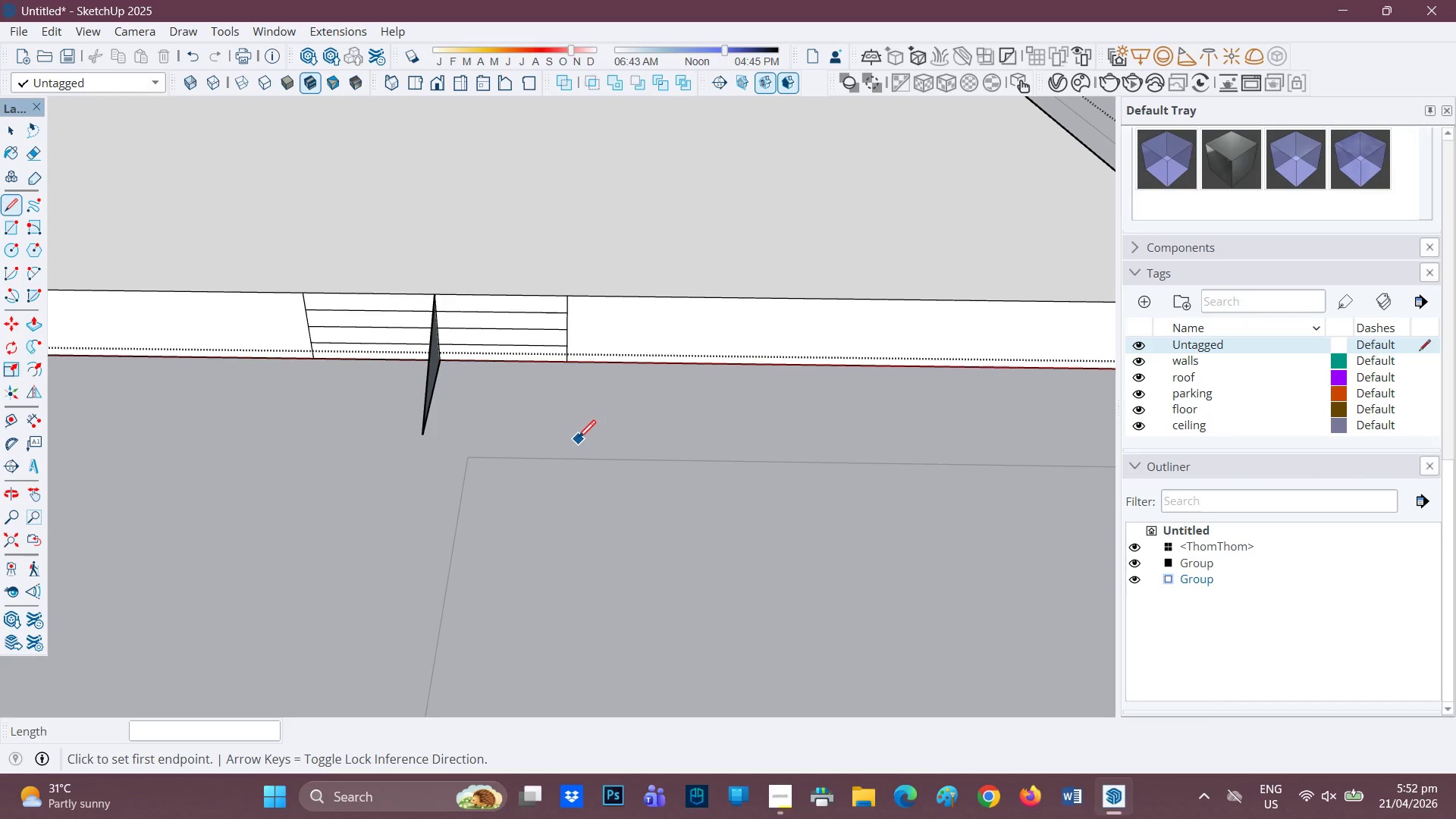 
key(H)
 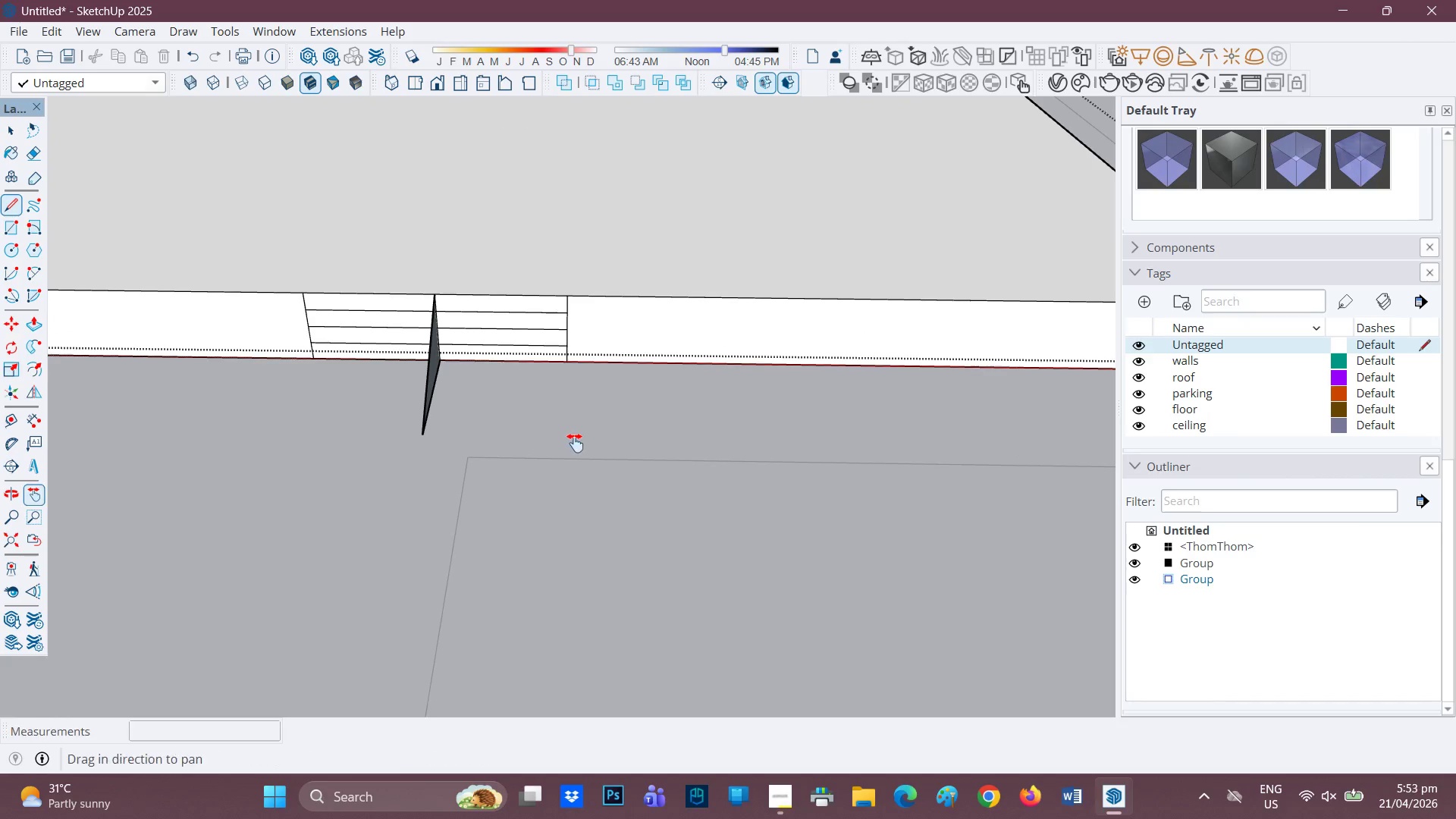 
left_click_drag(start_coordinate=[575, 443], to_coordinate=[629, 711])
 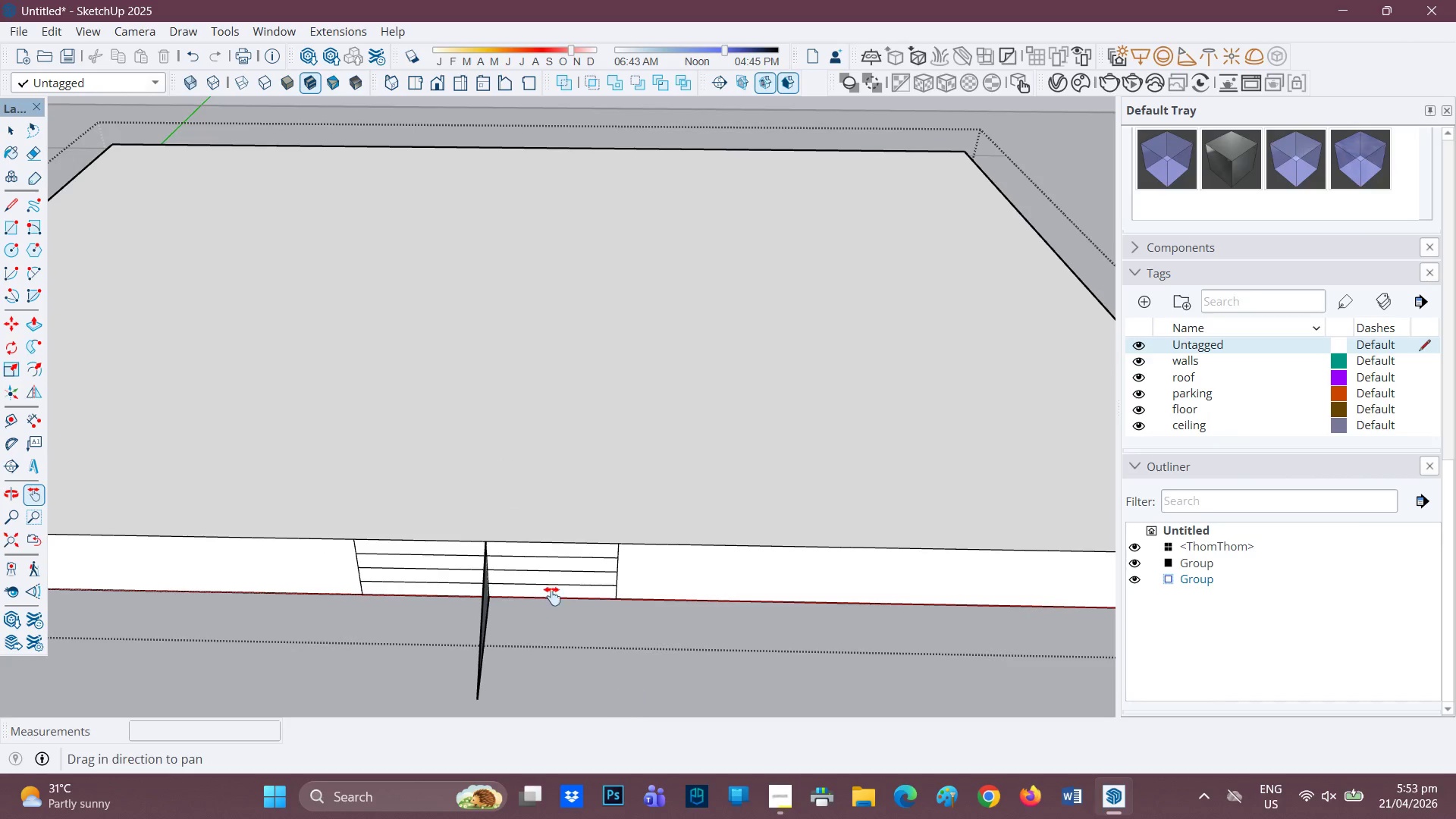 
scroll: coordinate [536, 582], scroll_direction: down, amount: 2.0
 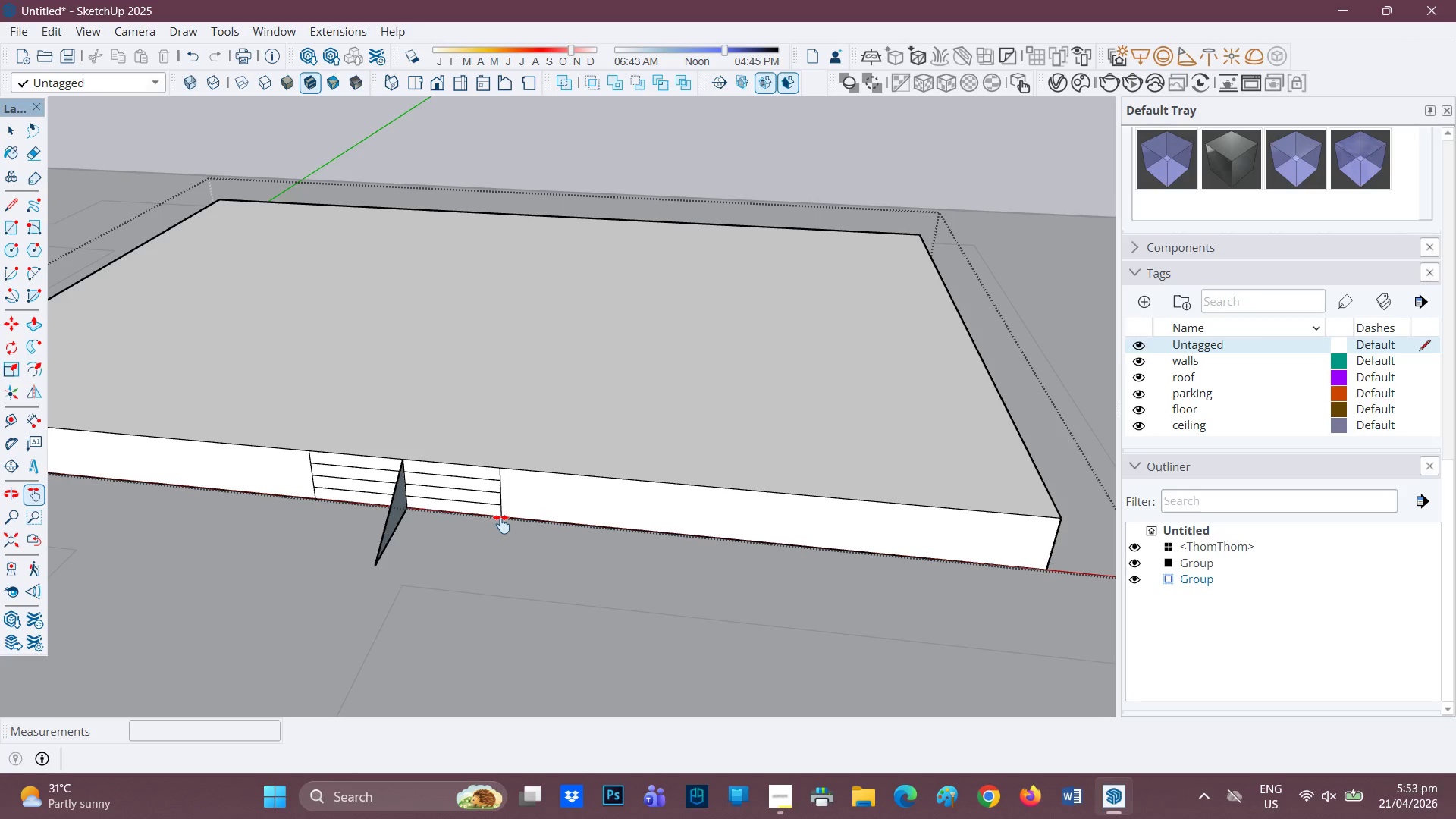 
wait(8.49)
 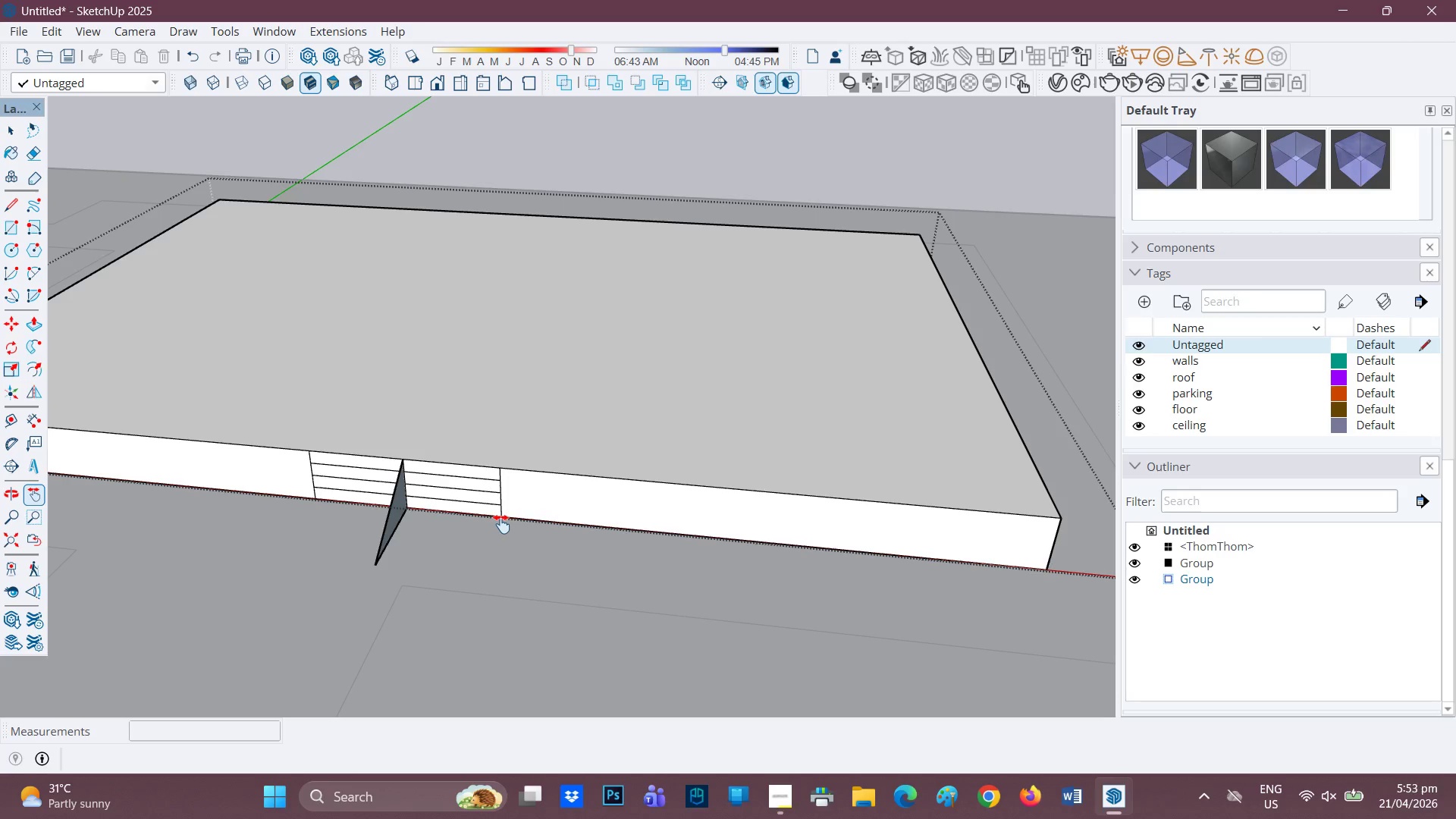 
key(H)
 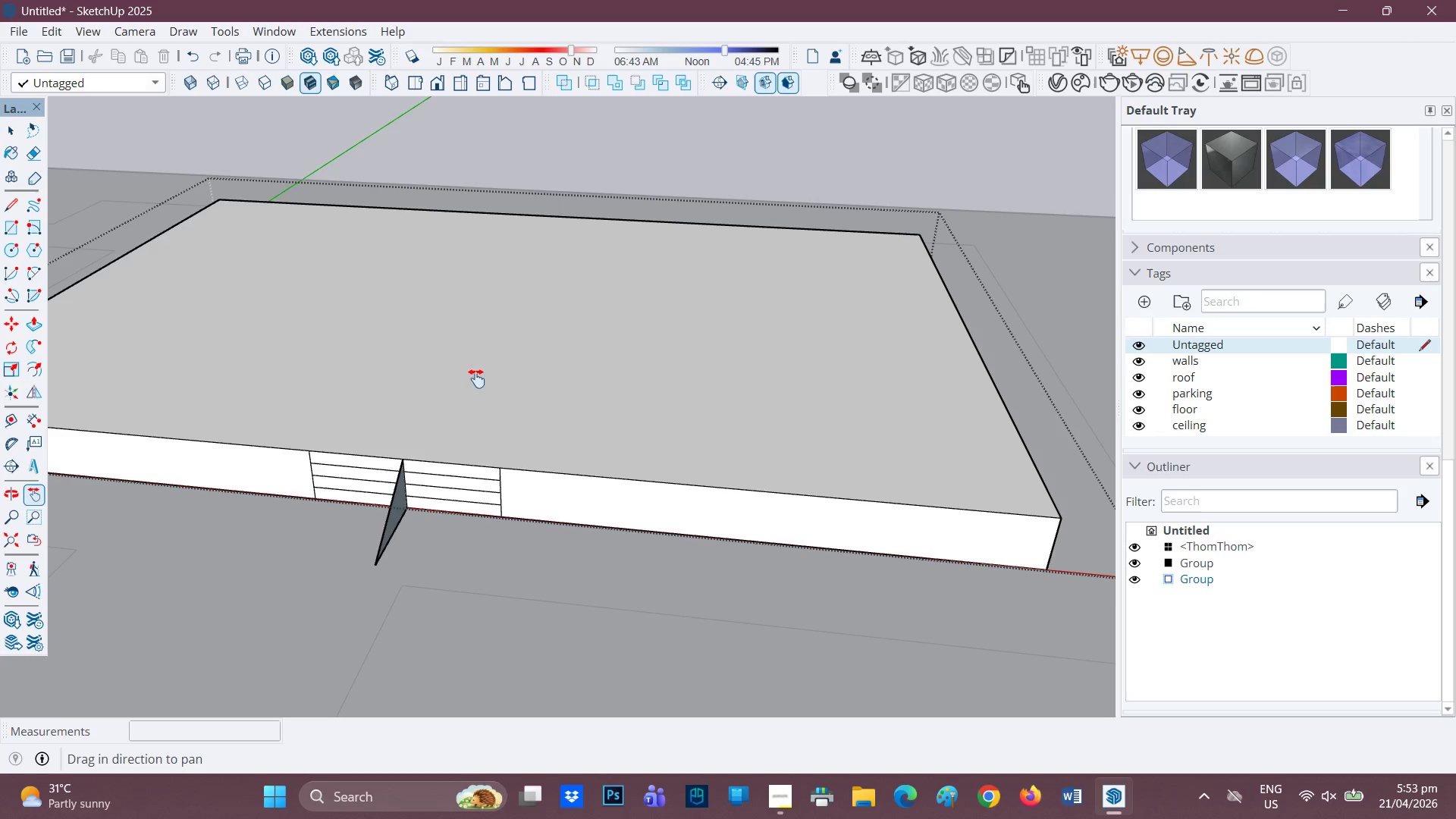 
left_click_drag(start_coordinate=[482, 397], to_coordinate=[548, 476])
 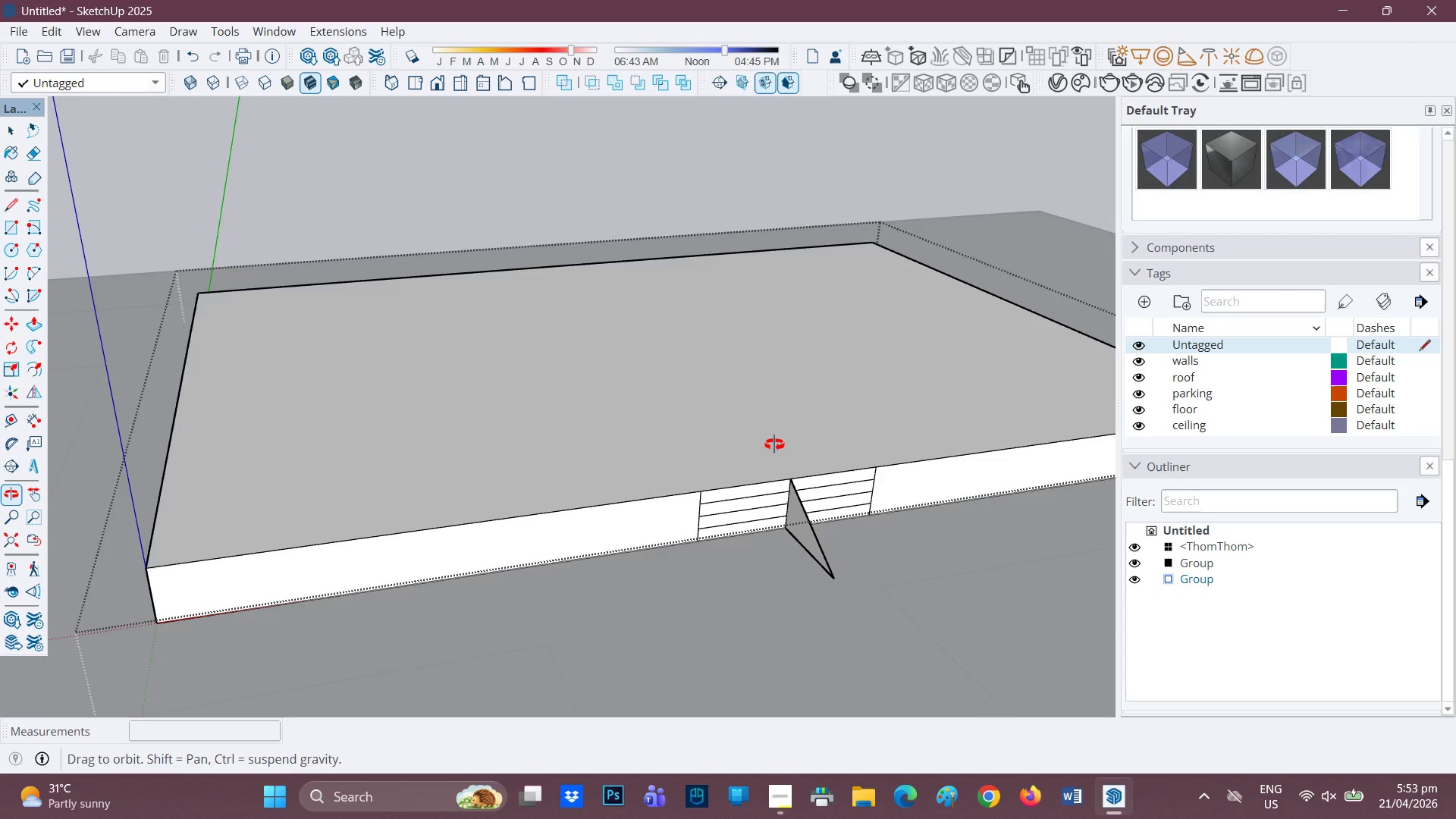 
scroll: coordinate [676, 406], scroll_direction: down, amount: 4.0
 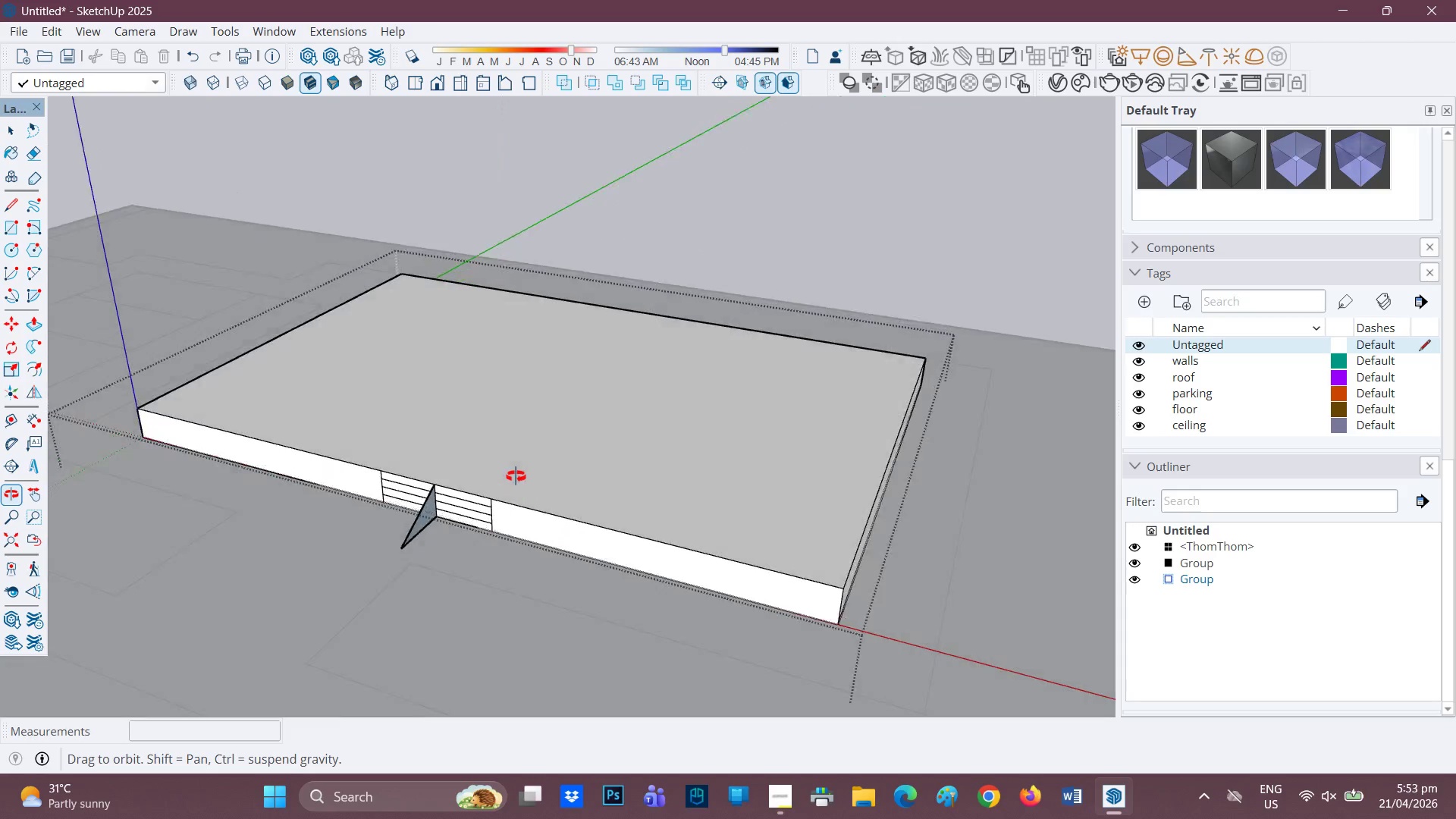 
scroll: coordinate [444, 548], scroll_direction: up, amount: 3.0
 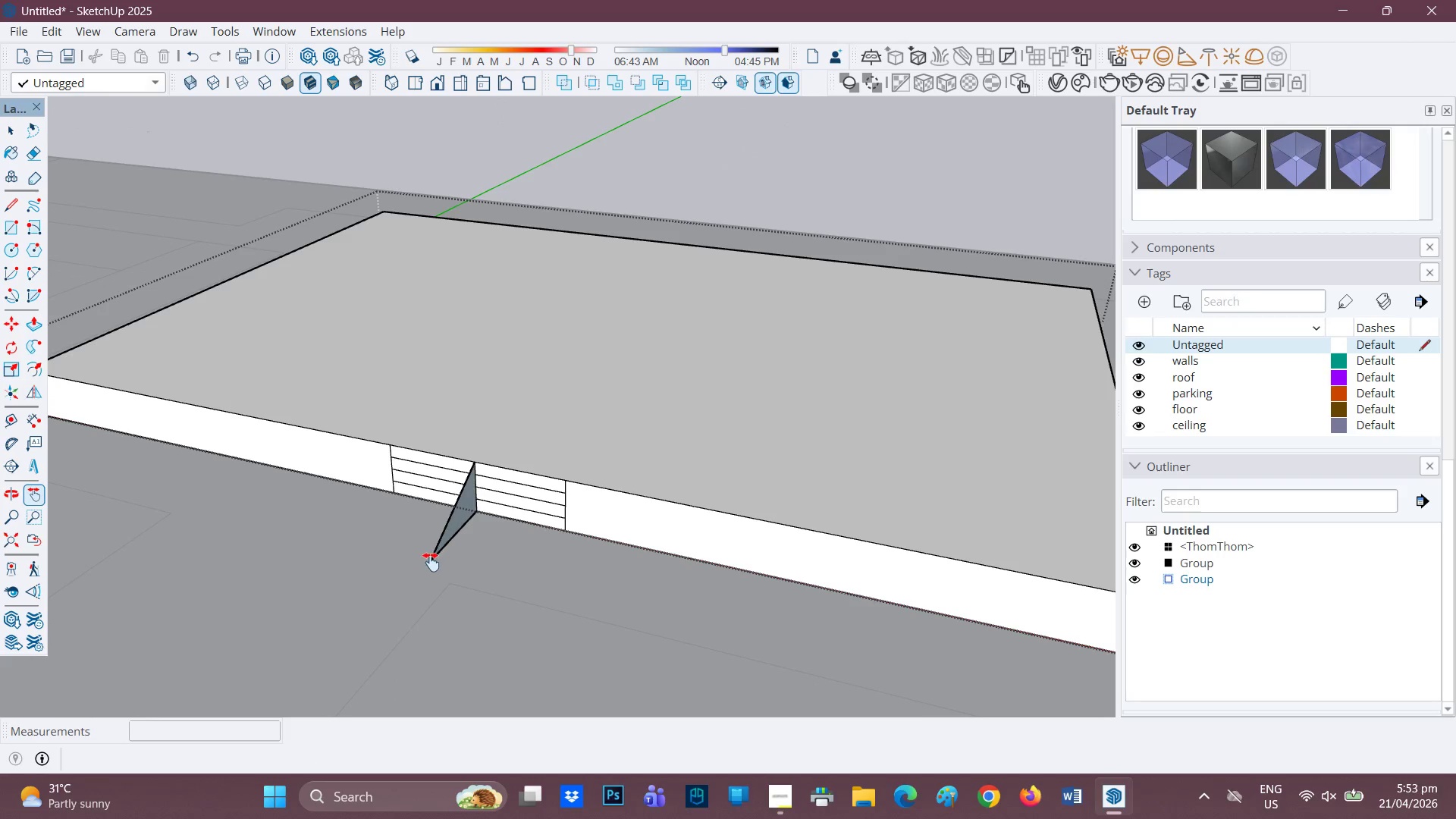 
key(E)
 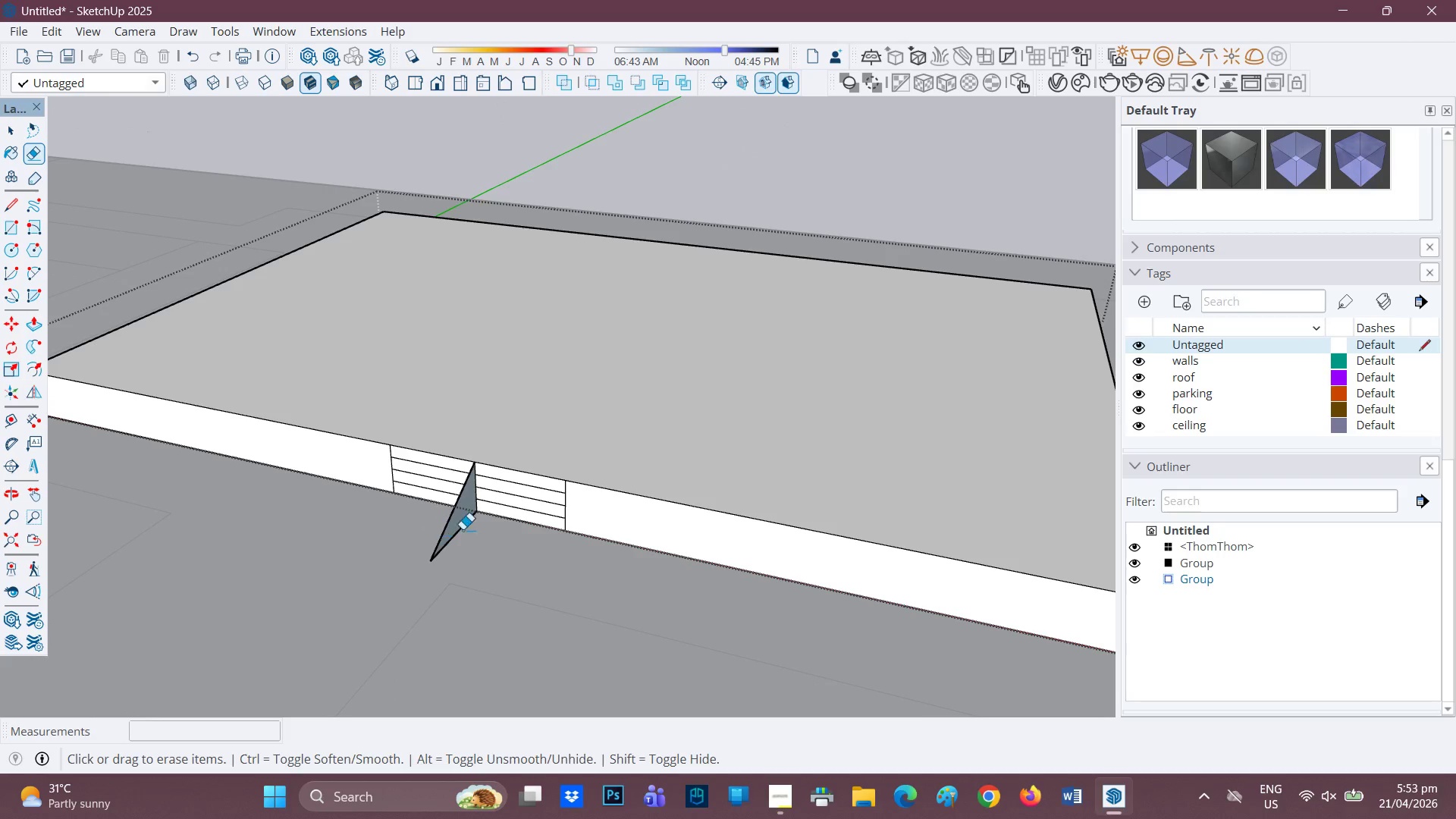 
scroll: coordinate [466, 532], scroll_direction: up, amount: 4.0
 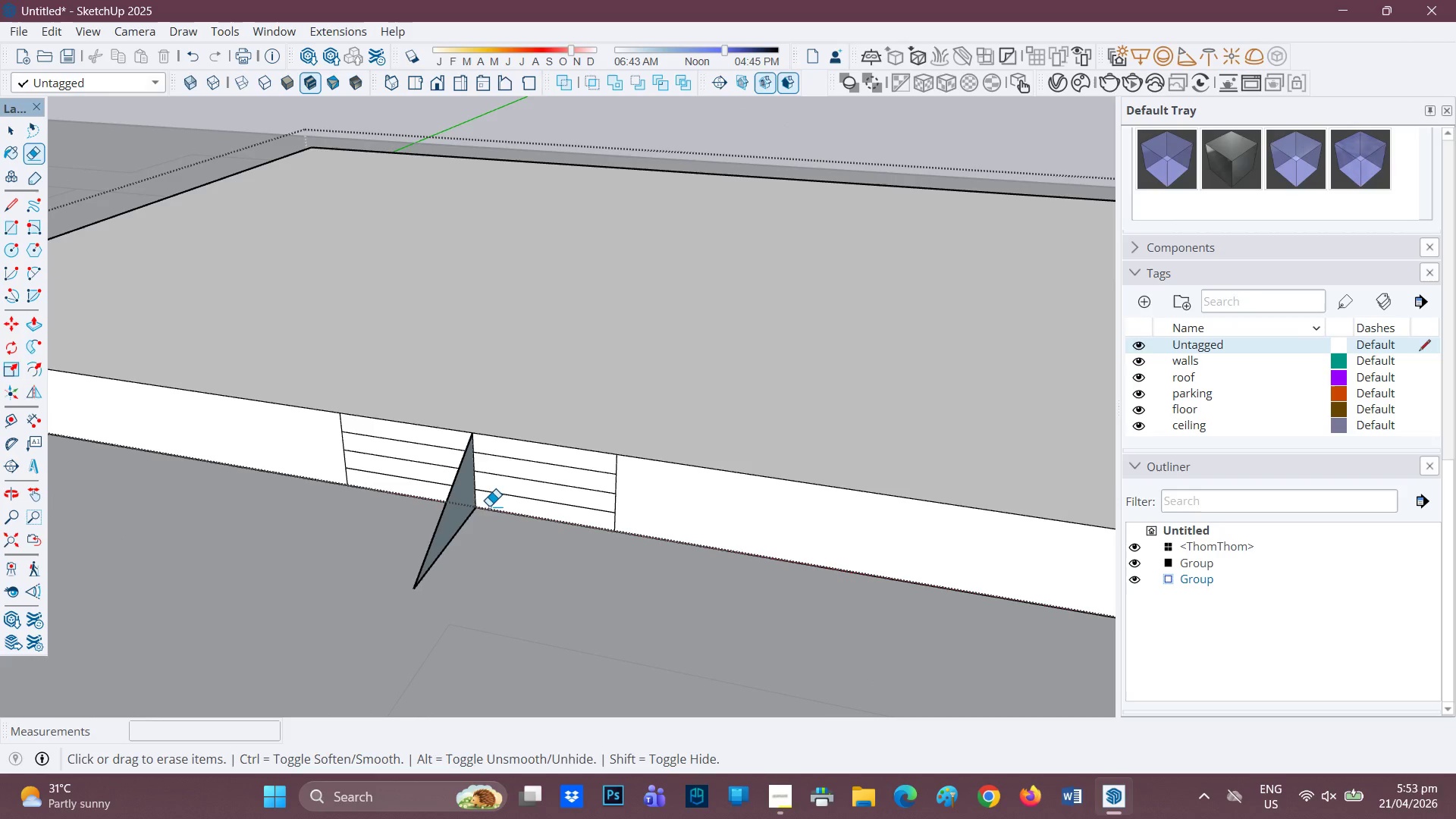 
scroll: coordinate [491, 506], scroll_direction: none, amount: 0.0
 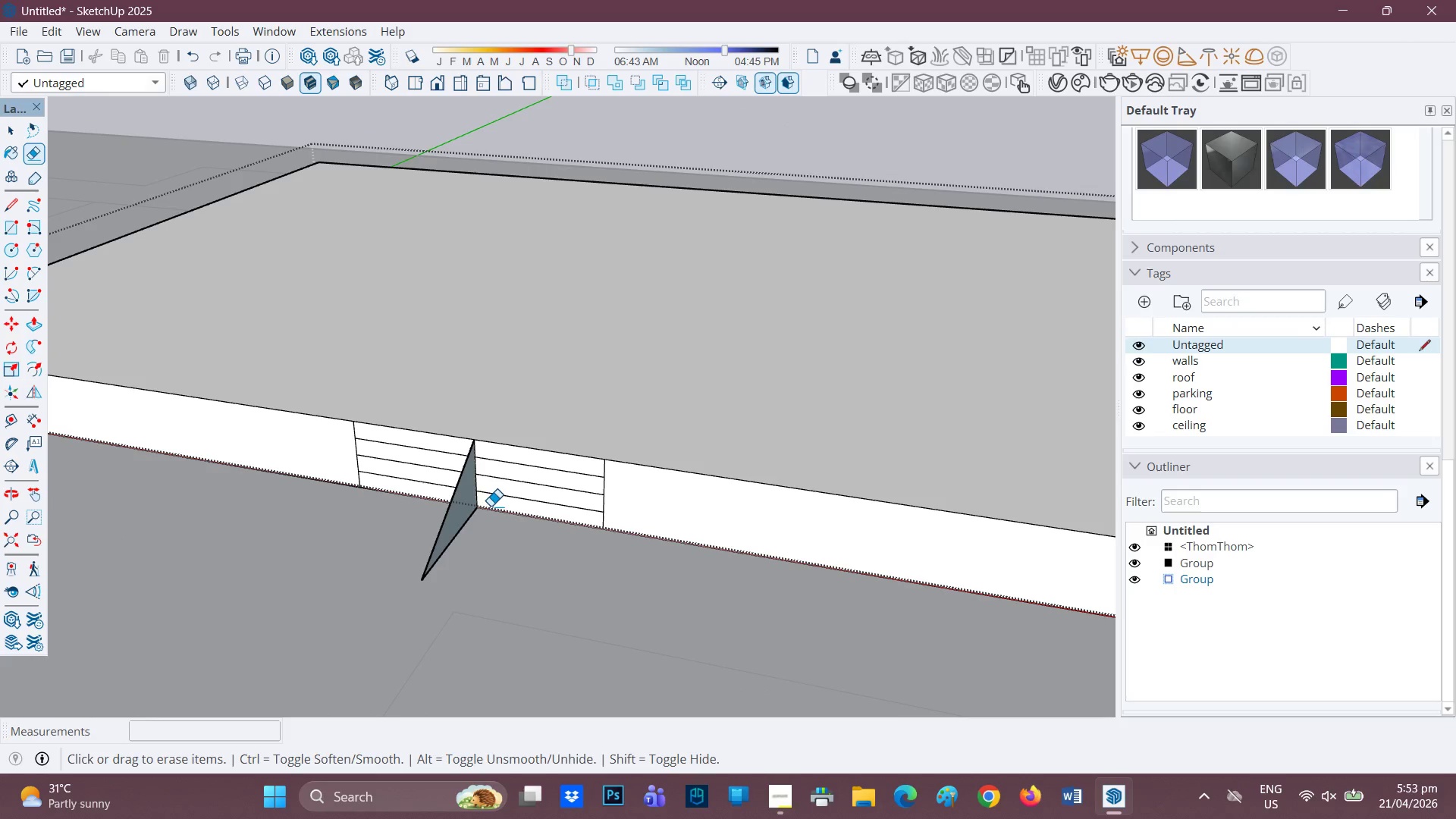 
scroll: coordinate [491, 506], scroll_direction: down, amount: 1.0
 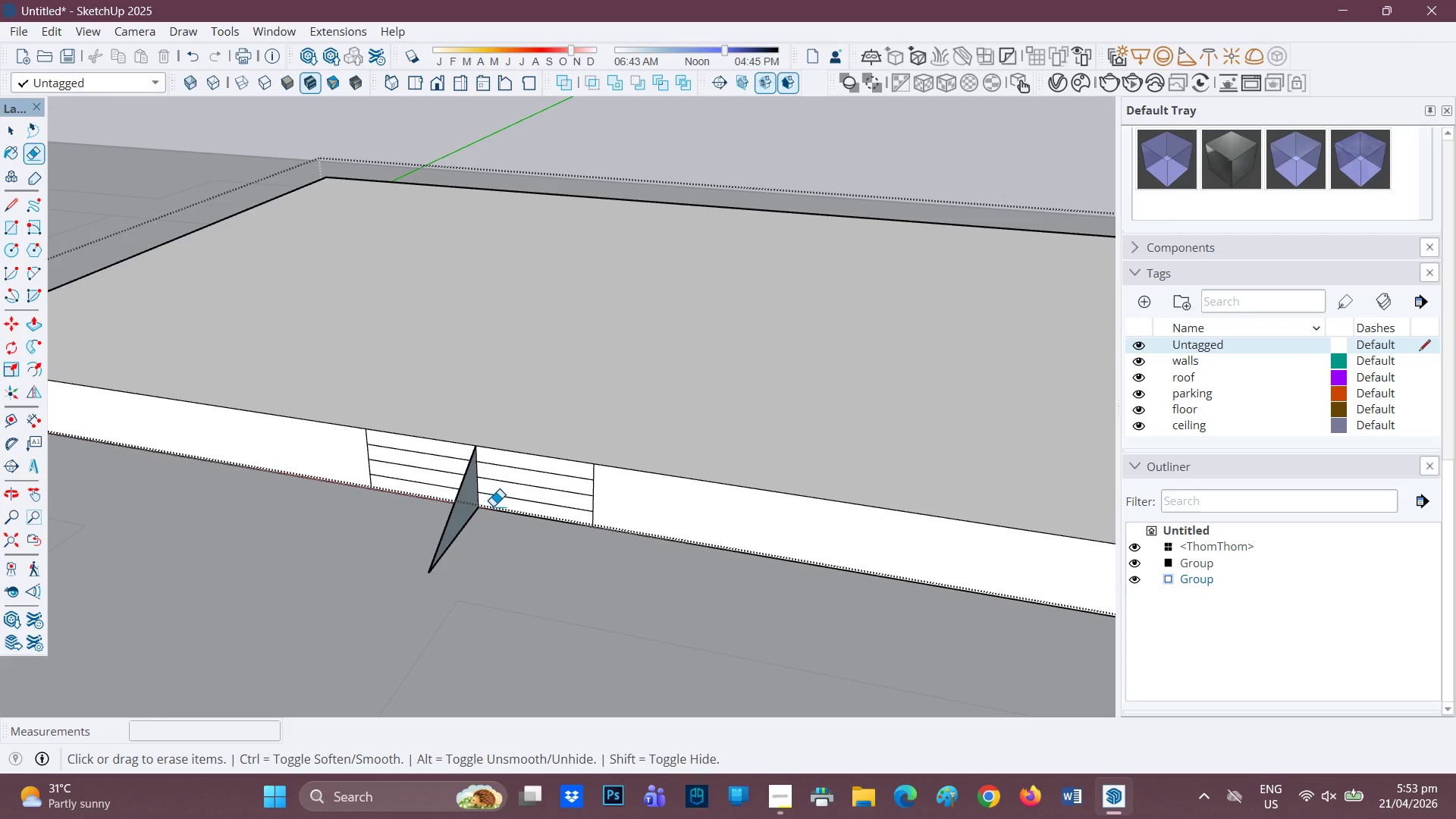 
scroll: coordinate [497, 507], scroll_direction: up, amount: 1.0
 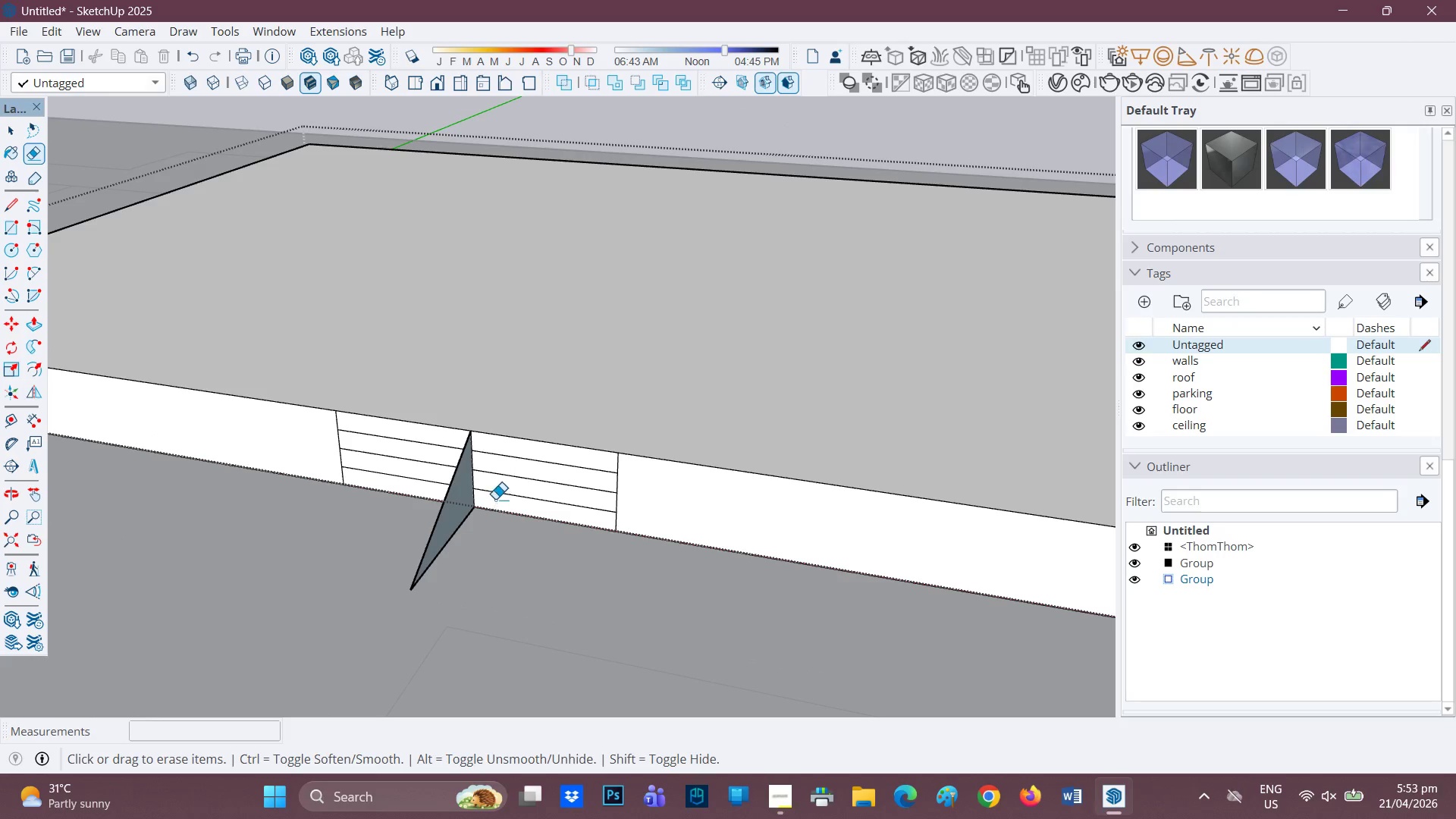 
scroll: coordinate [498, 498], scroll_direction: none, amount: 0.0
 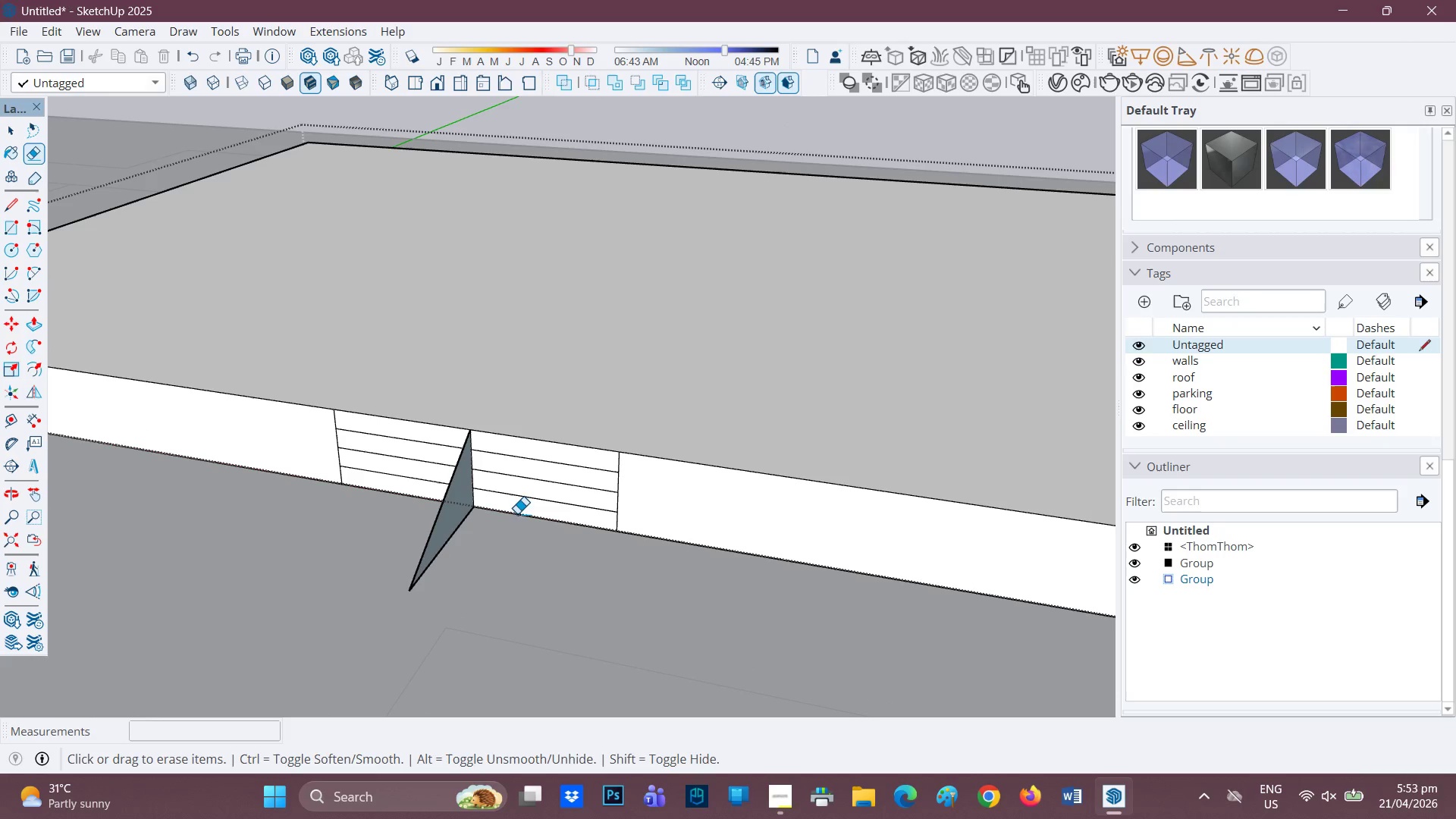 
key(P)
 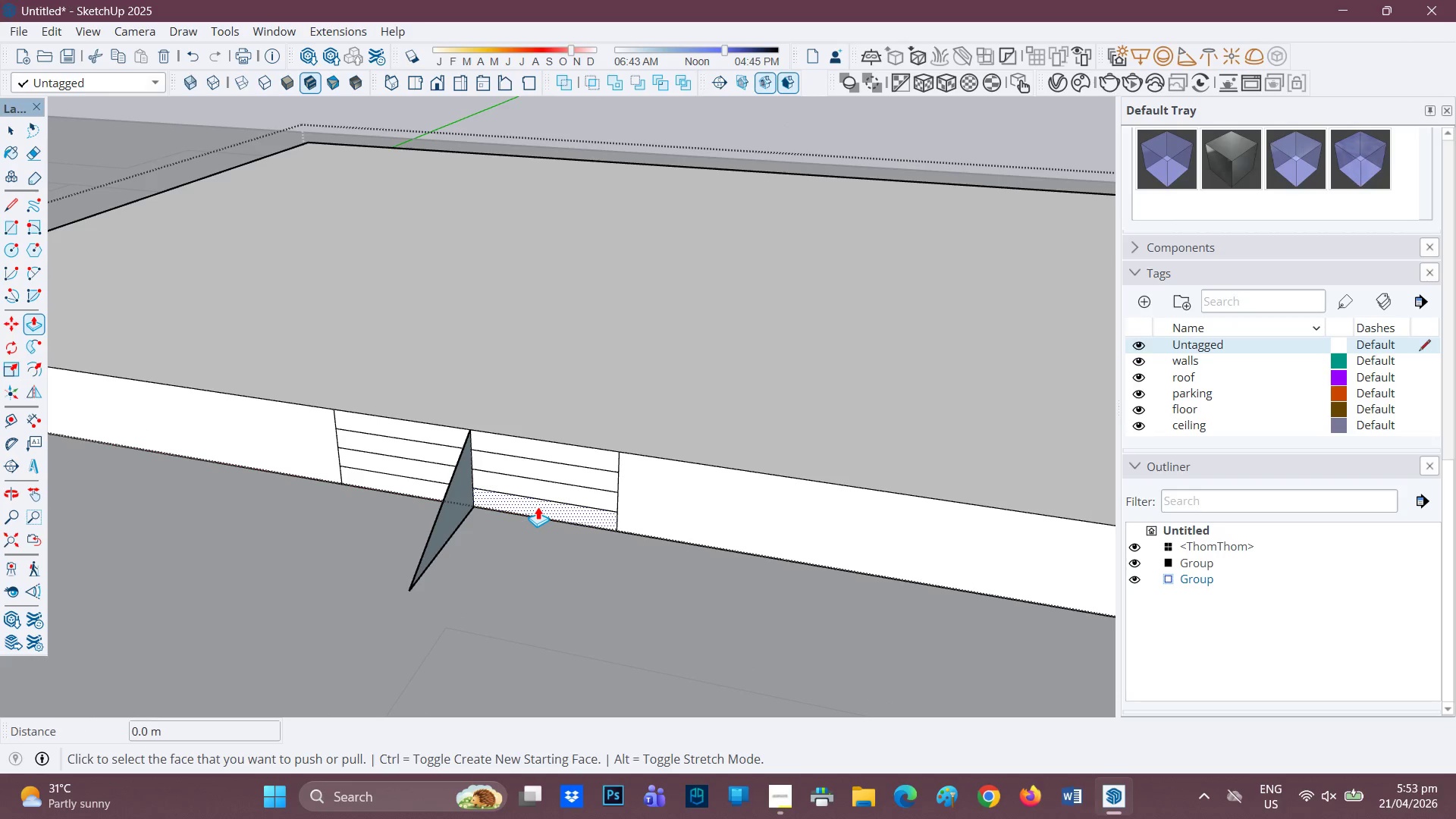 
left_click([538, 507])
 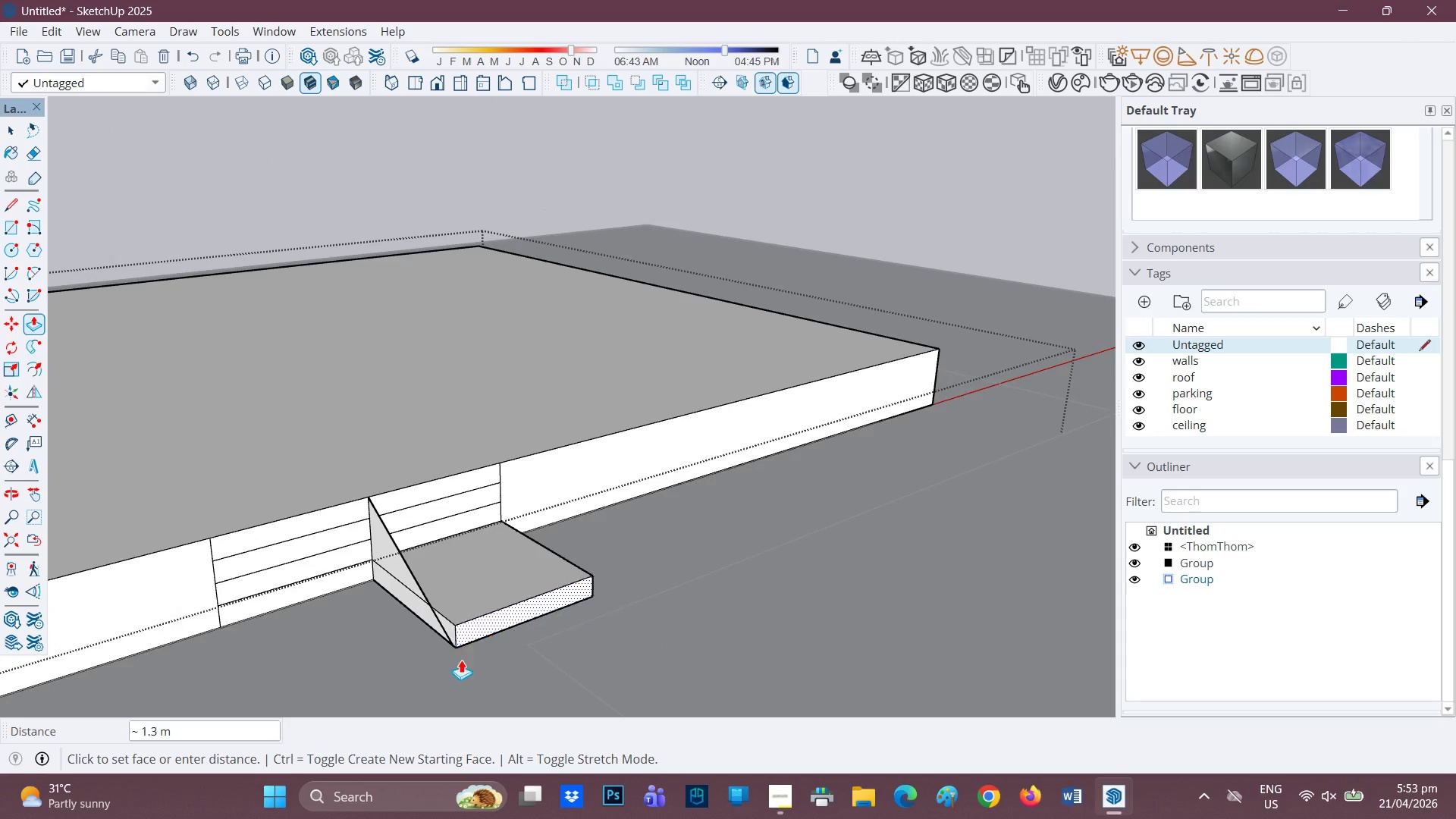 
left_click([453, 645])
 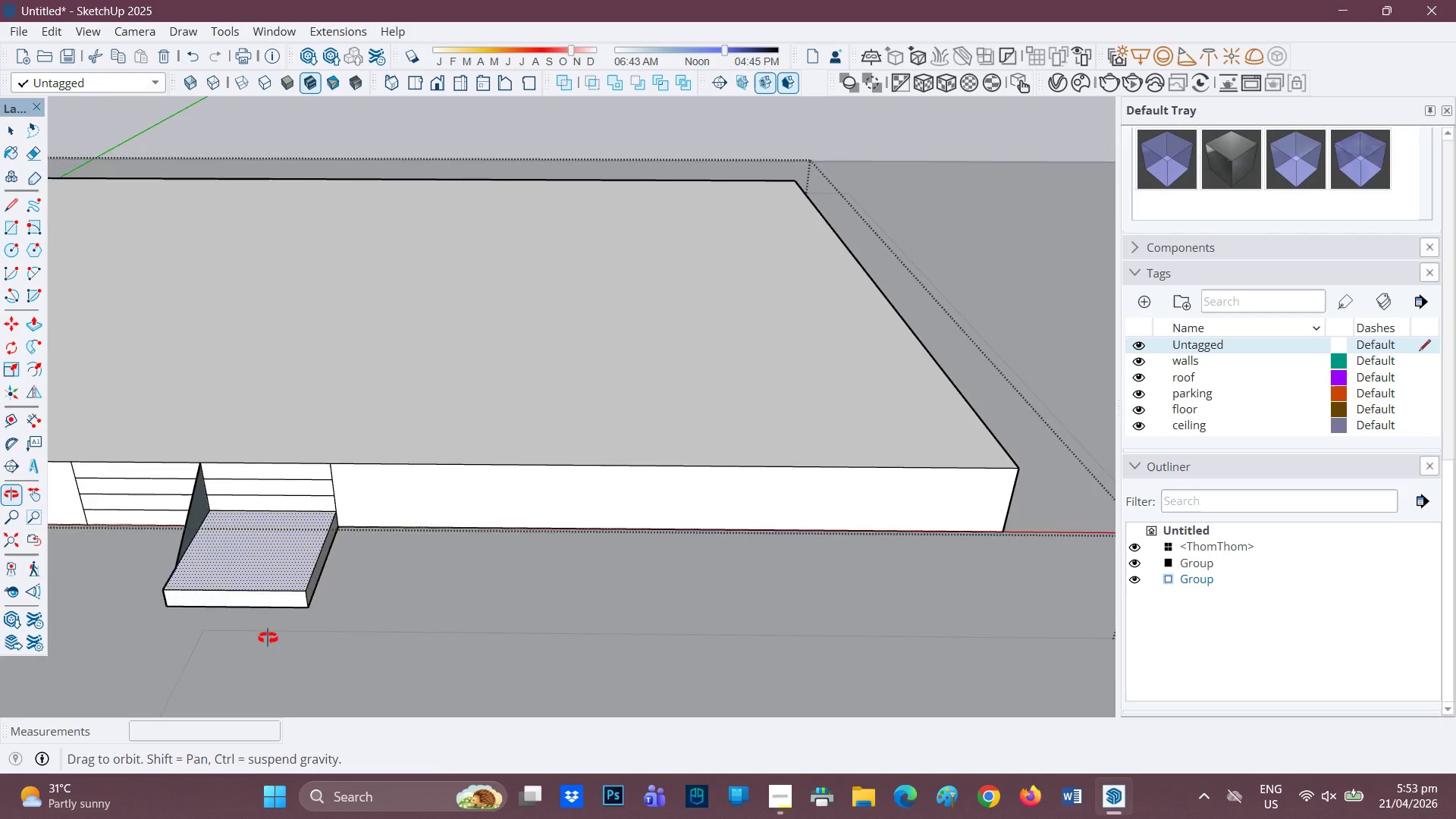 
scroll: coordinate [237, 491], scroll_direction: up, amount: 3.0
 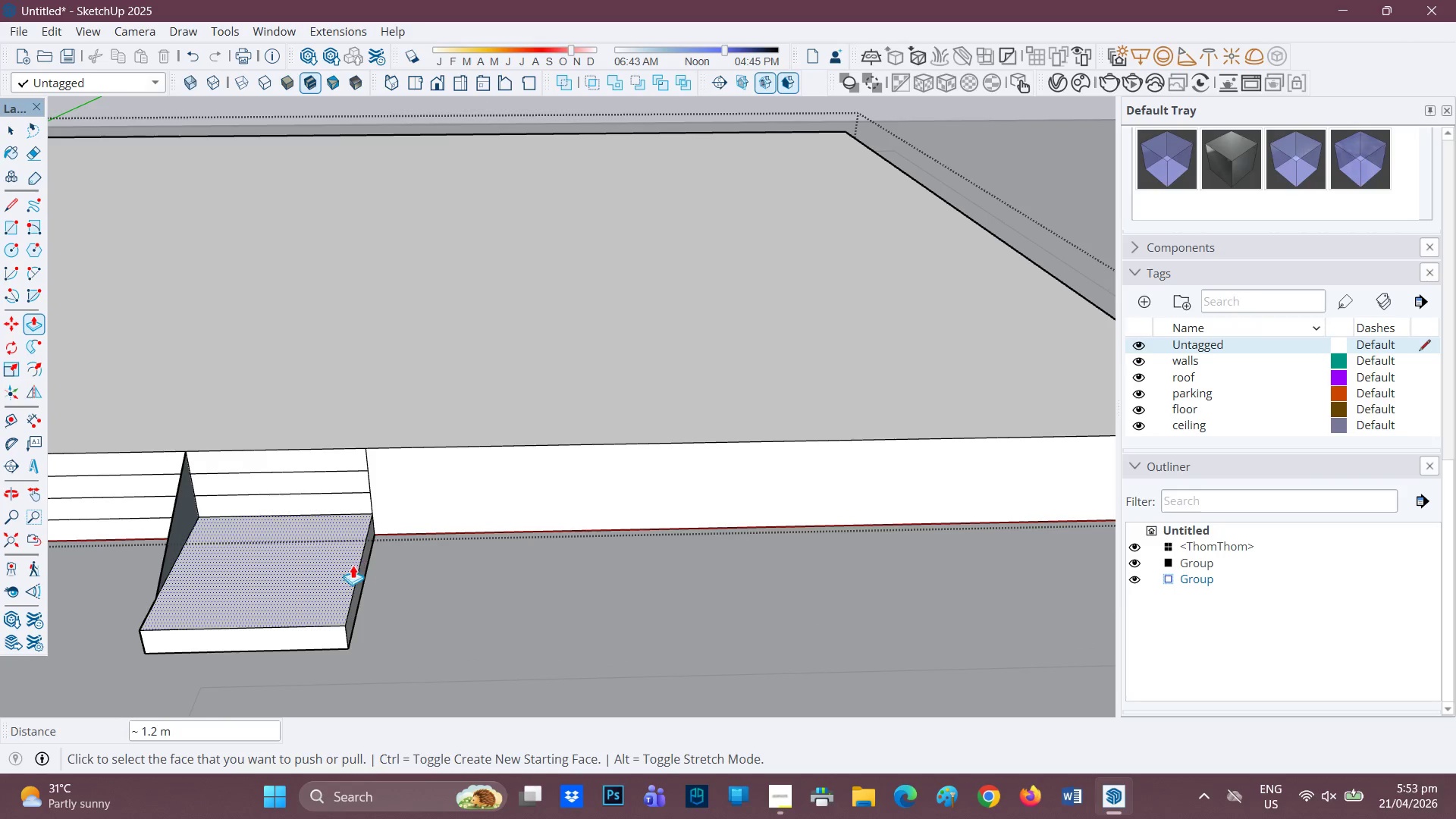 
key(L)
 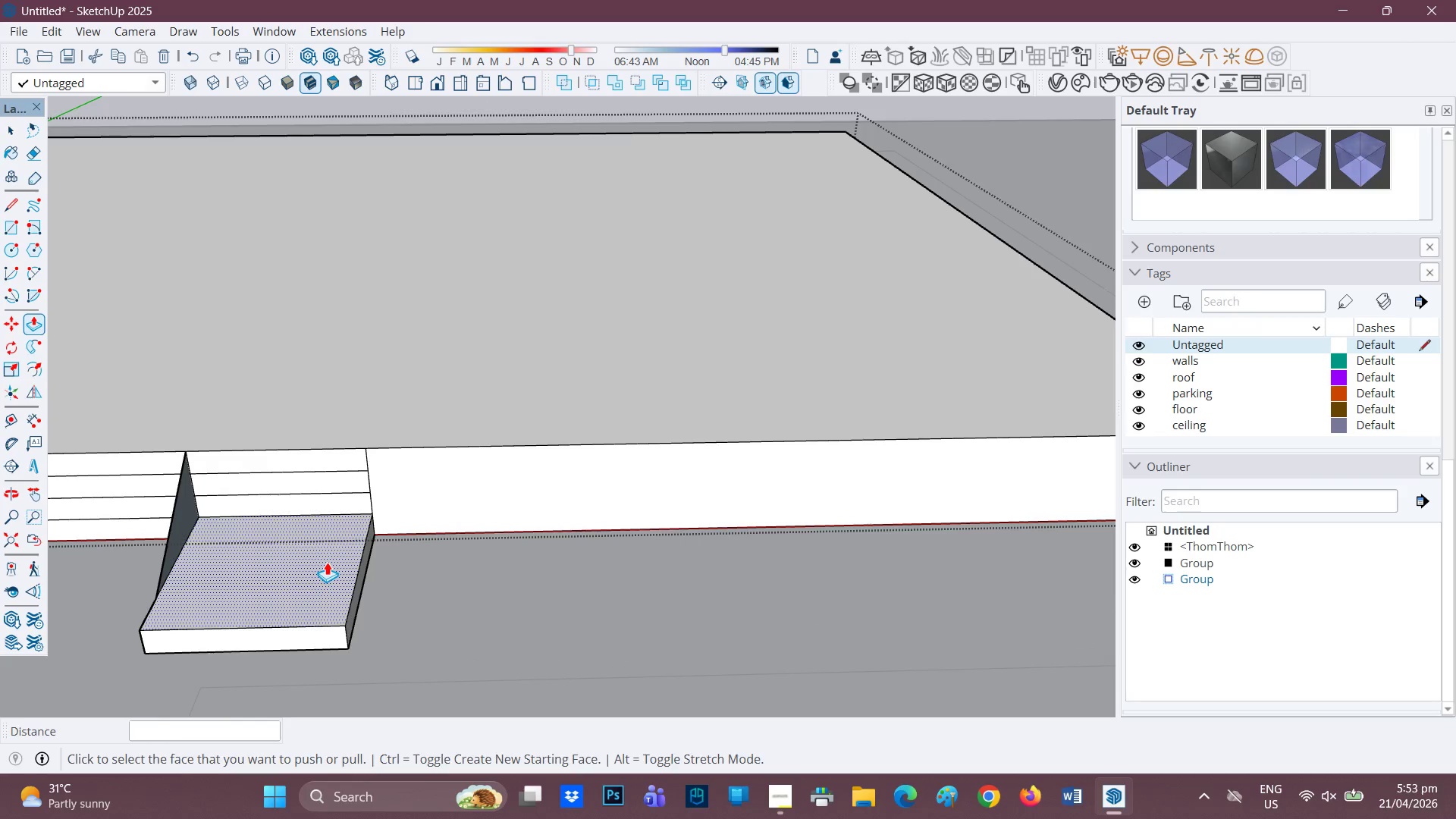 
scroll: coordinate [327, 562], scroll_direction: up, amount: 1.0
 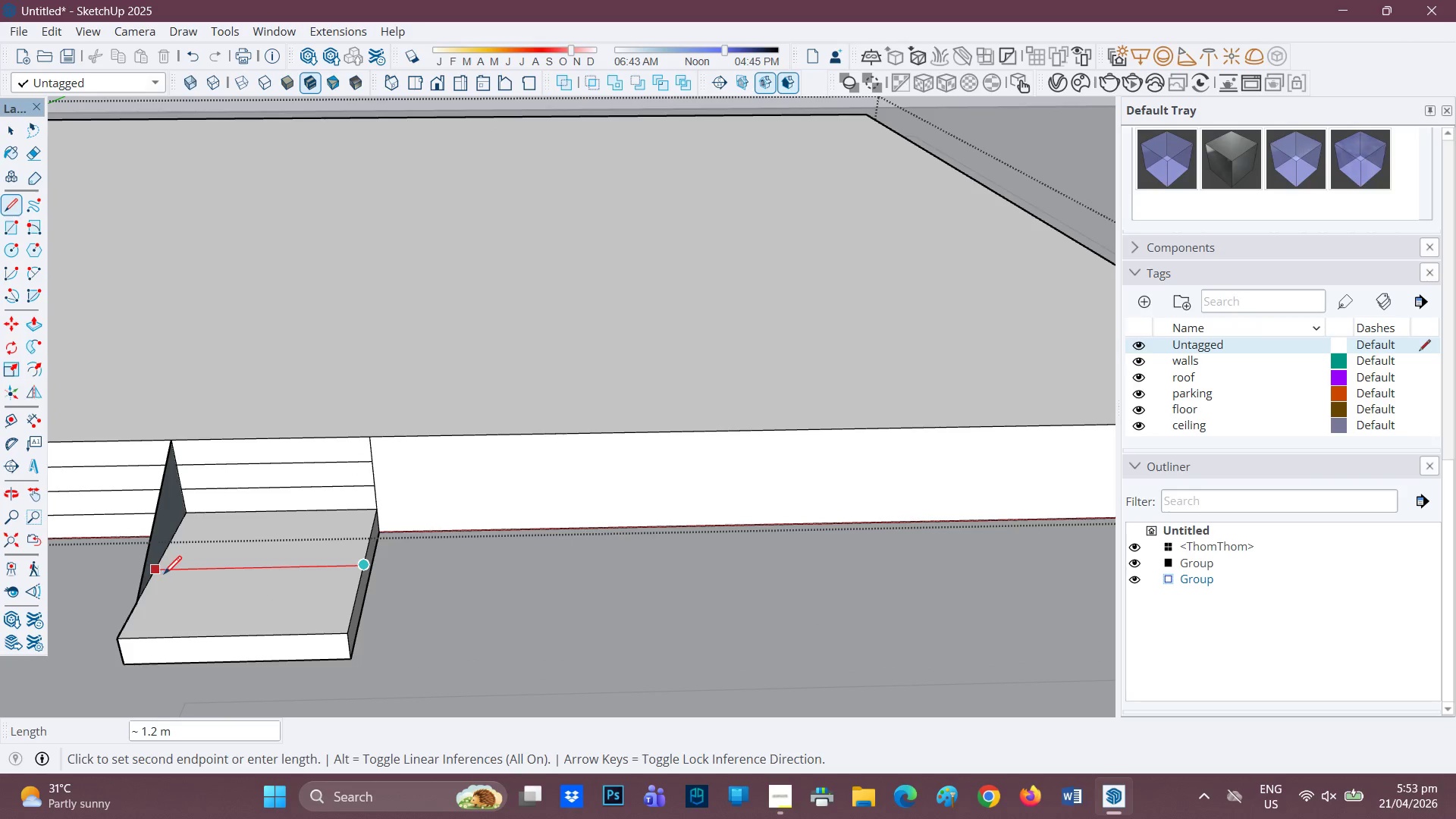 
left_click([156, 570])
 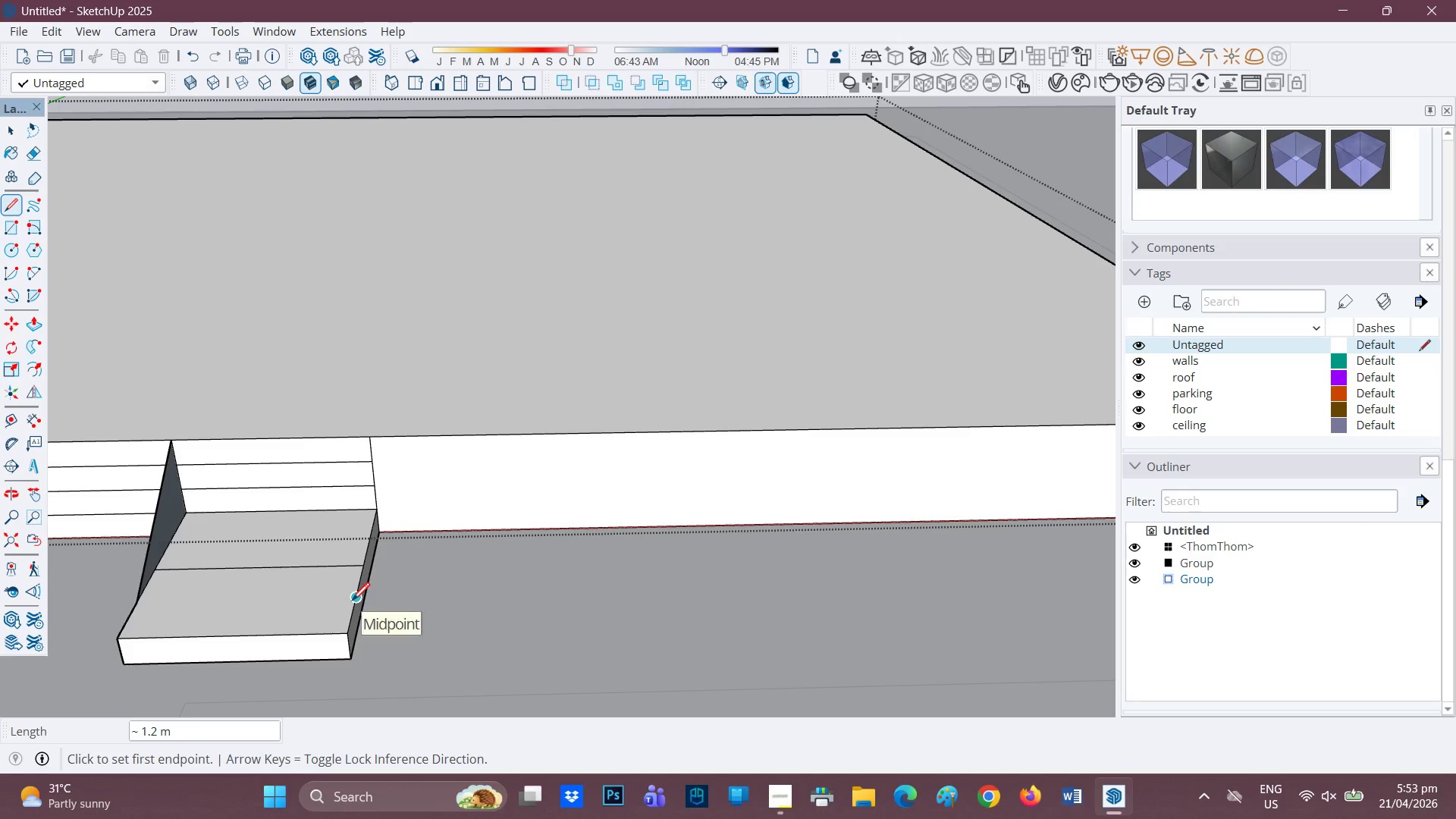 
left_click([352, 602])
 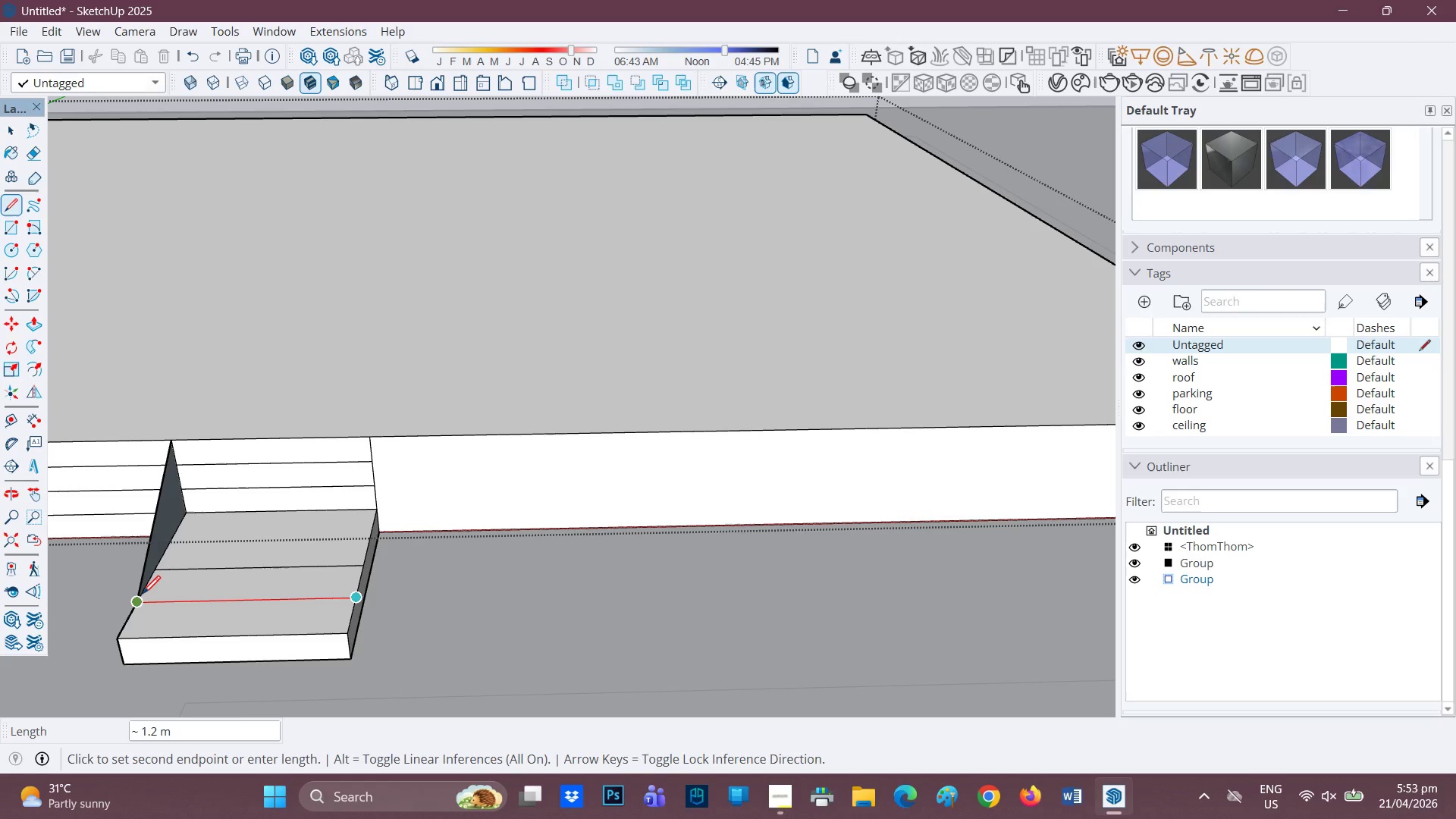 
left_click([143, 595])
 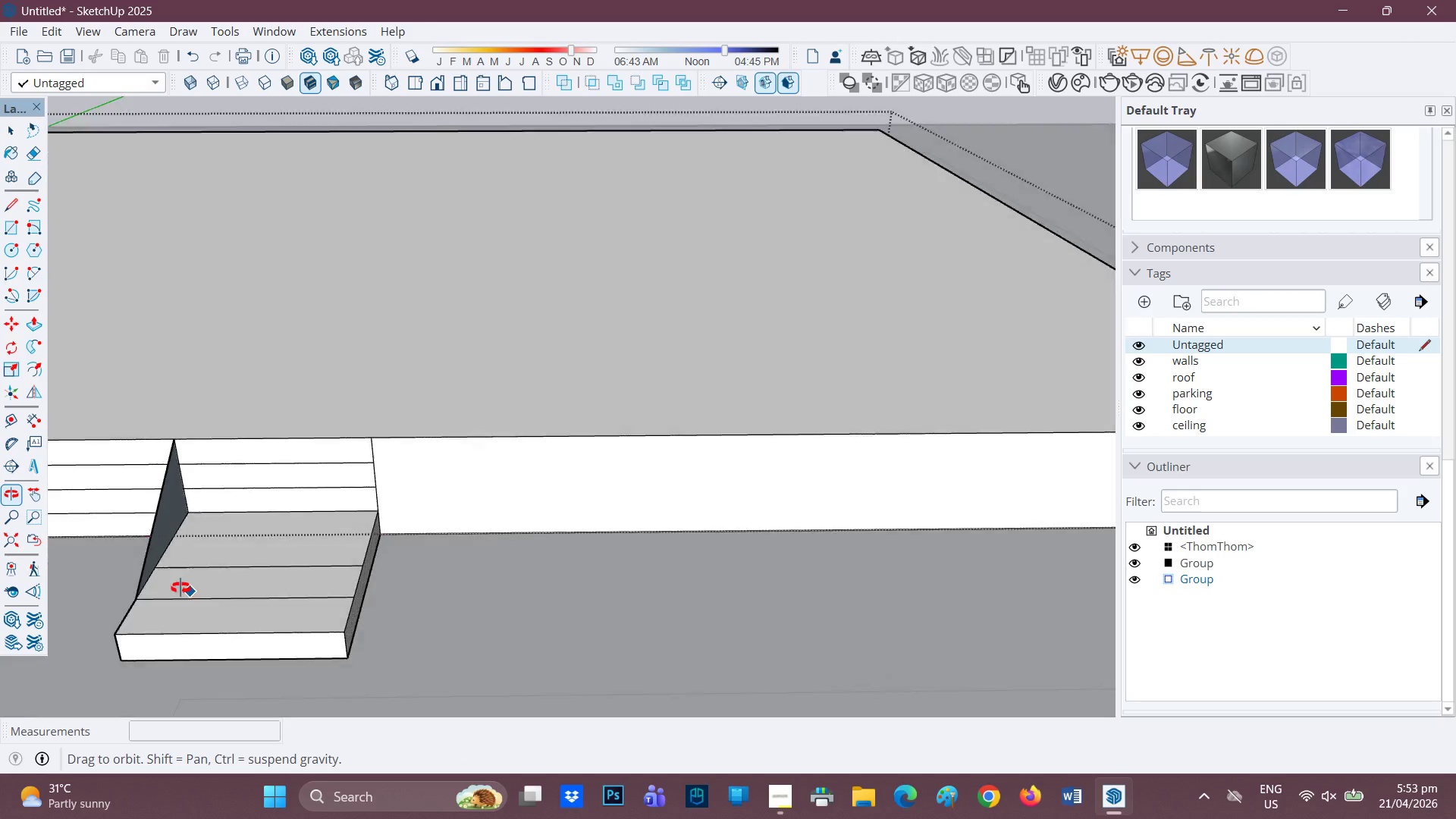 
wait(7.16)
 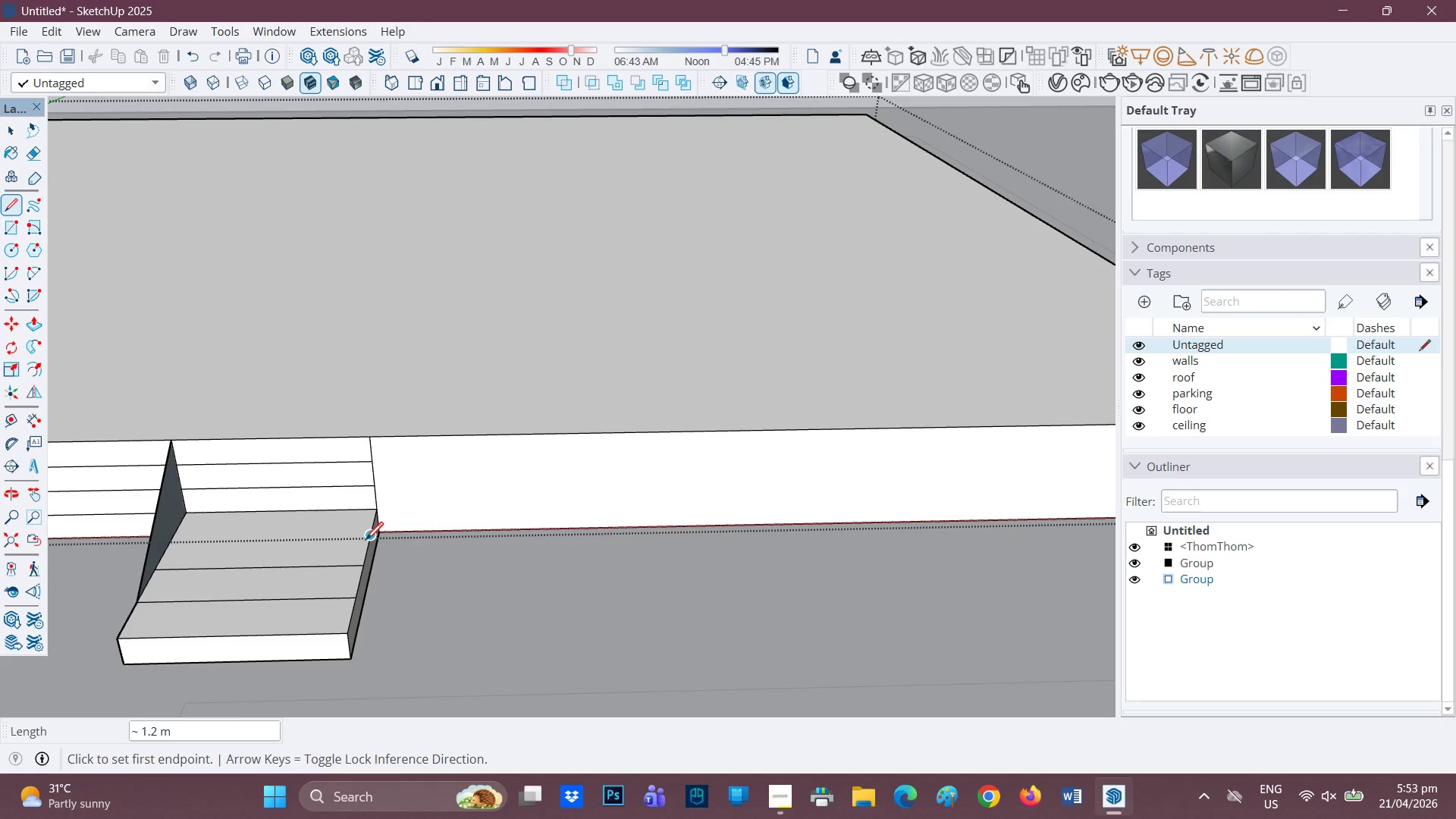 
left_click([362, 538])
 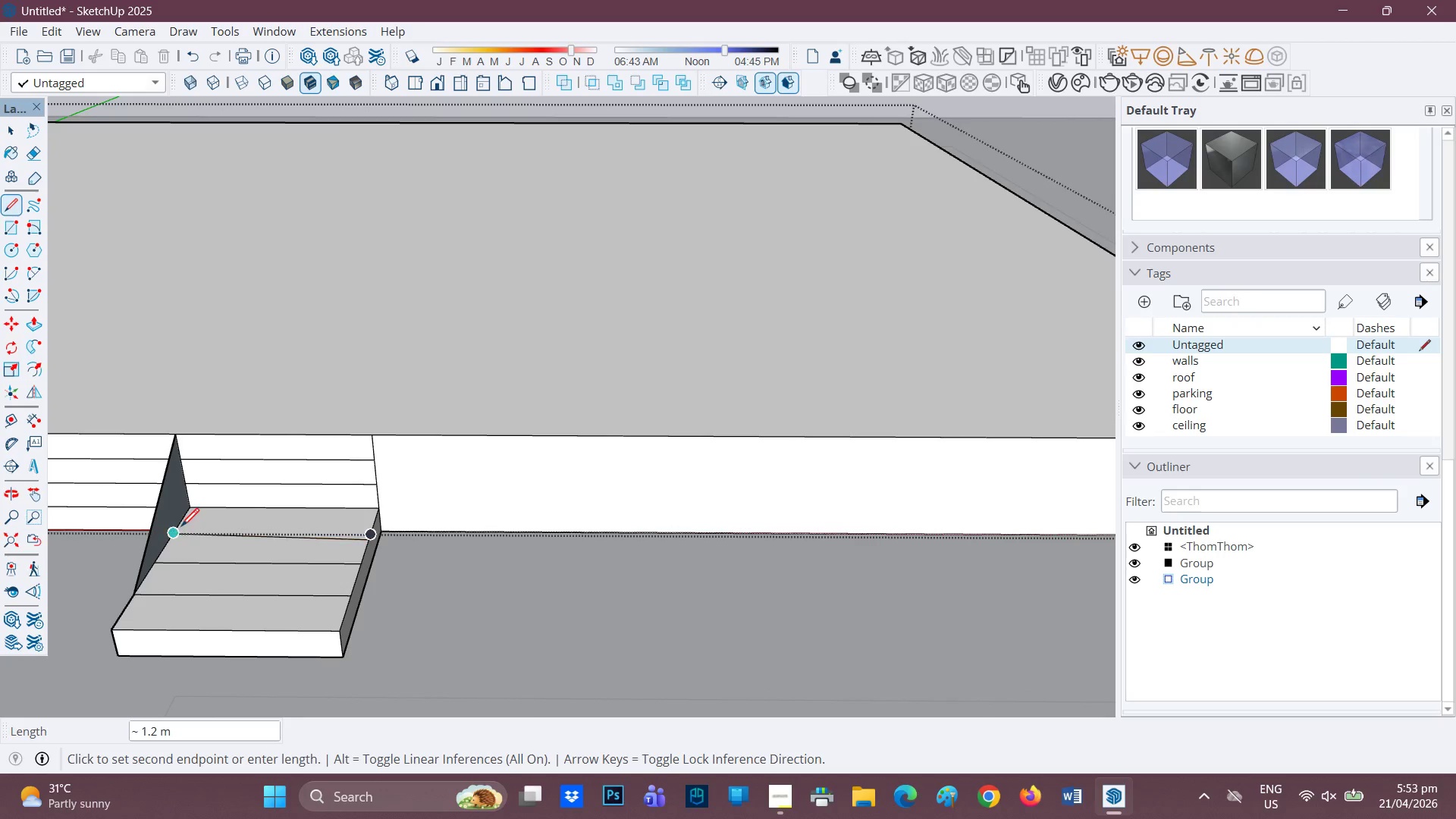 
left_click([181, 526])
 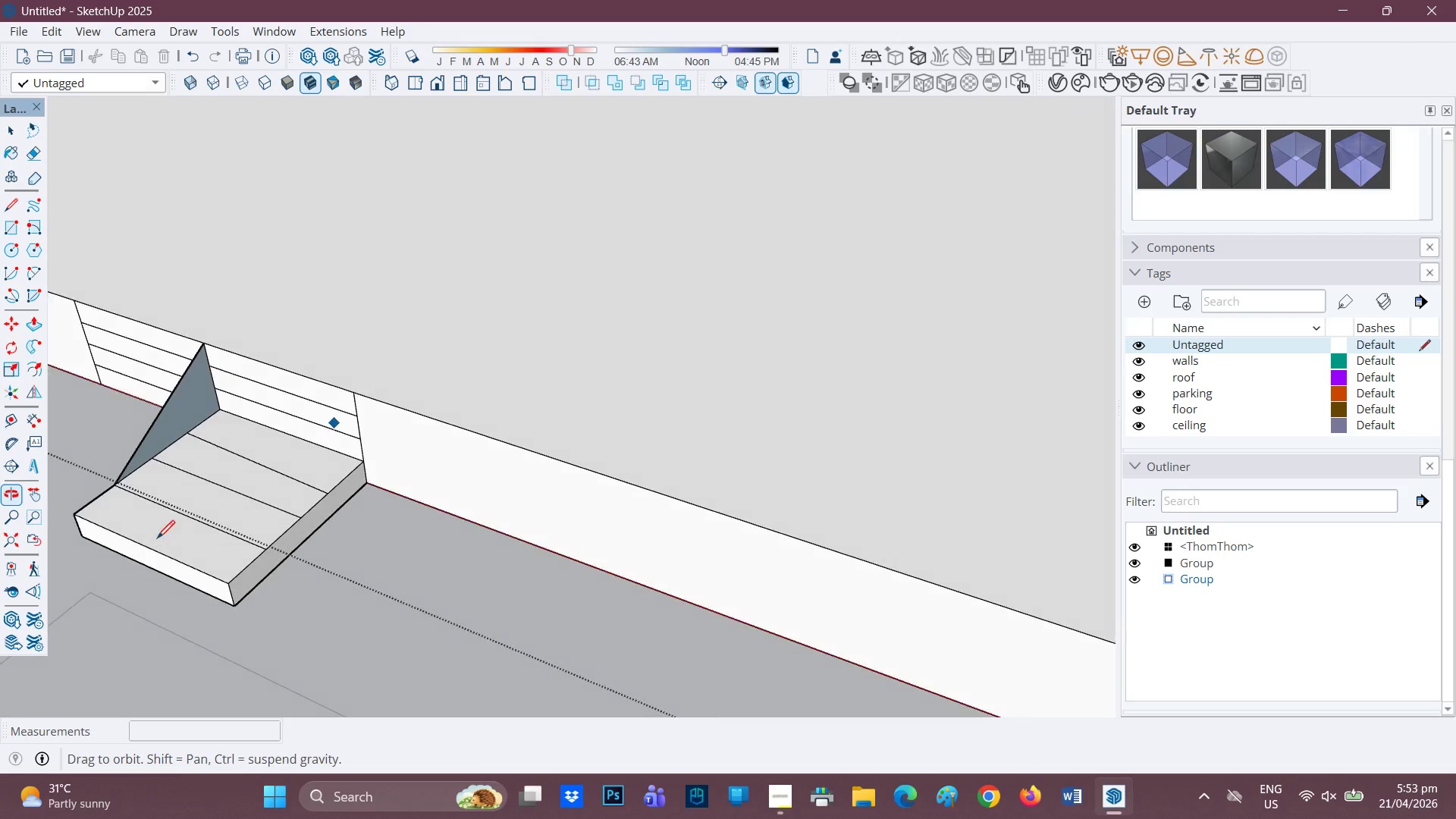 
key(Control+Z)
 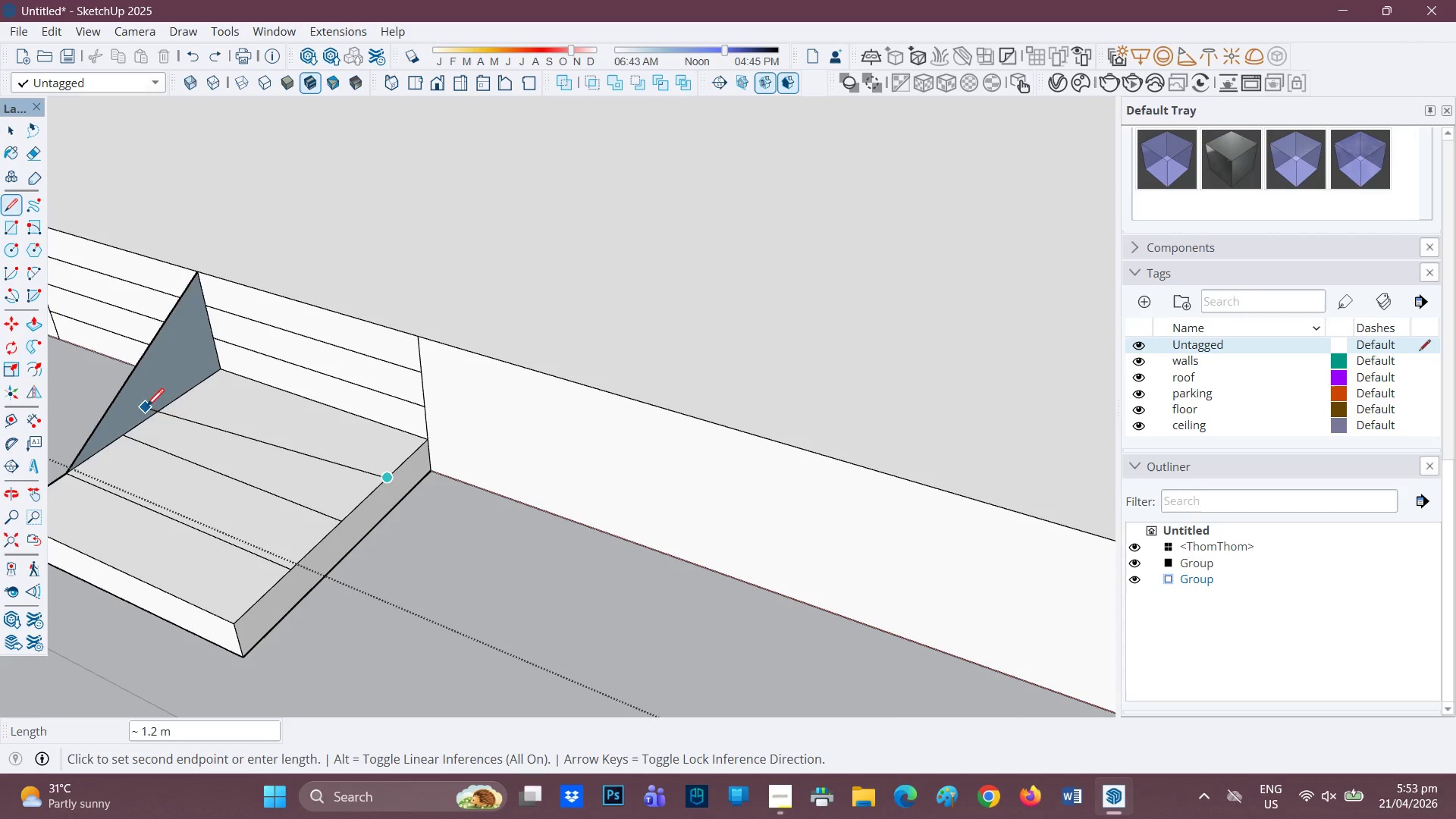 
scroll: coordinate [219, 505], scroll_direction: up, amount: 4.0
 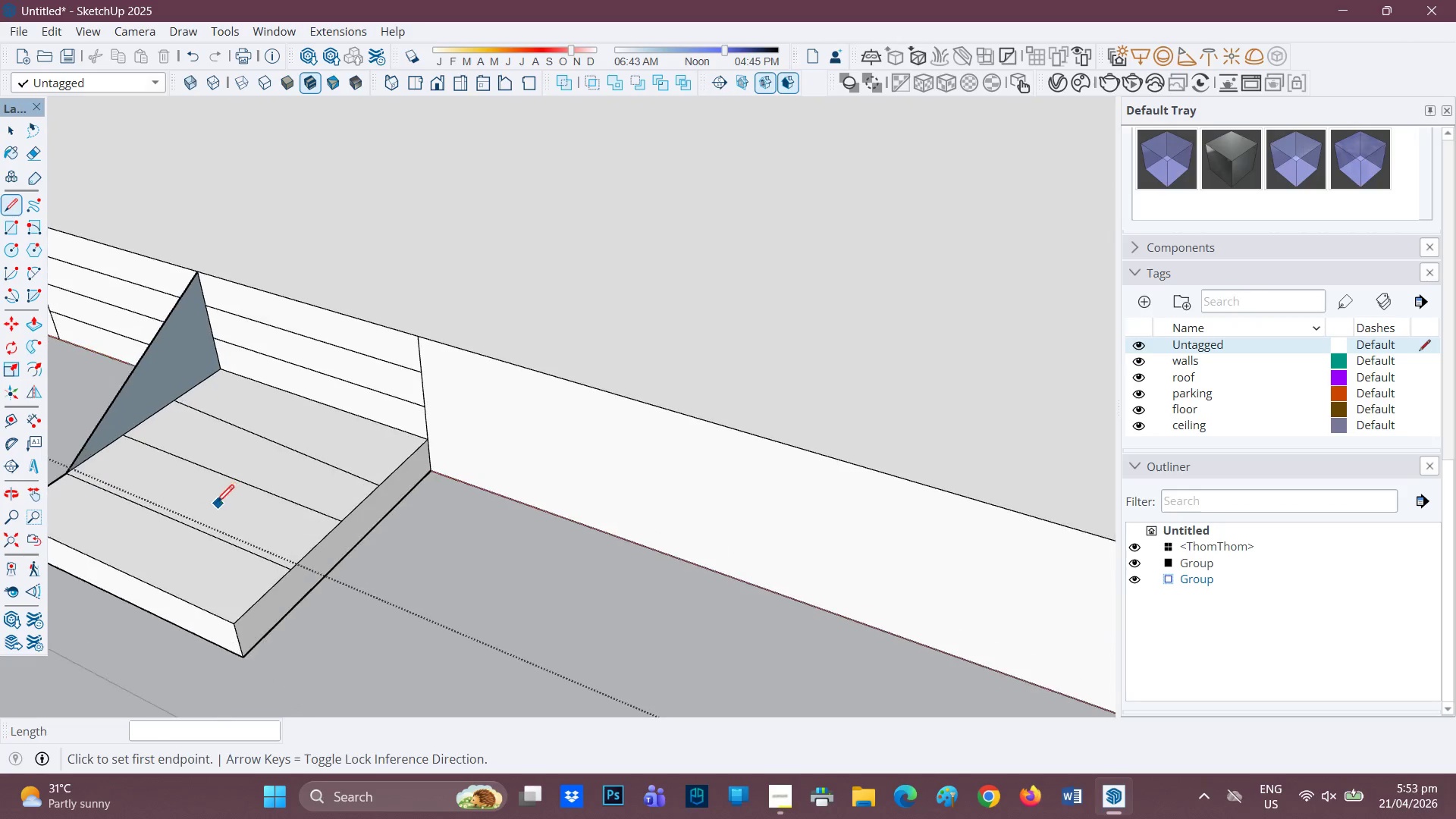 
left_click([170, 409])
 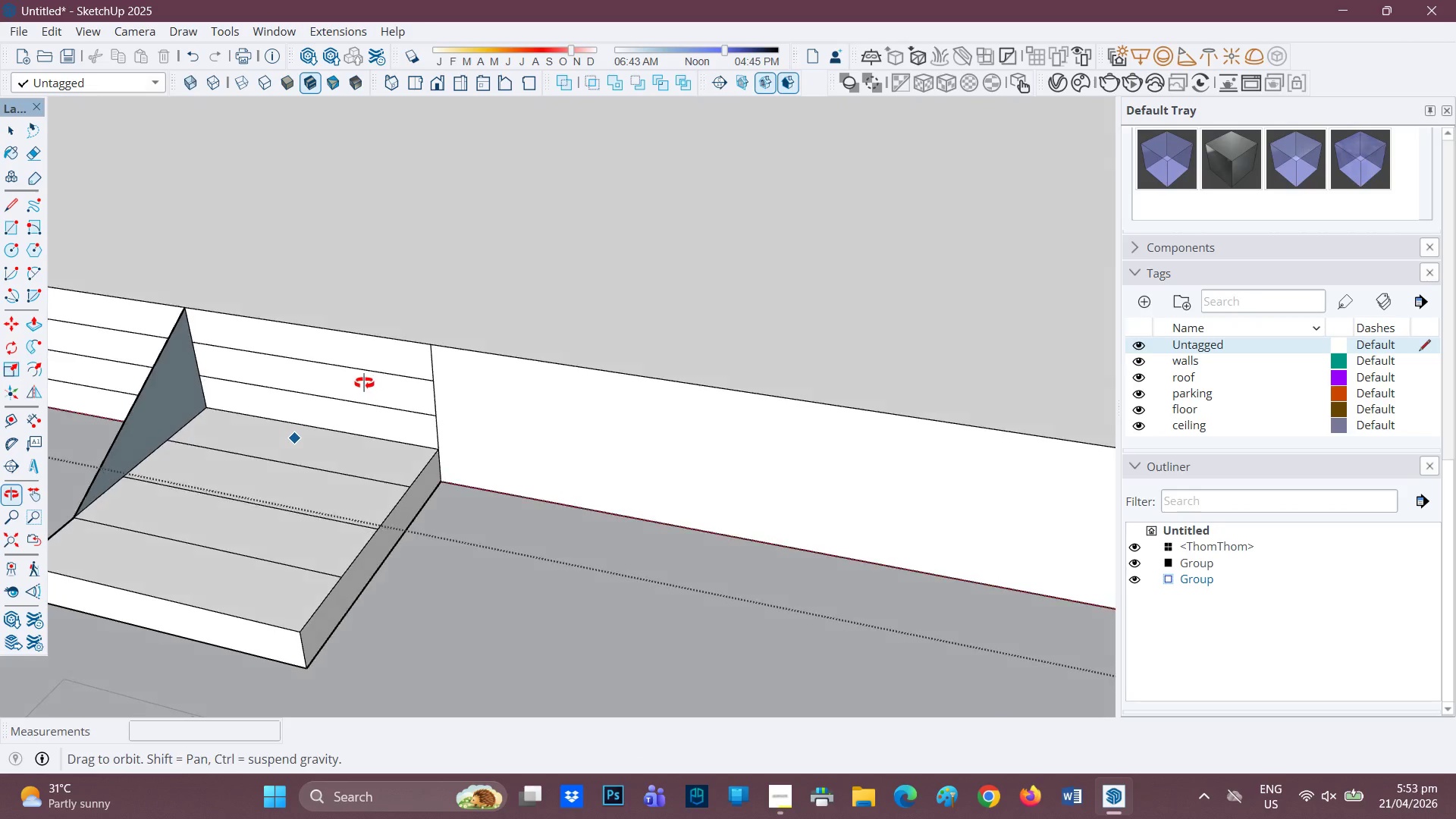 
scroll: coordinate [334, 432], scroll_direction: up, amount: 2.0
 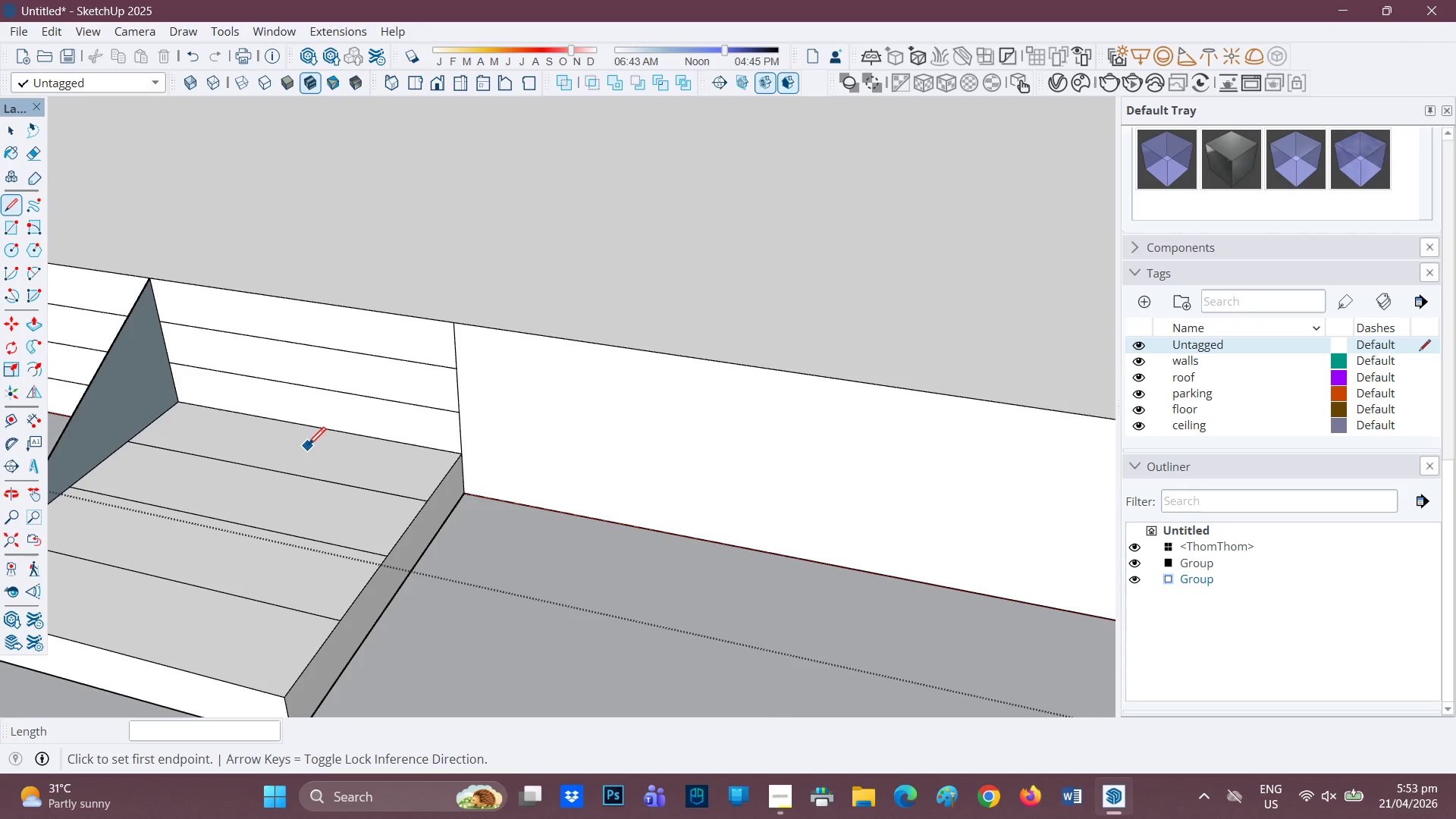 
key(P)
 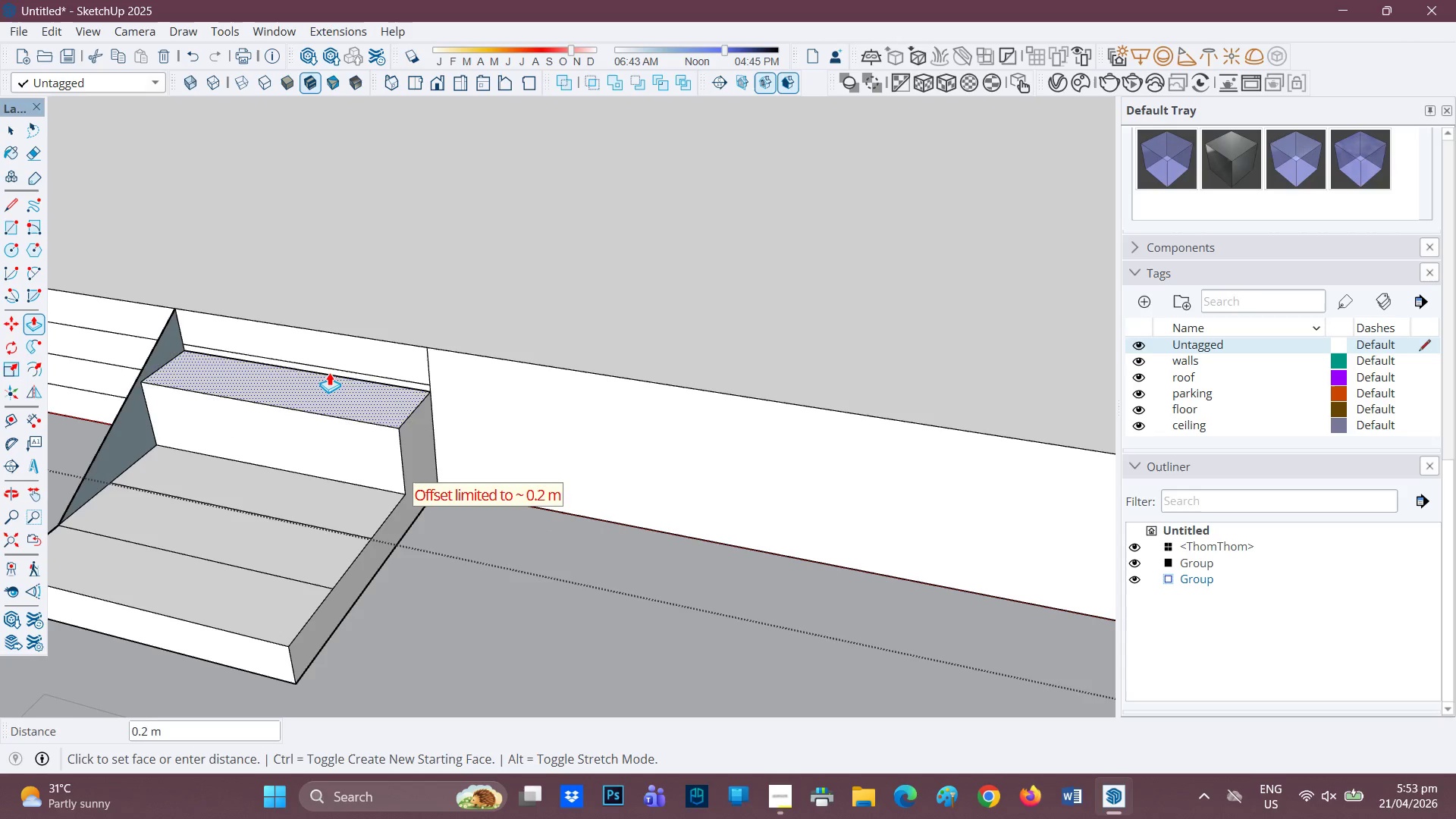 
scroll: coordinate [304, 464], scroll_direction: down, amount: 1.0
 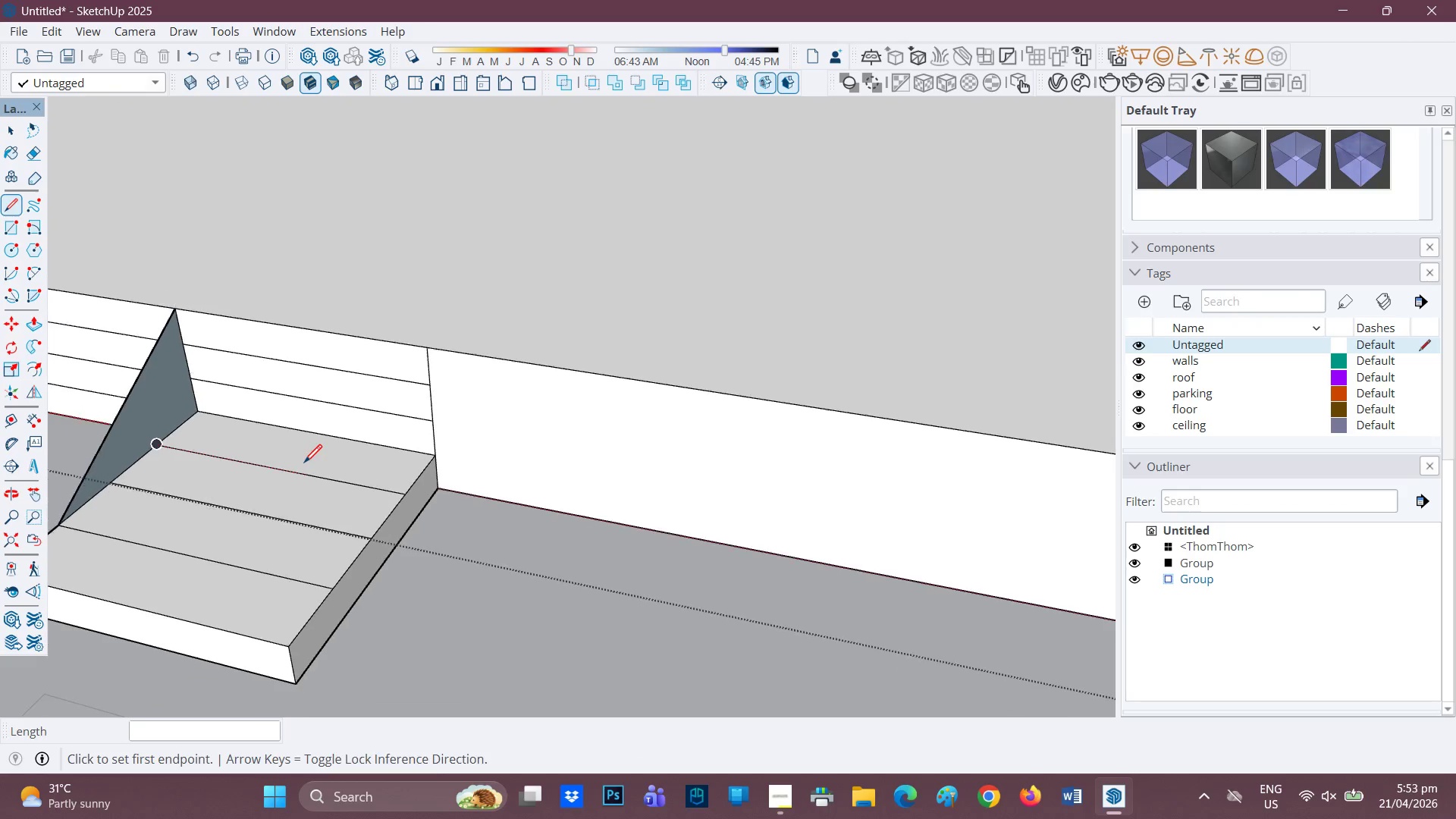 
key(Control+ControlLeft)
 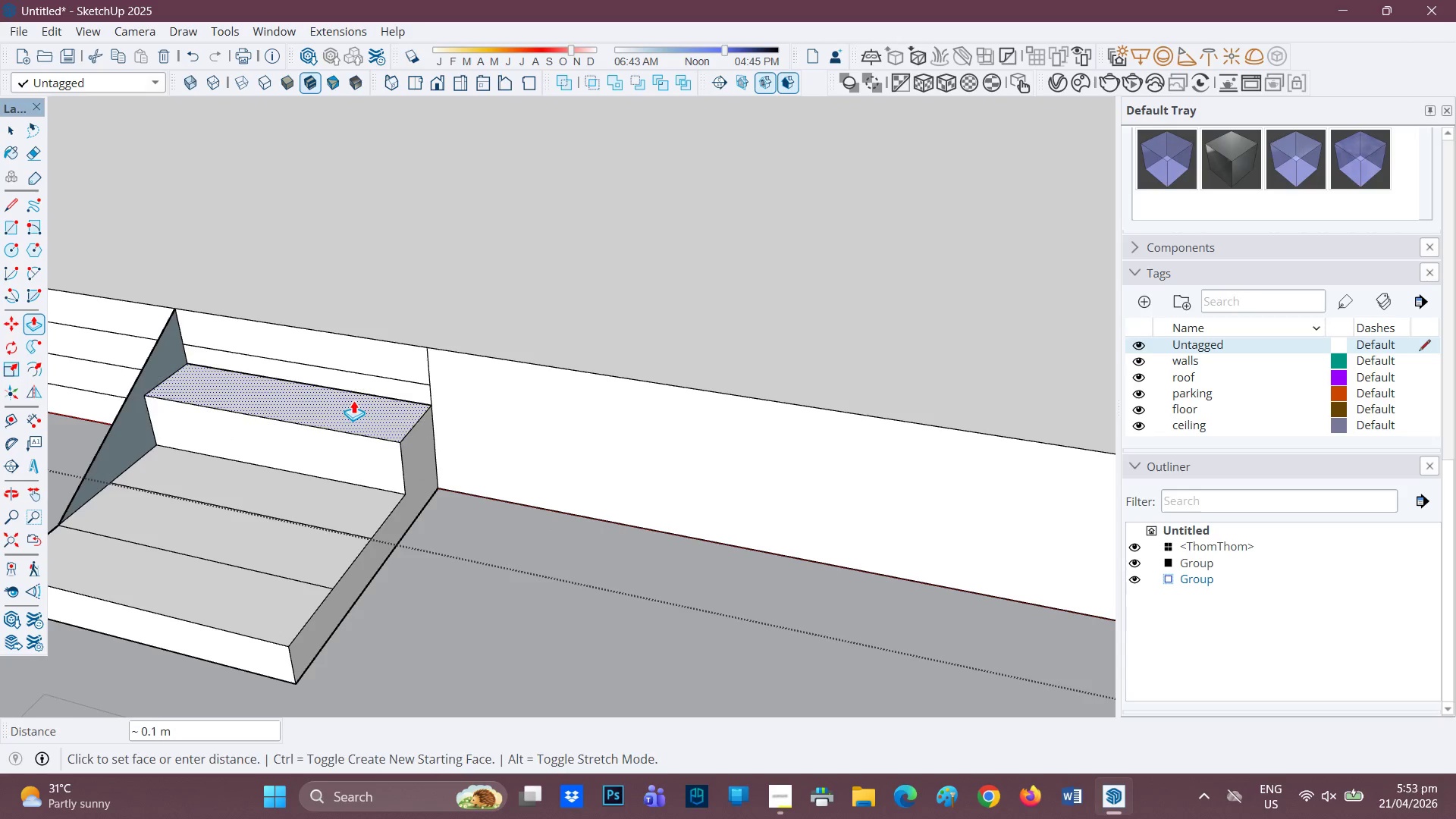 
key(Control+Z)
 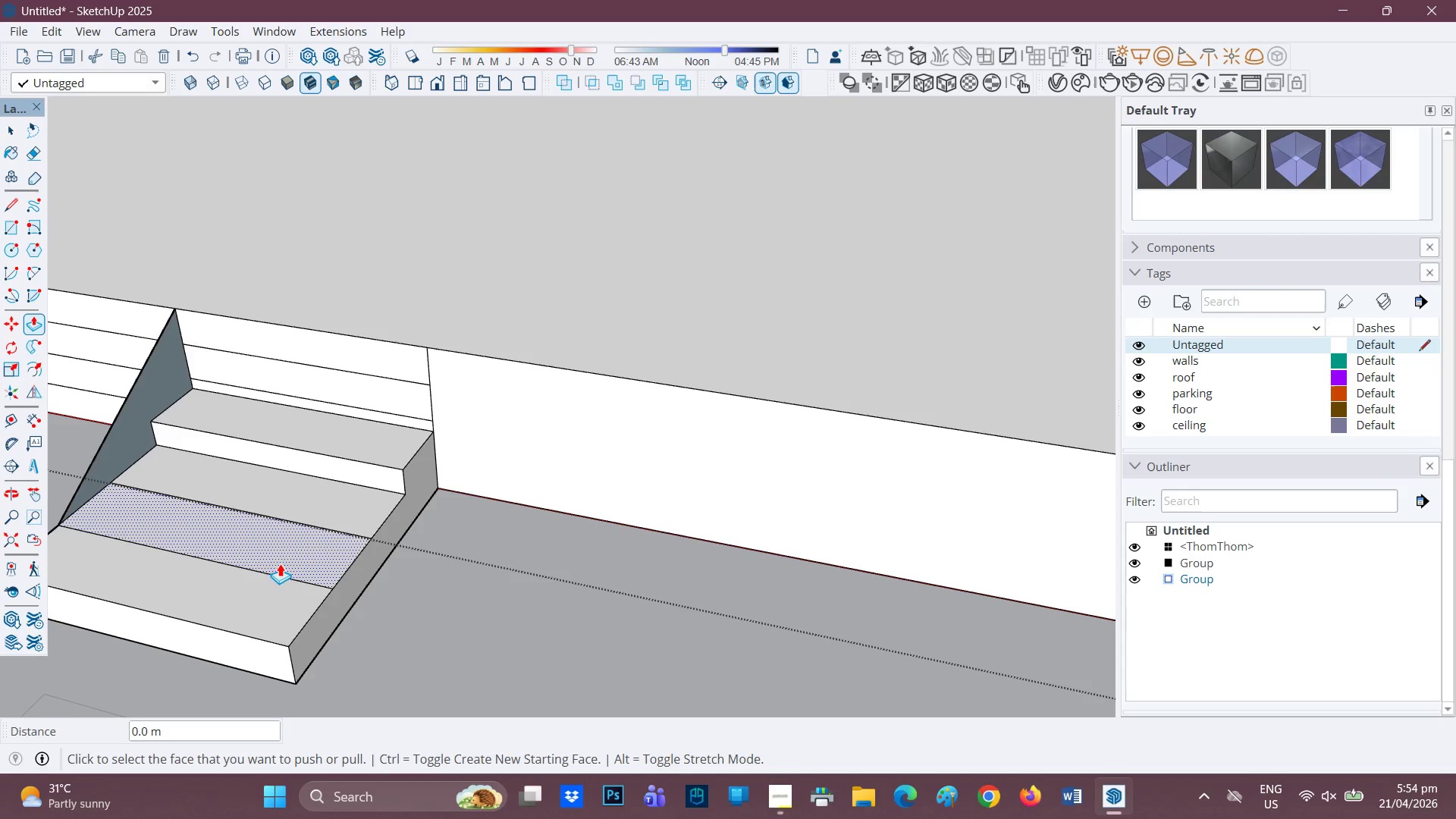 
key(Control+ControlLeft)
 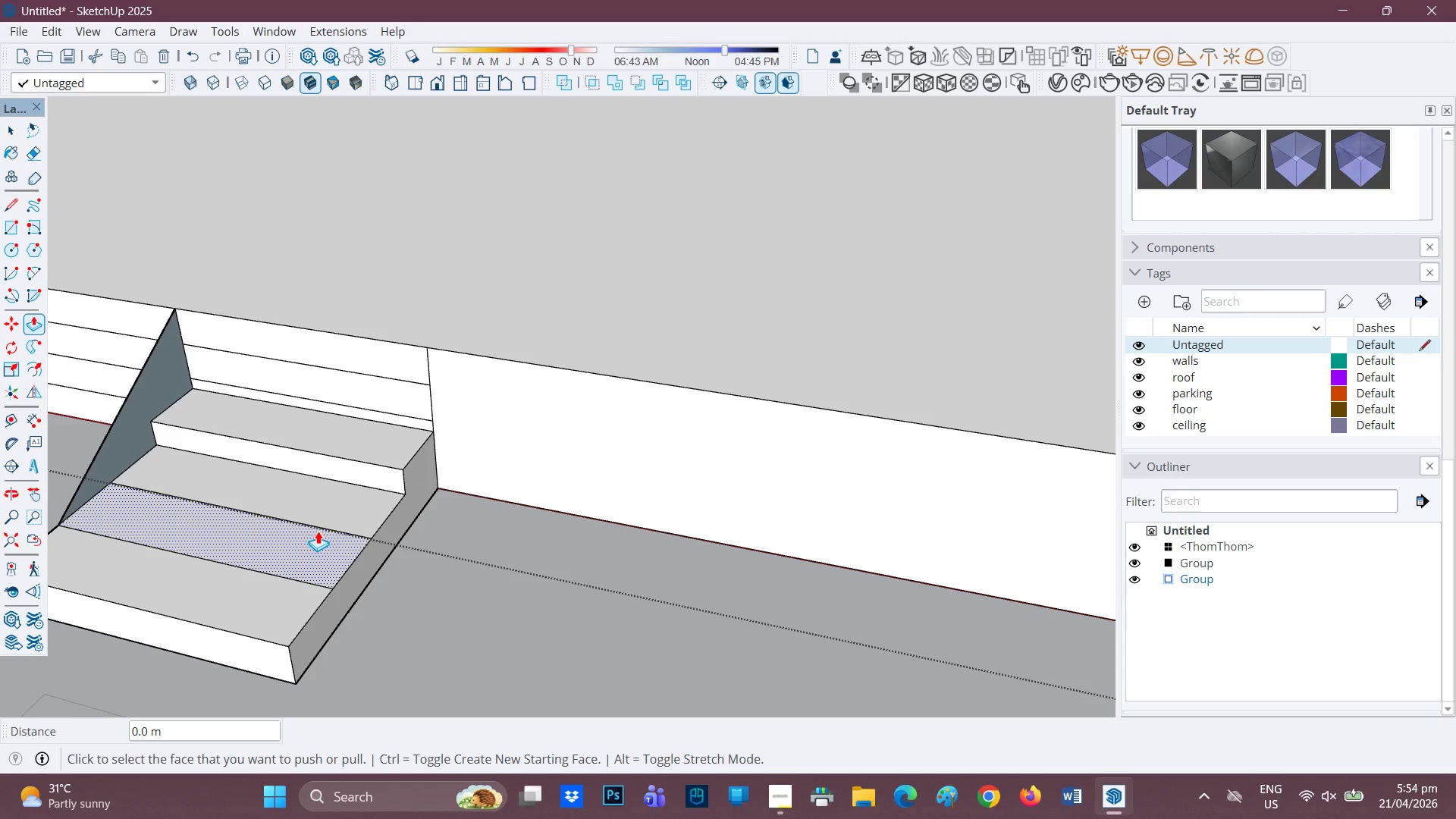 
key(Control+Z)
 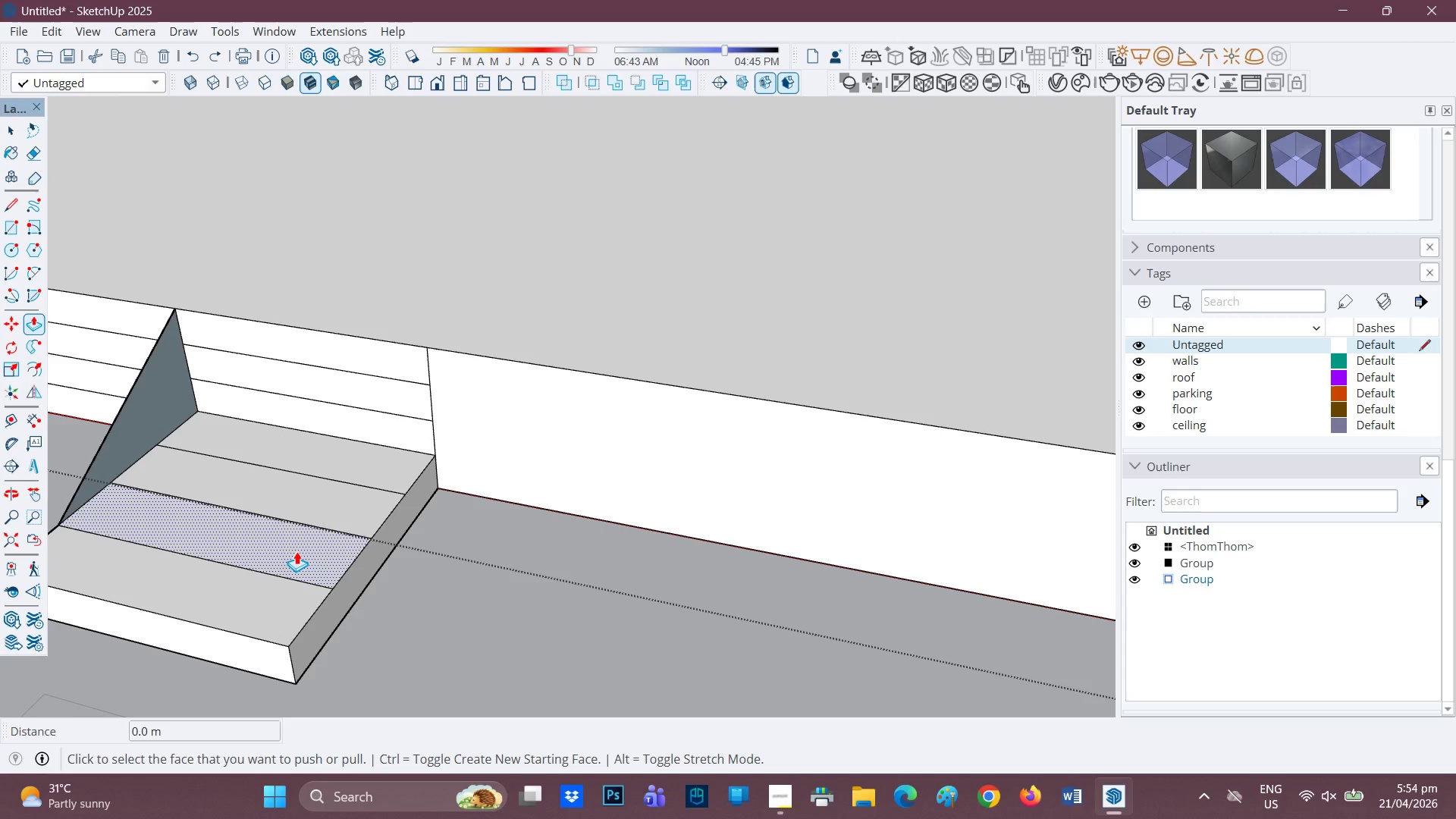 
wait(6.89)
 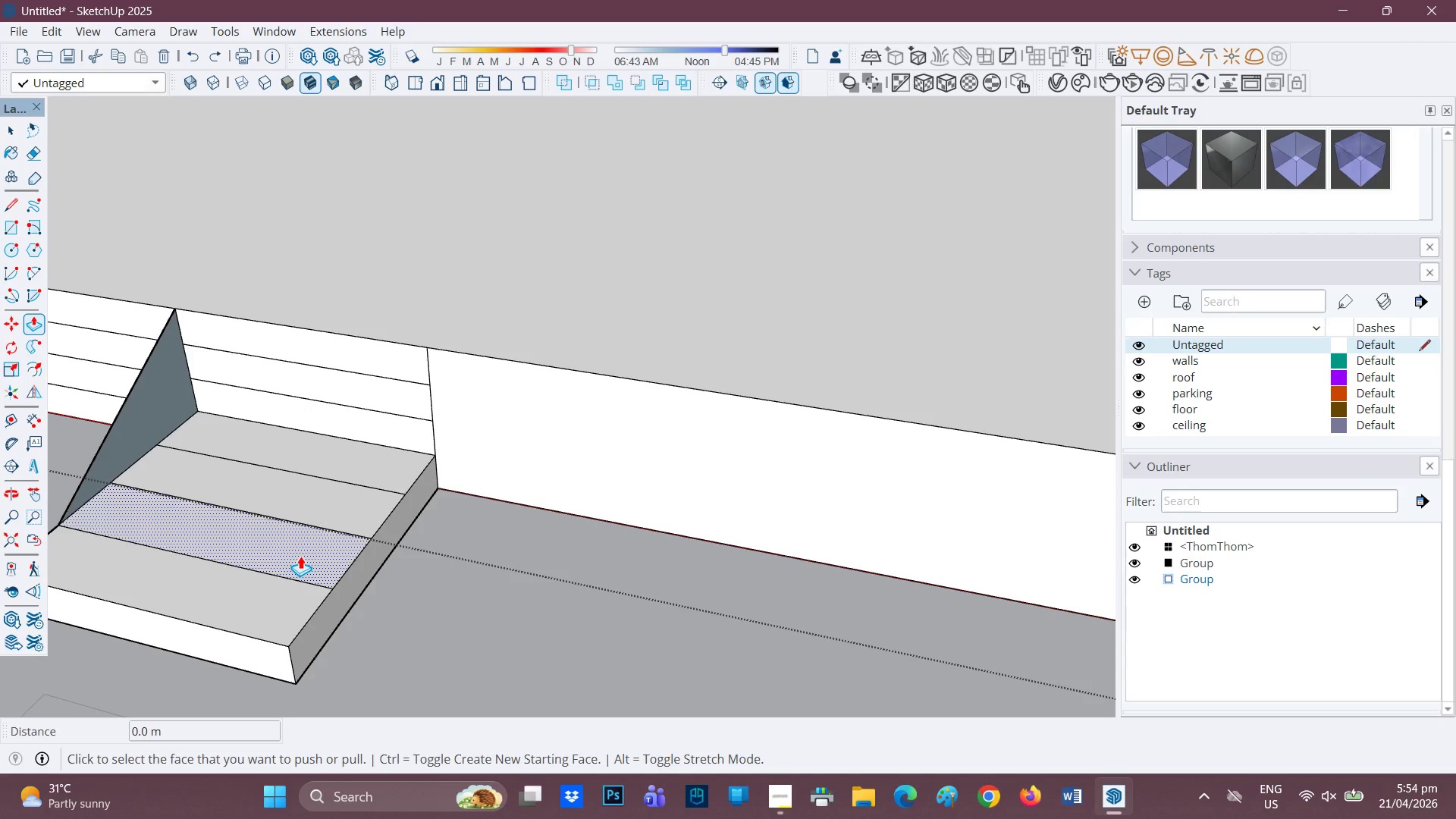 
left_click([297, 551])
 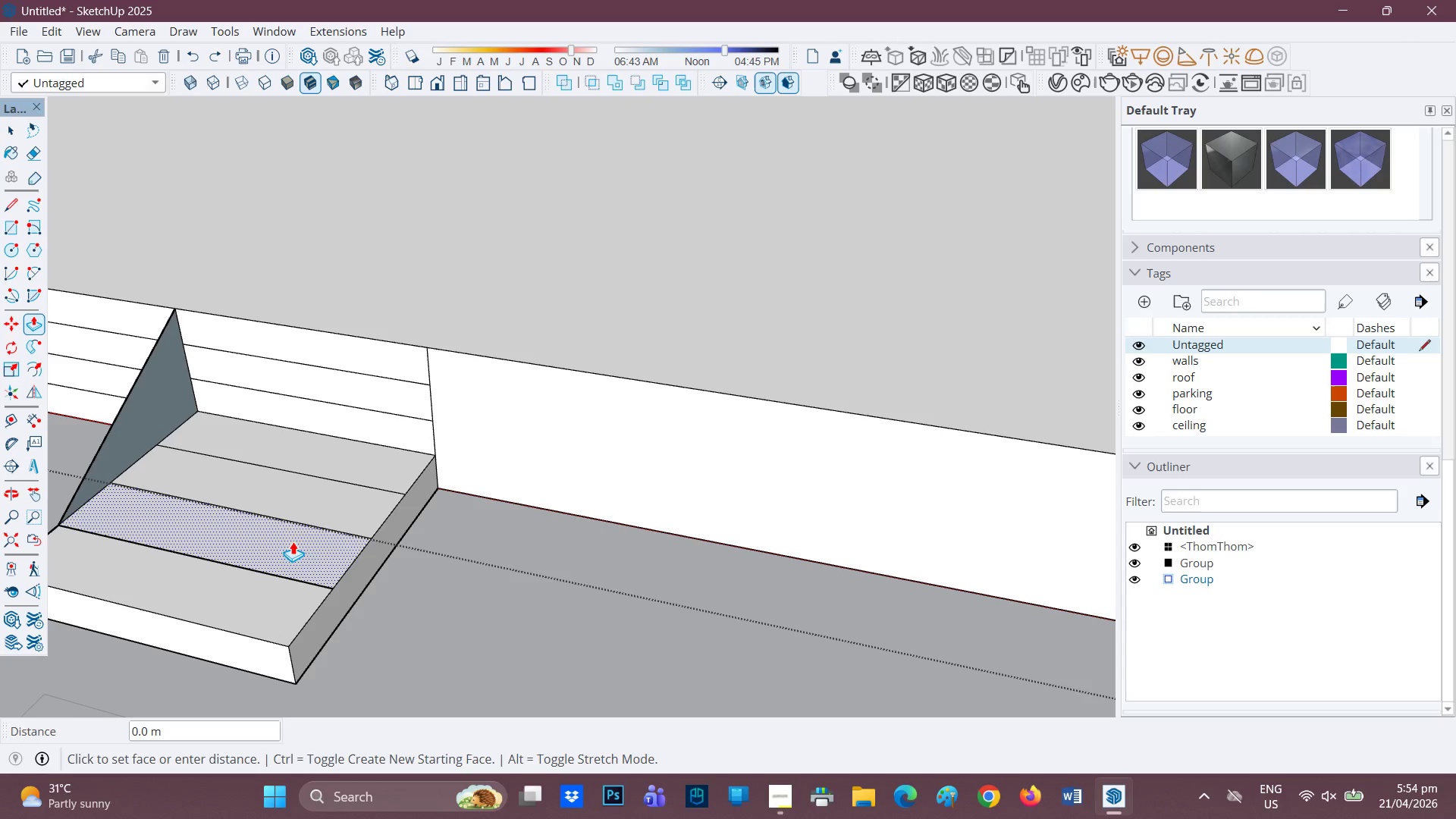 
left_click([287, 546])
 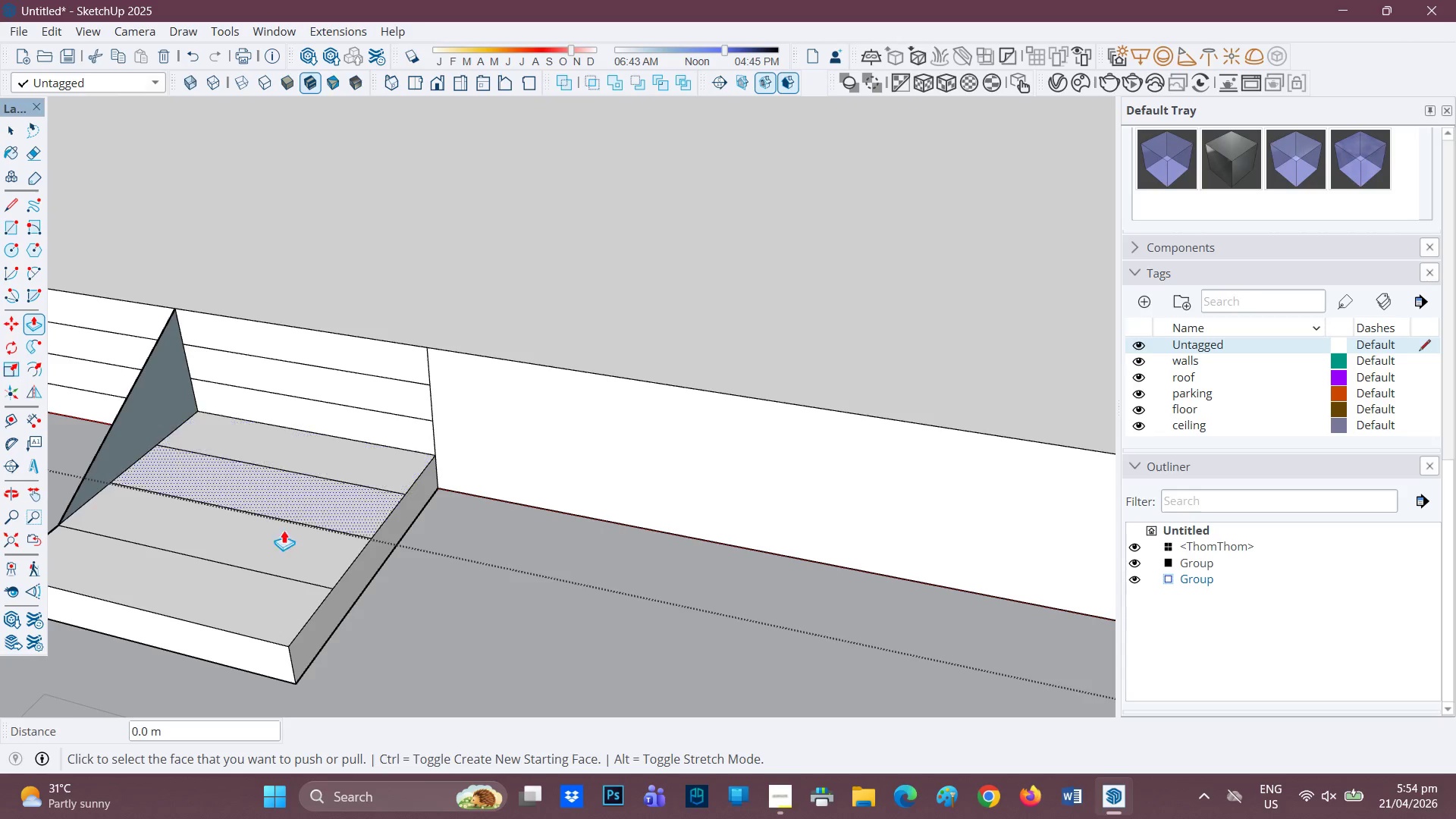 
left_click([286, 539])
 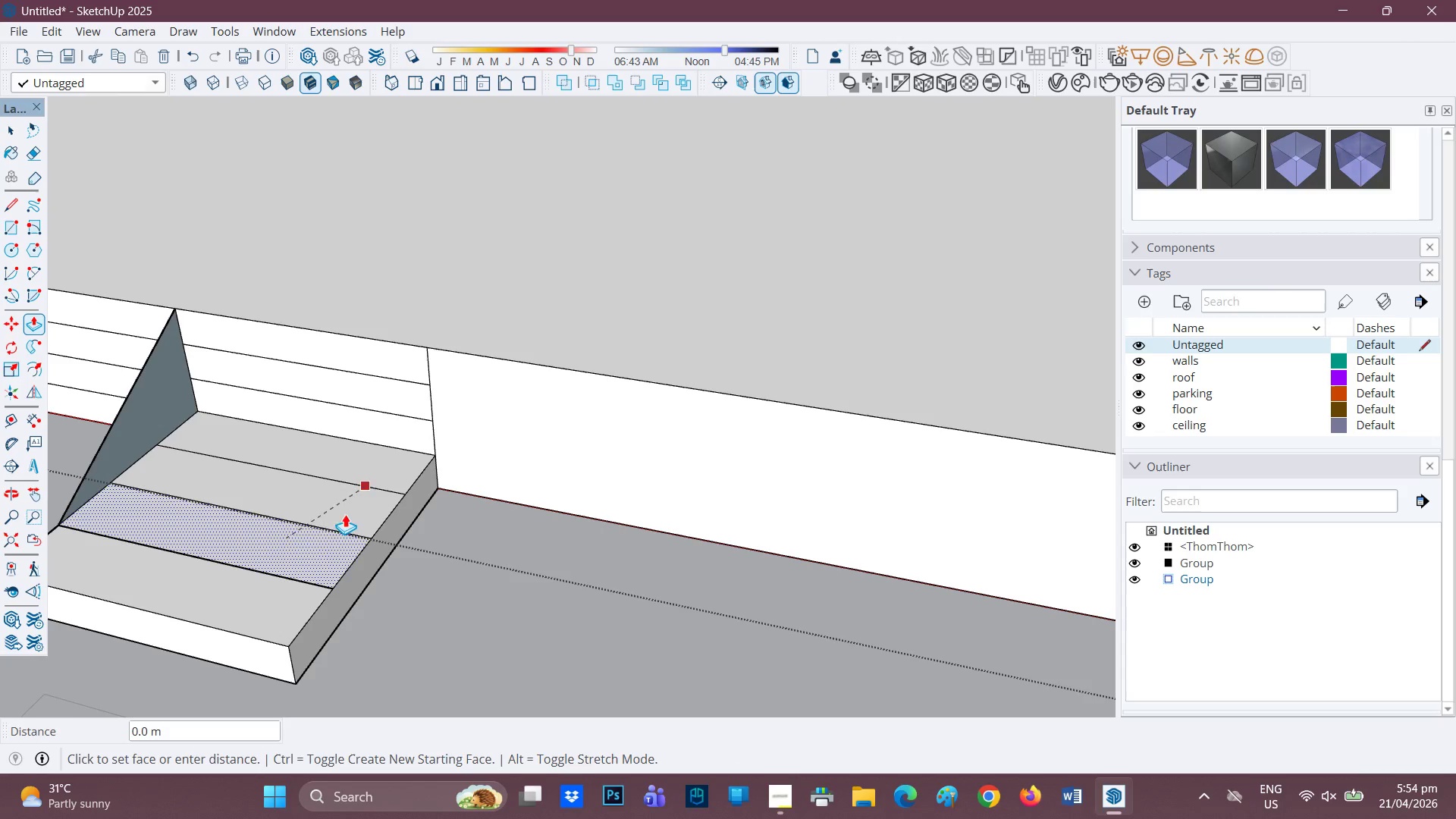 
left_click([304, 548])
 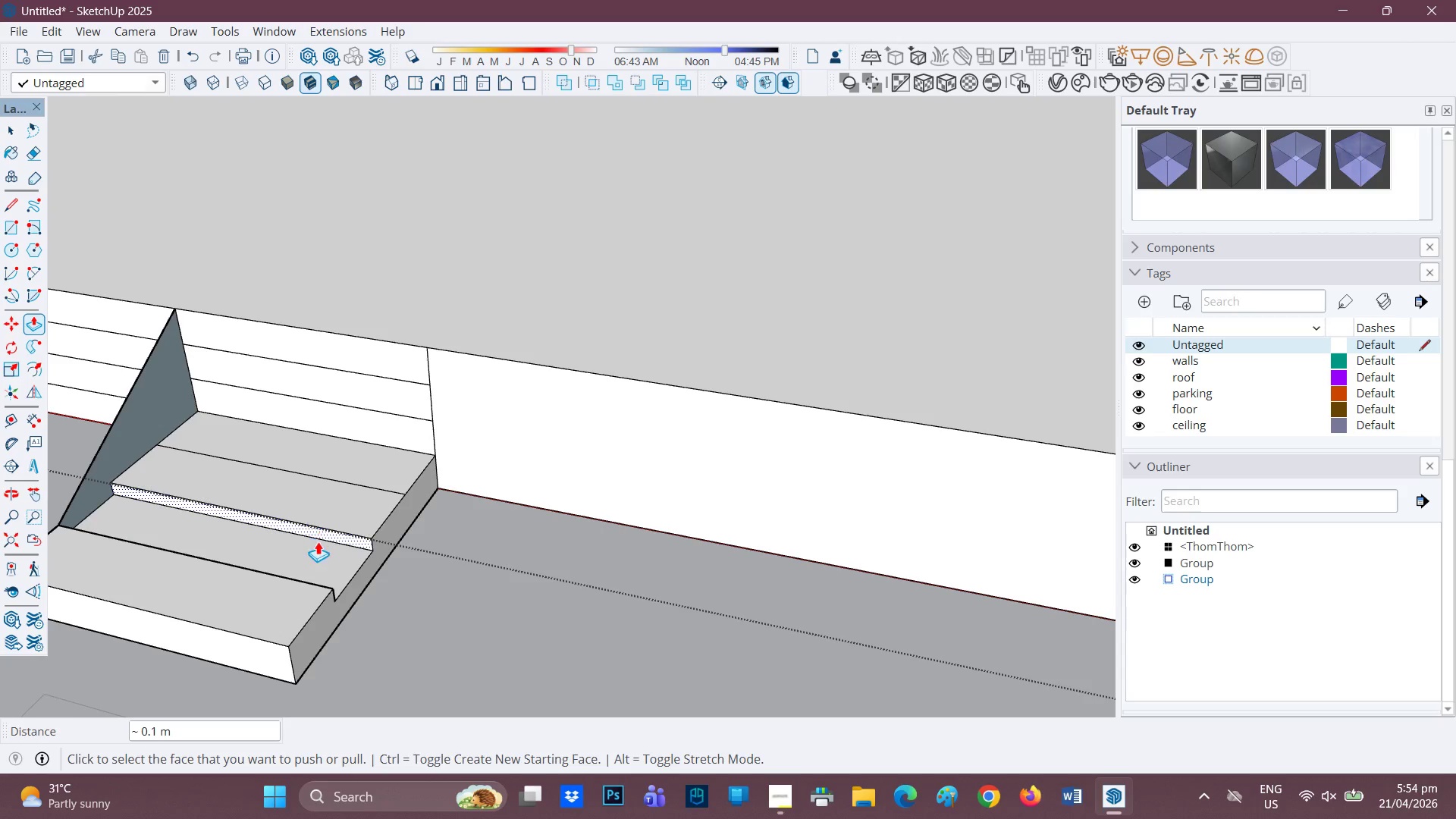 
left_click([318, 546])
 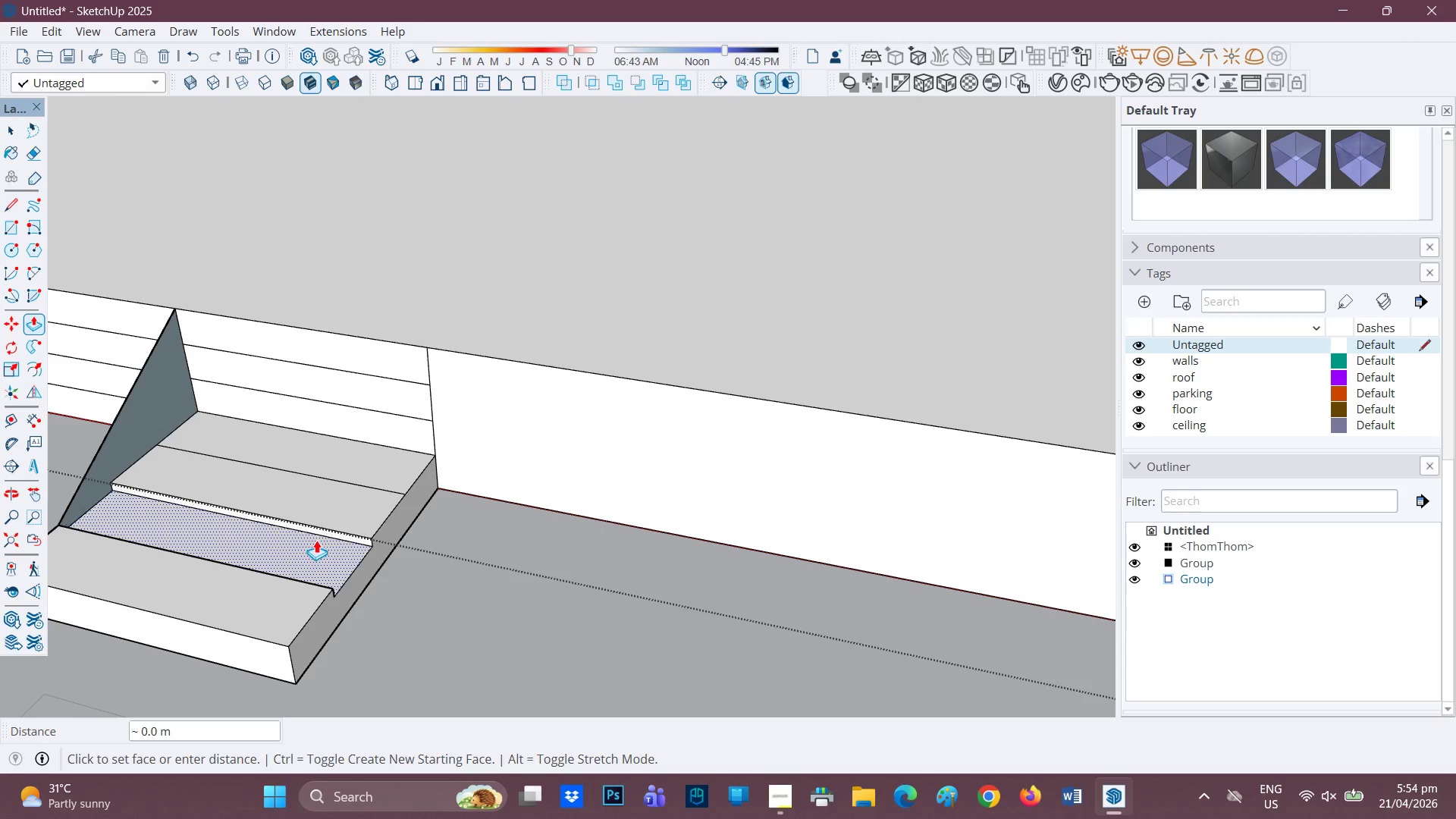 
left_click([287, 525])
 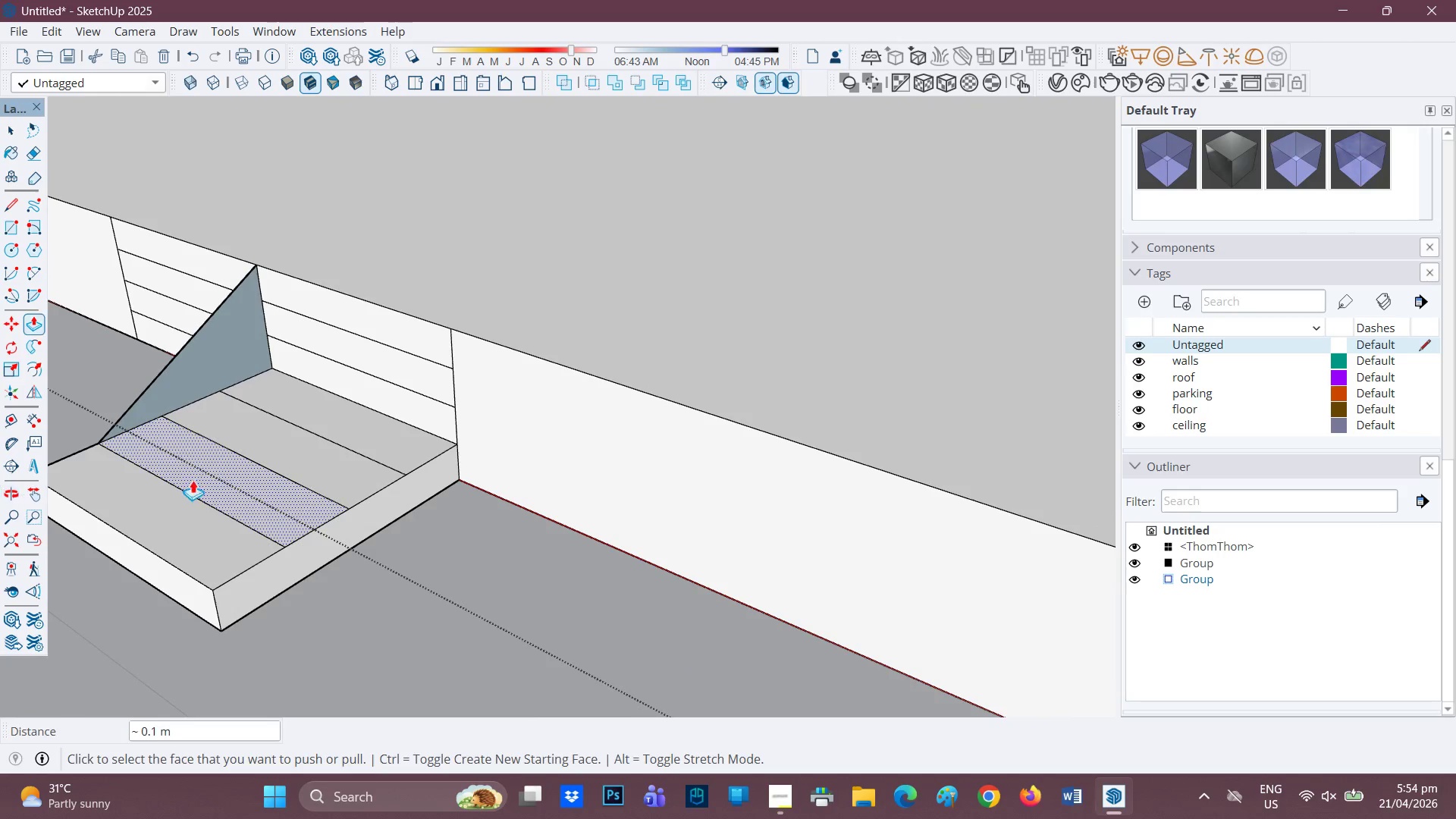 
left_click([215, 480])
 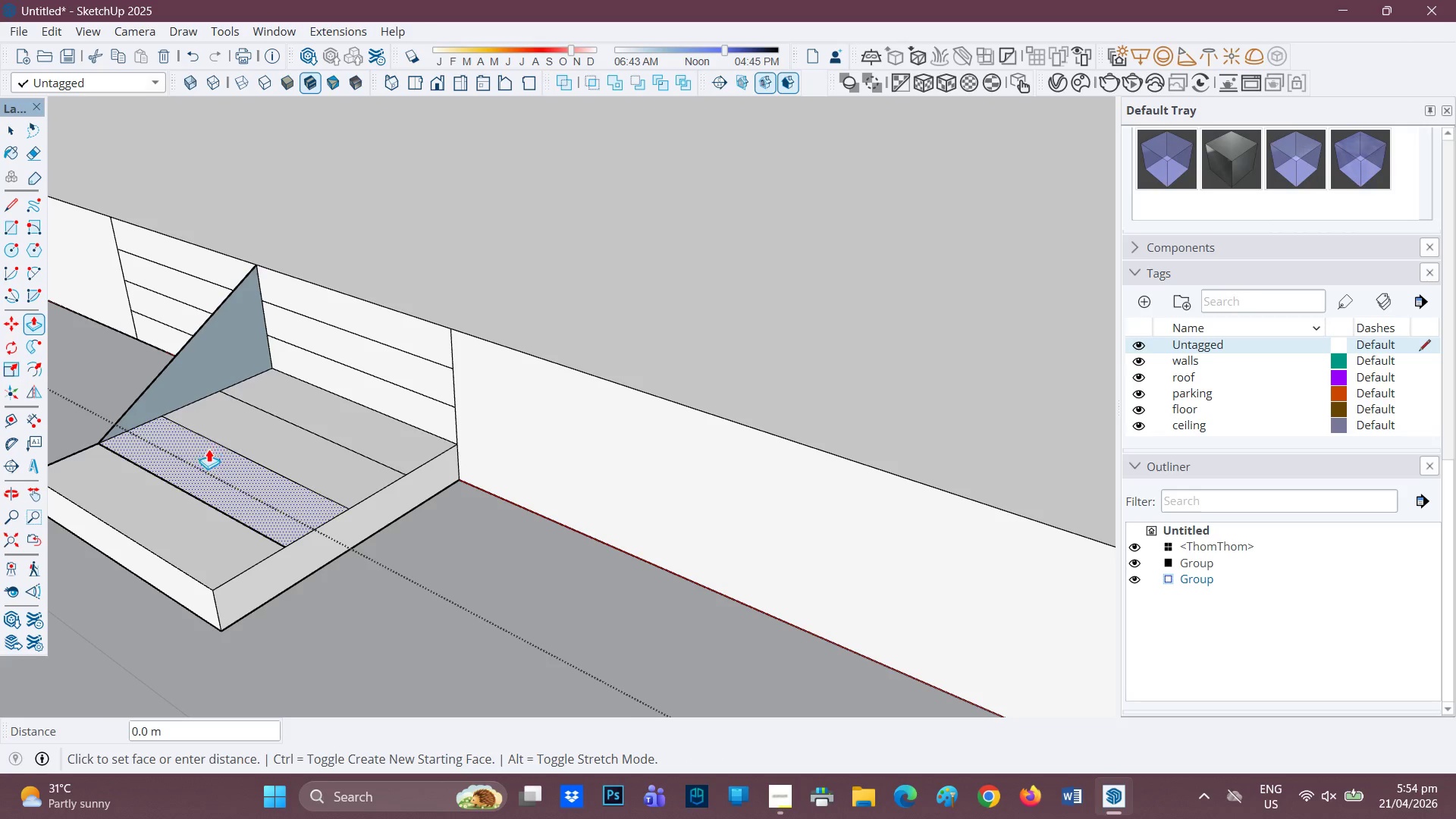 
key(Space)
 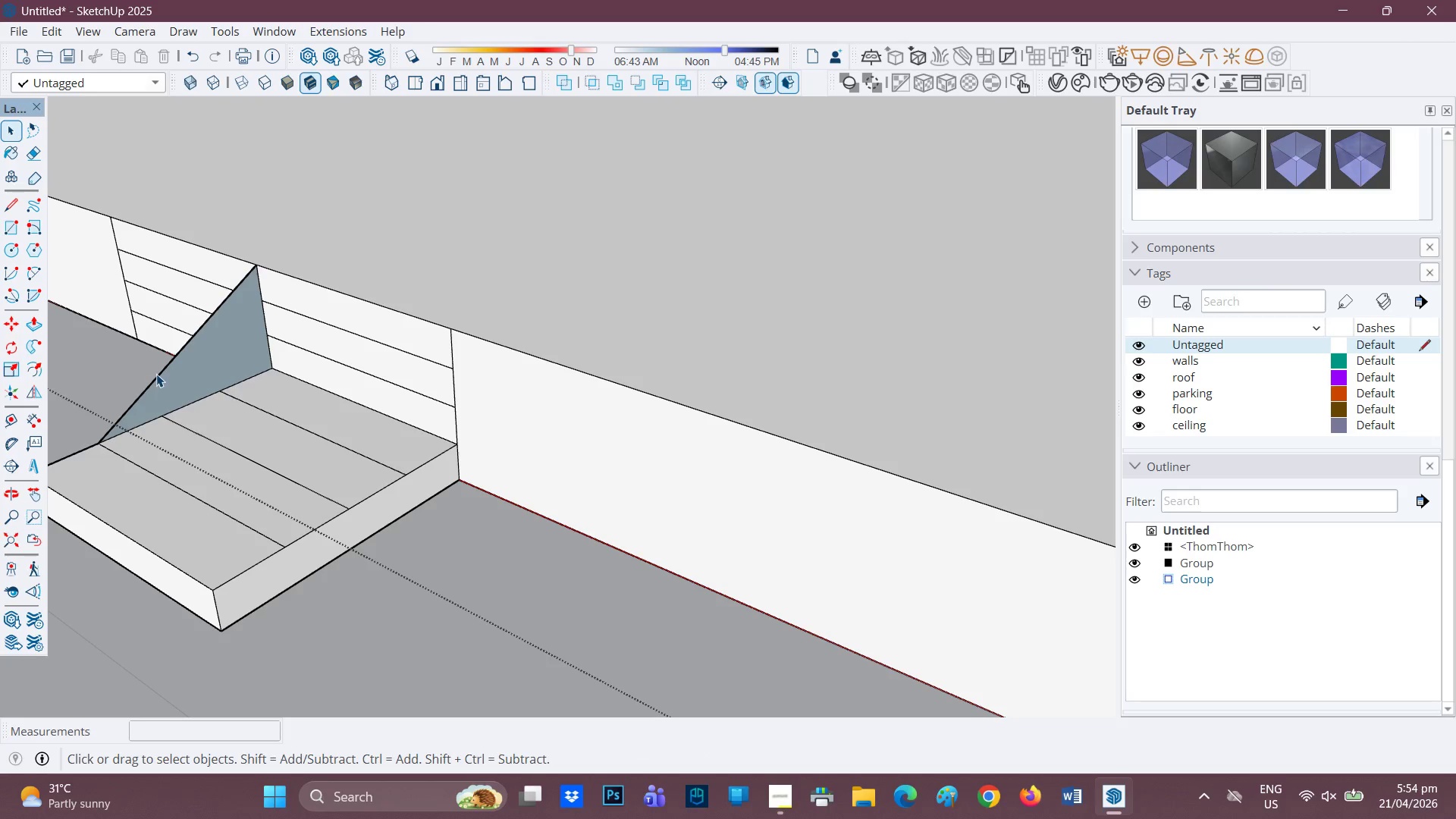 
key(E)
 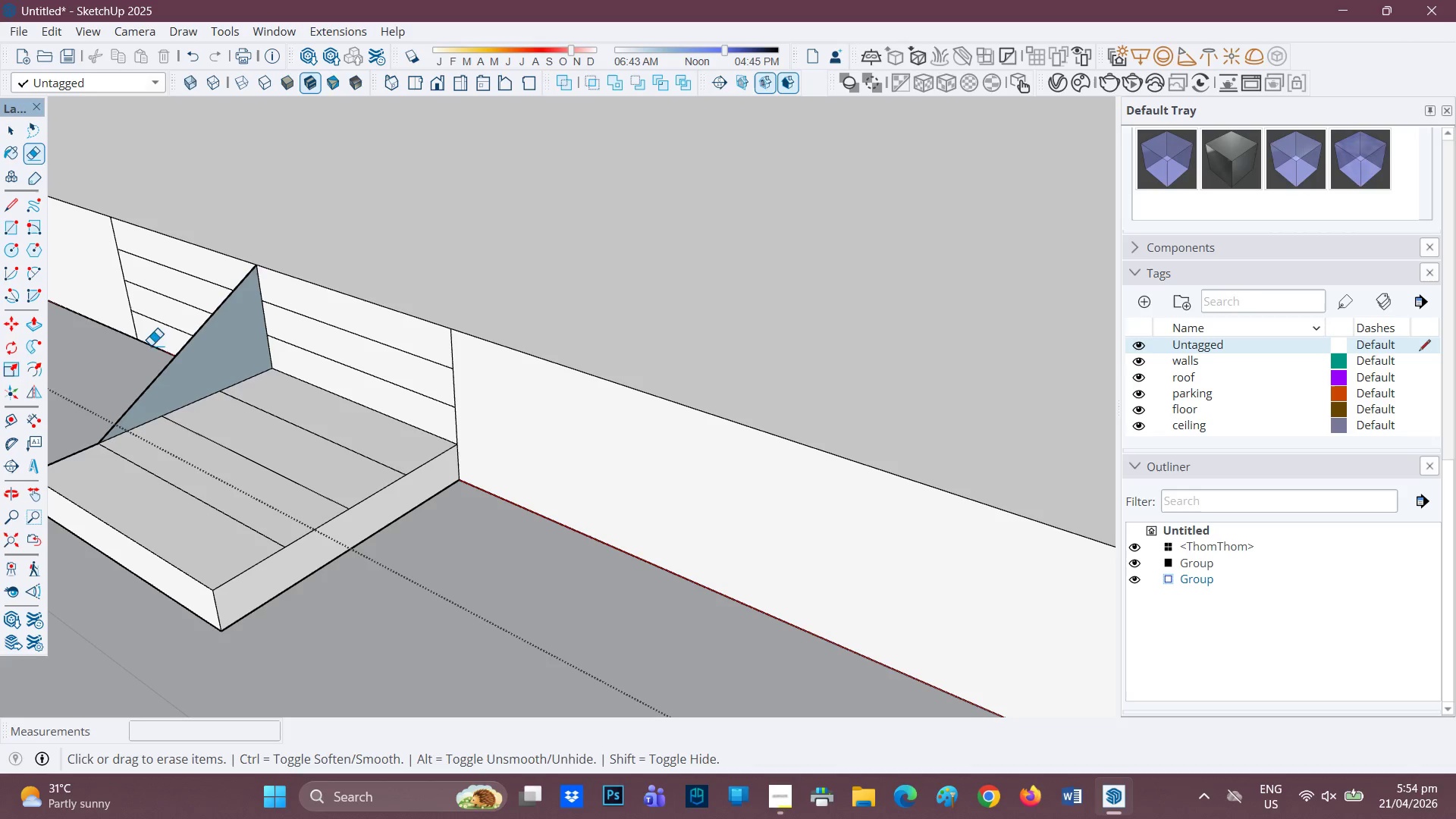 
left_click_drag(start_coordinate=[159, 356], to_coordinate=[165, 373])
 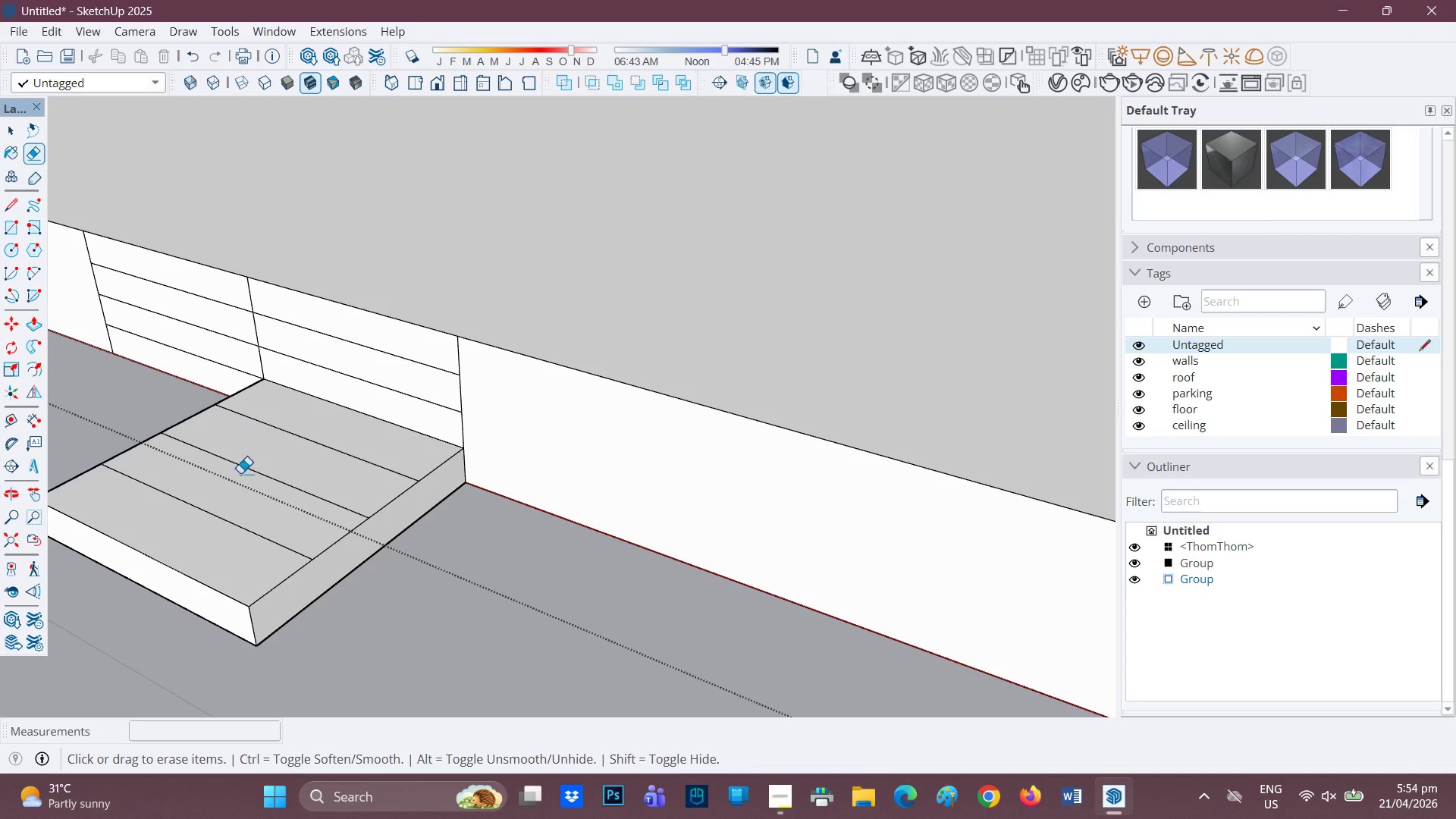 
scroll: coordinate [240, 494], scroll_direction: none, amount: 0.0
 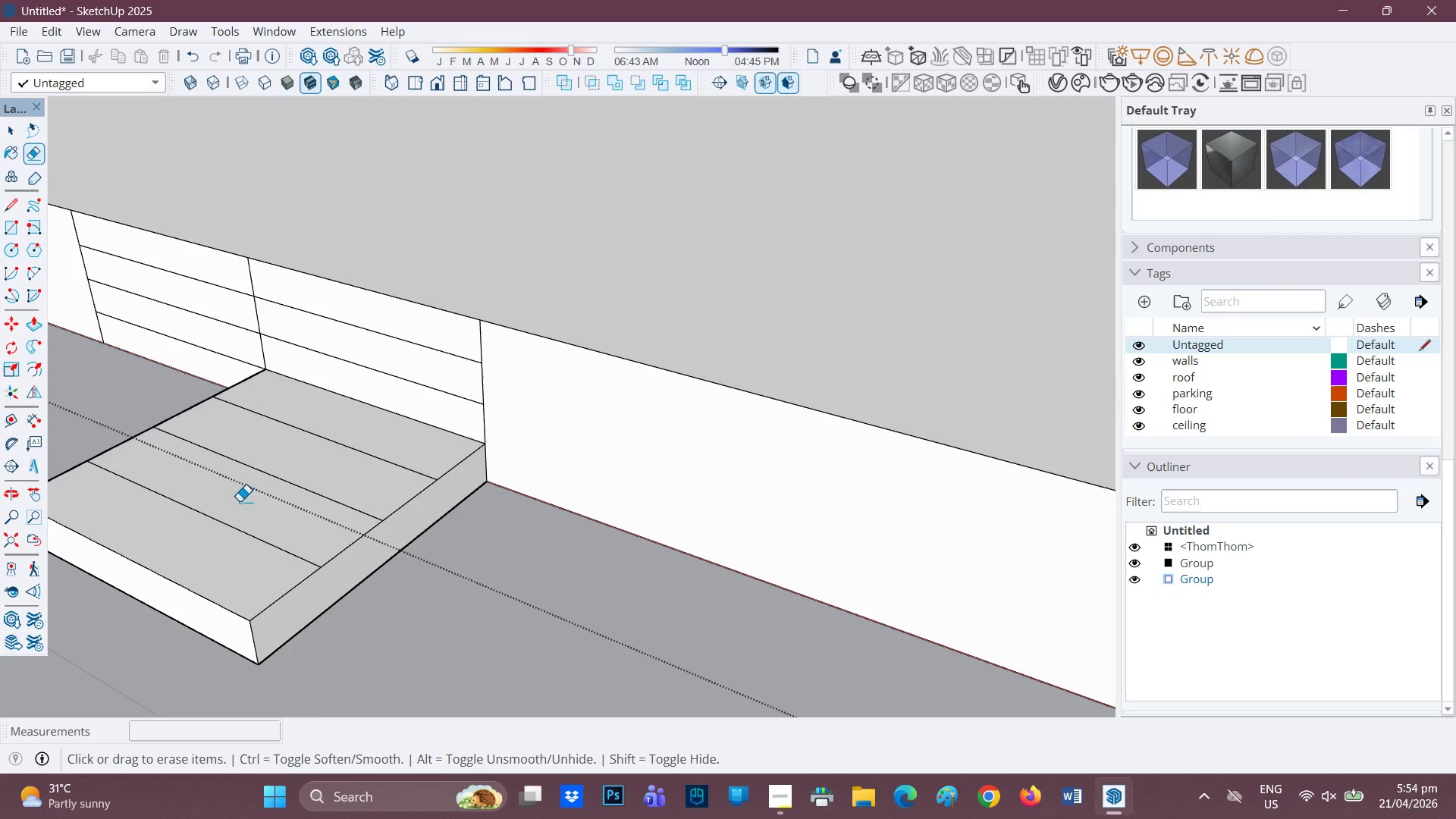 
key(P)
 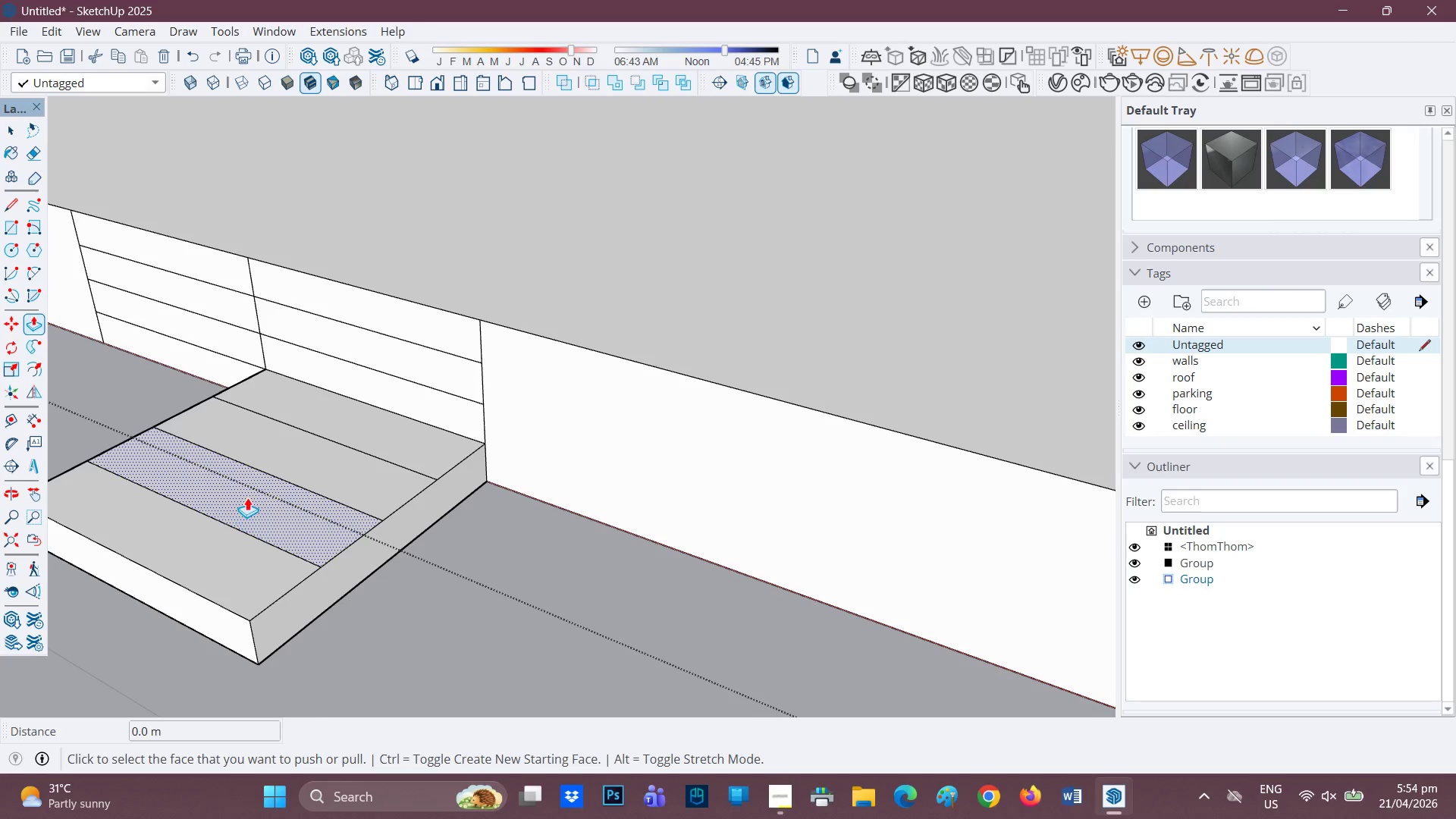 
left_click([247, 497])
 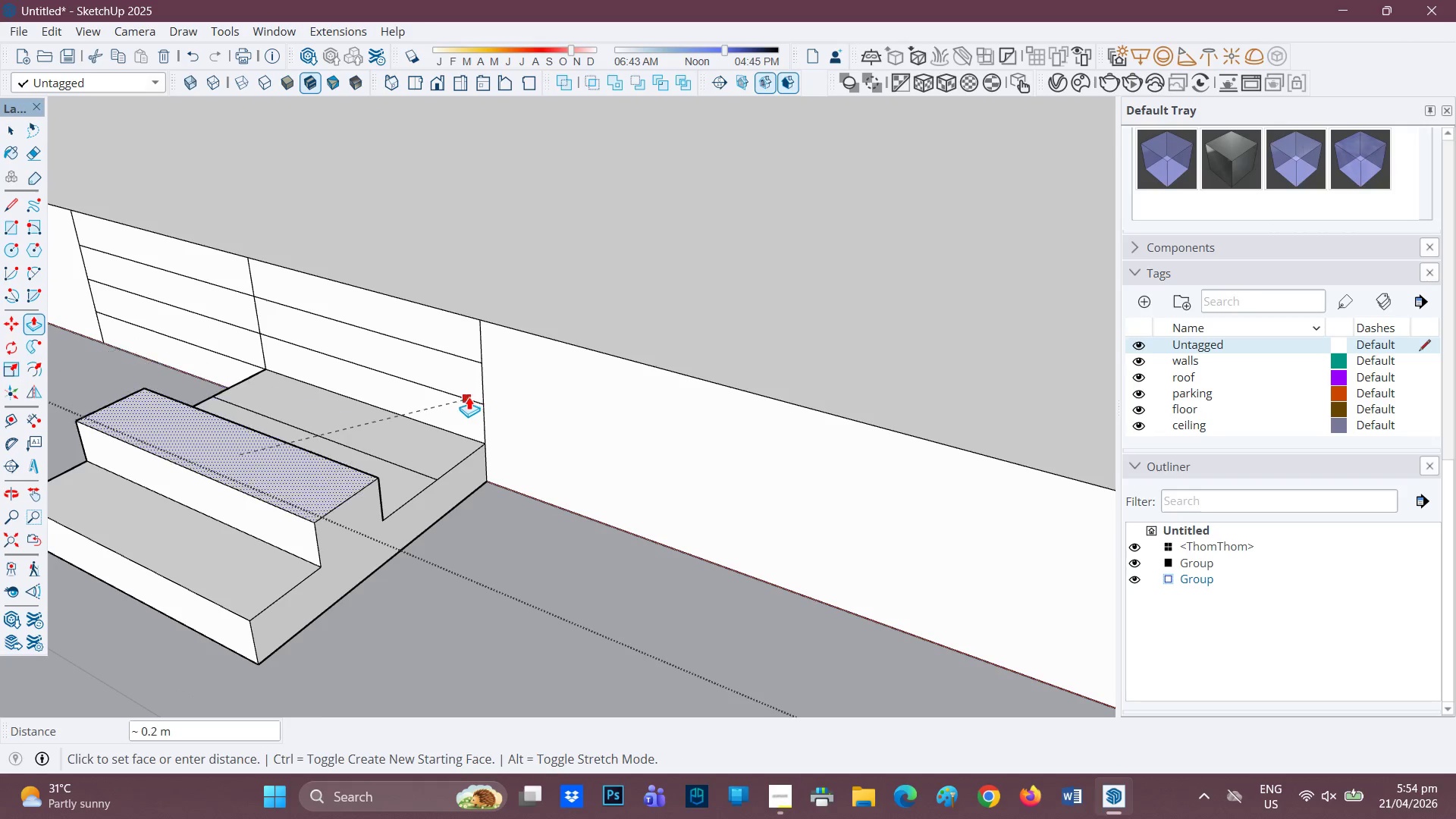 
left_click([465, 400])
 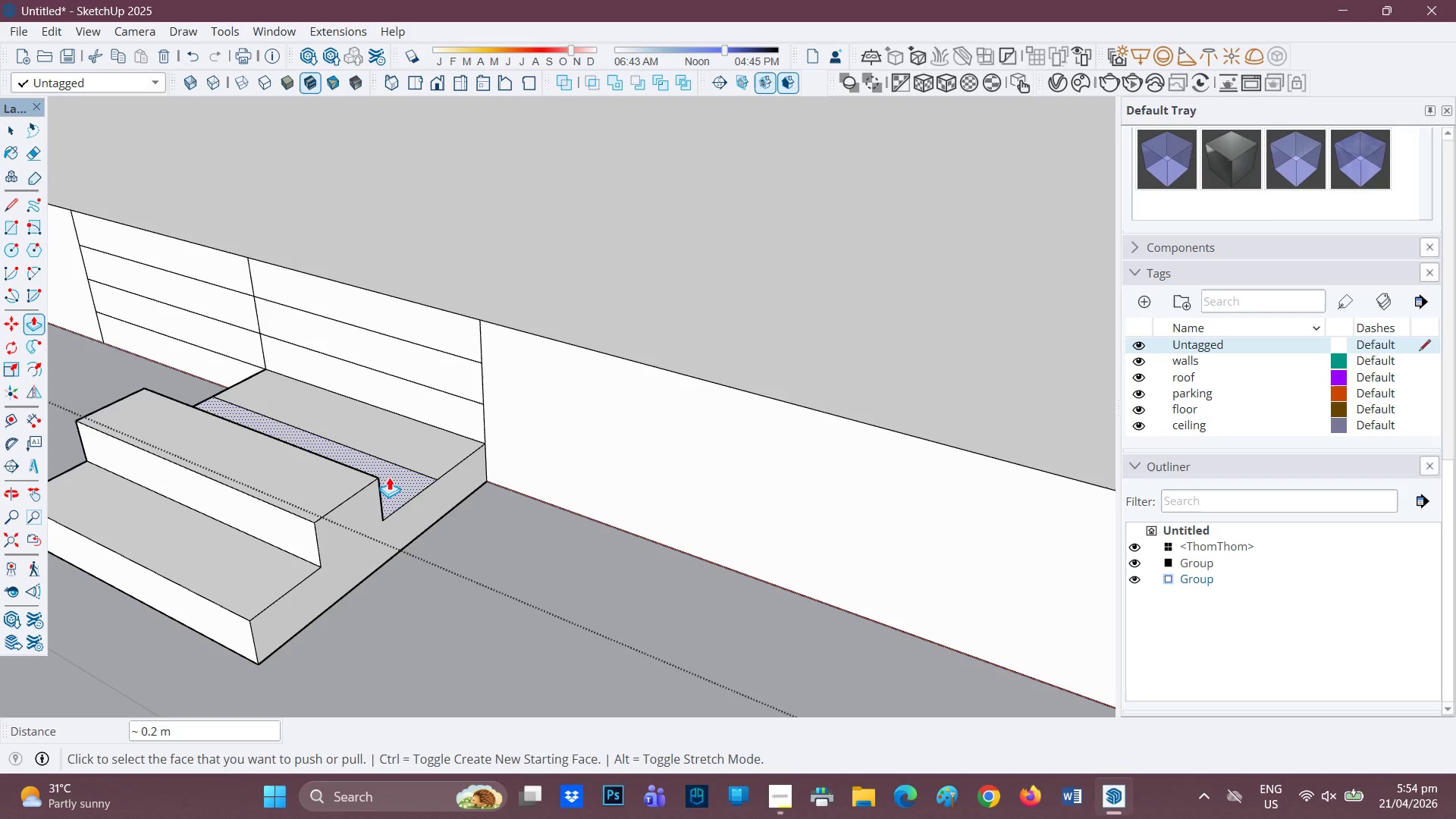 
left_click([387, 484])
 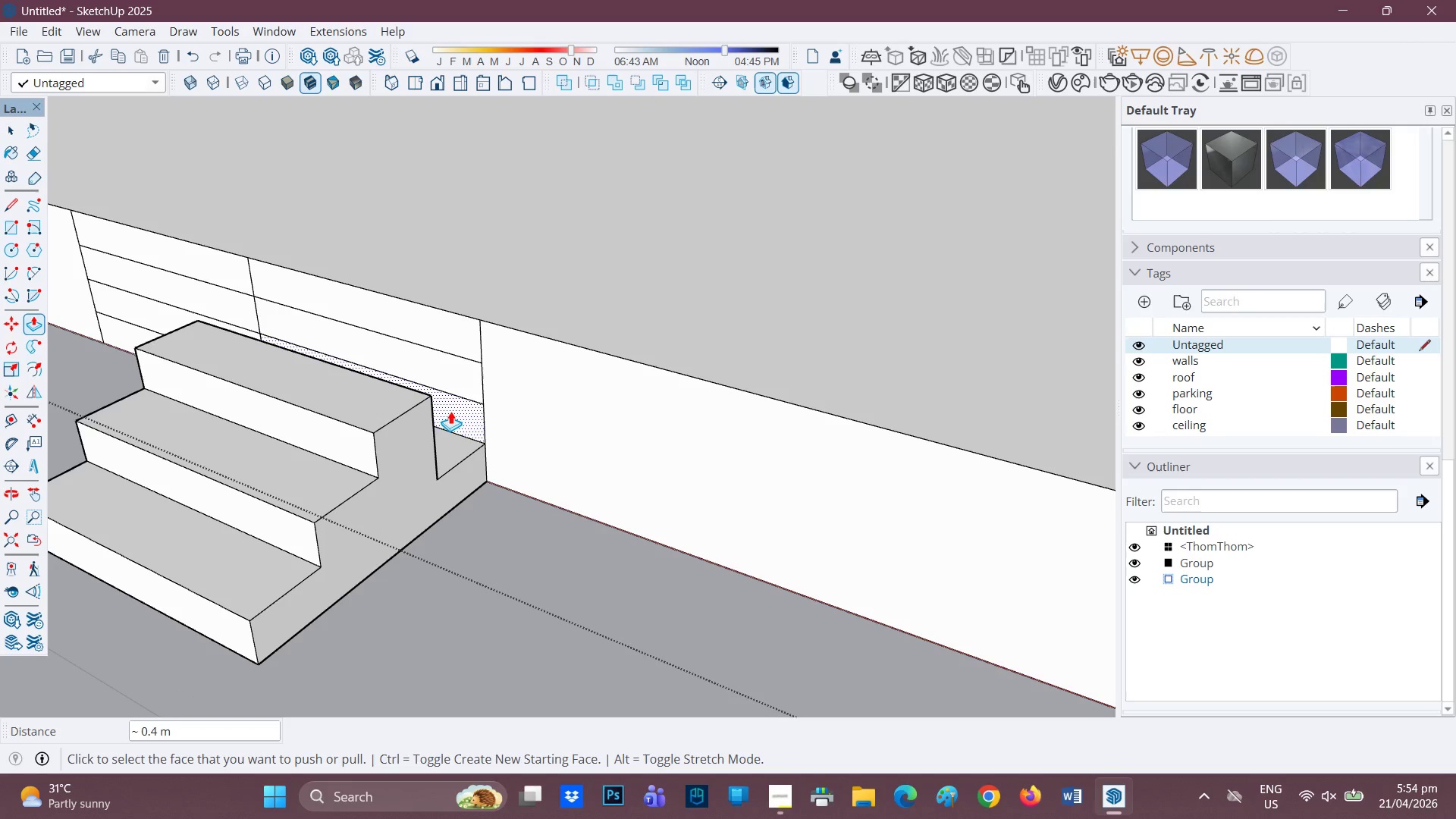 
left_click([450, 445])
 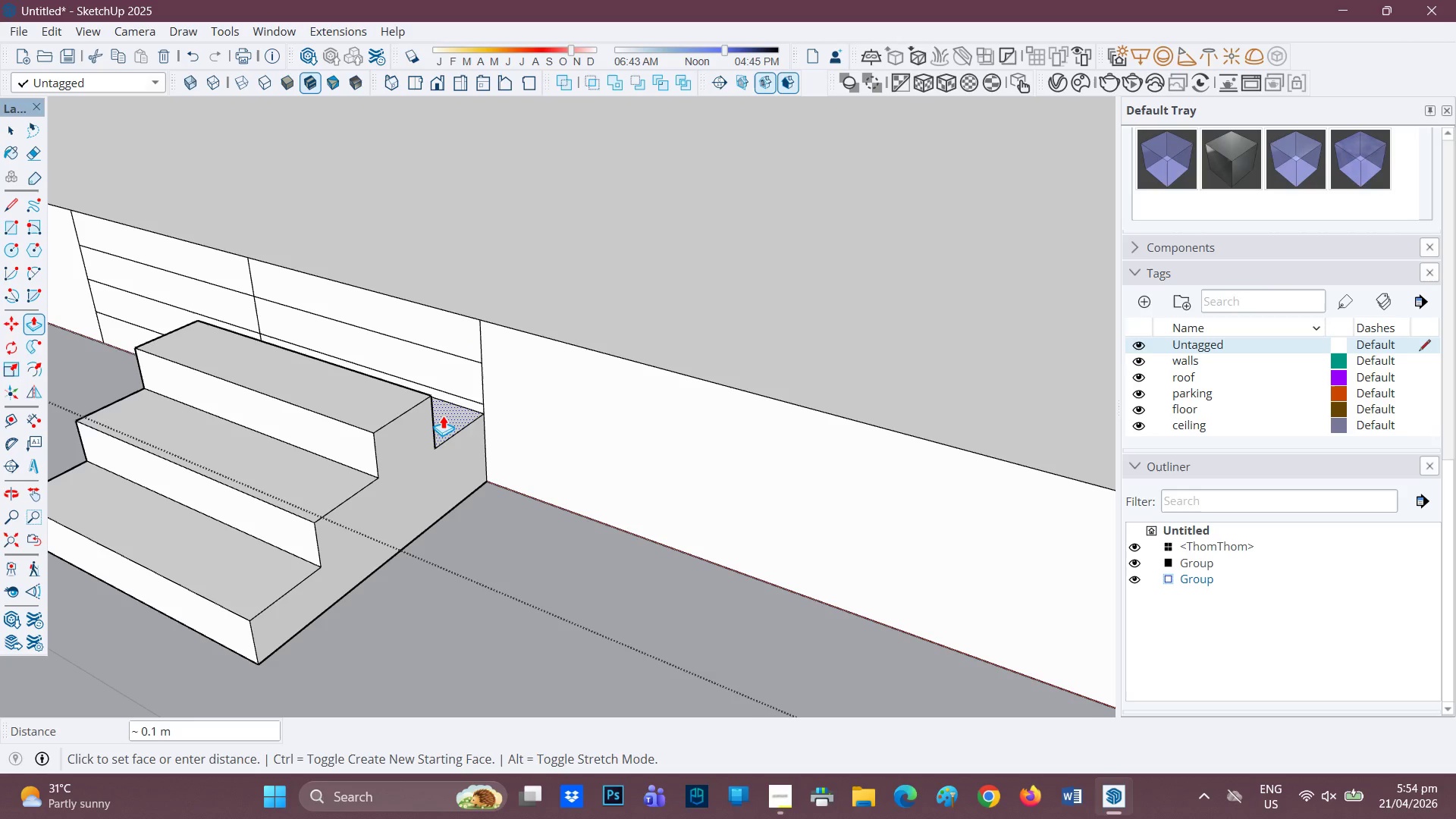 
left_click([450, 407])
 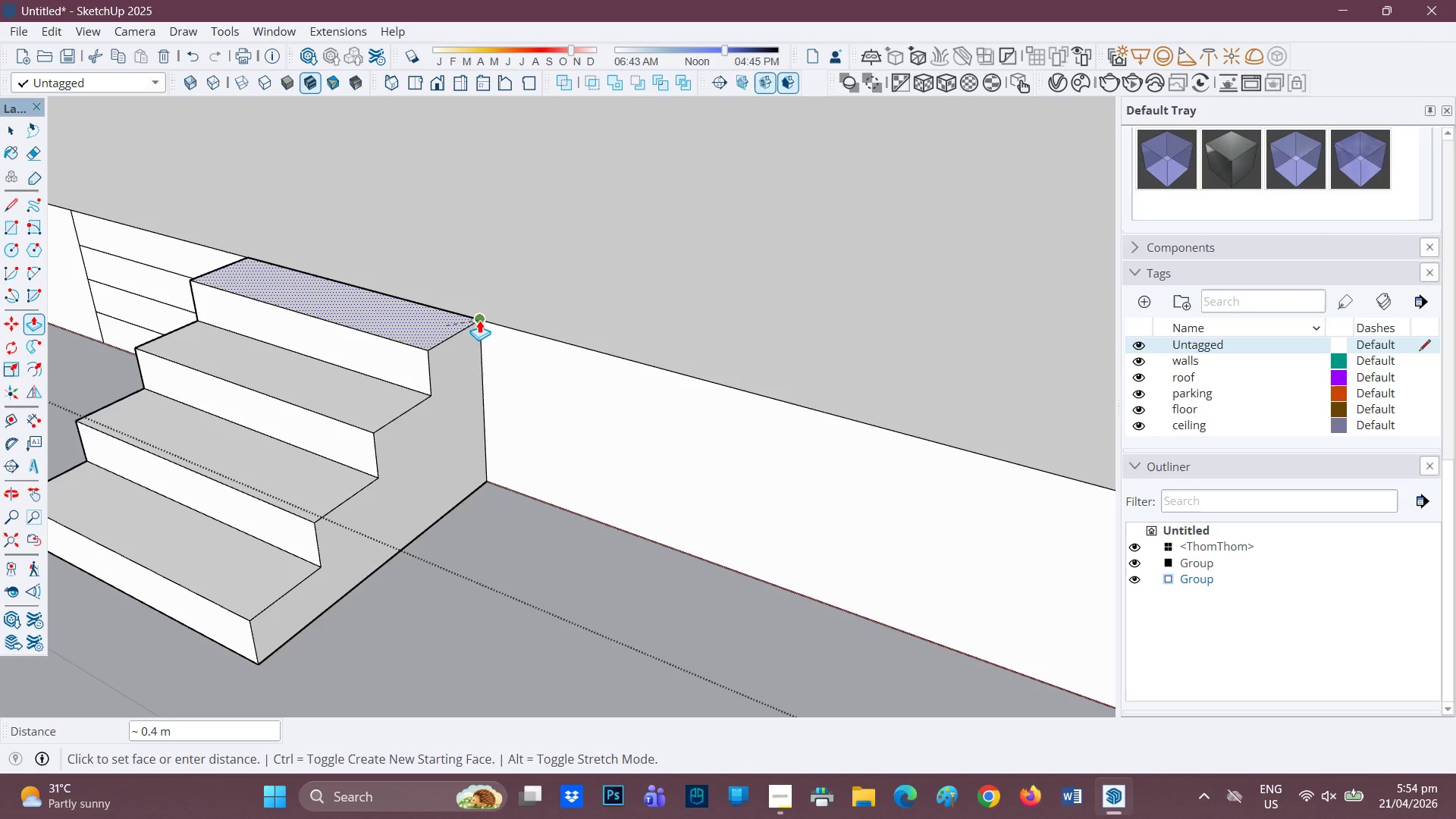 
scroll: coordinate [313, 444], scroll_direction: down, amount: 2.0
 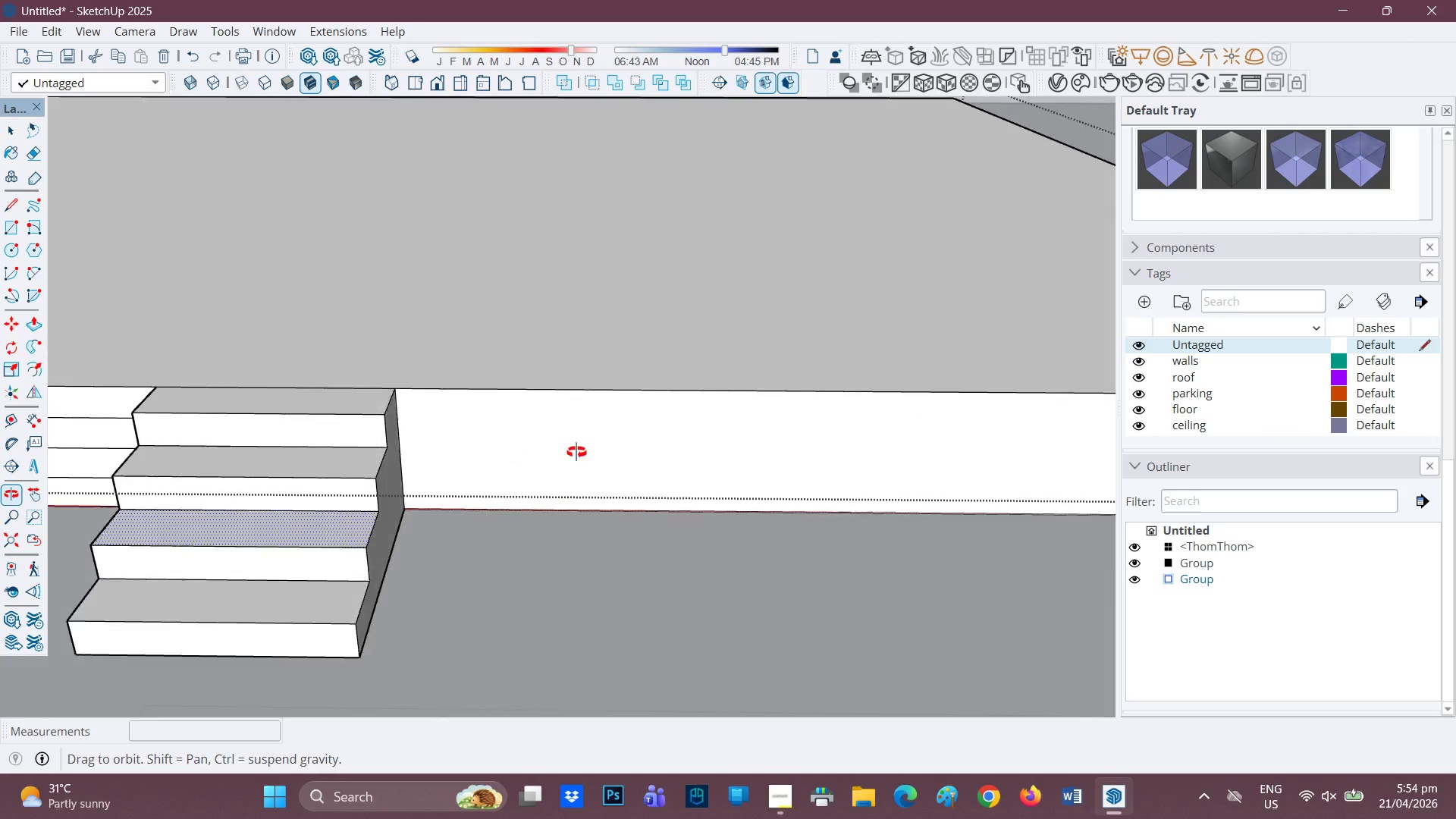 
key(H)
 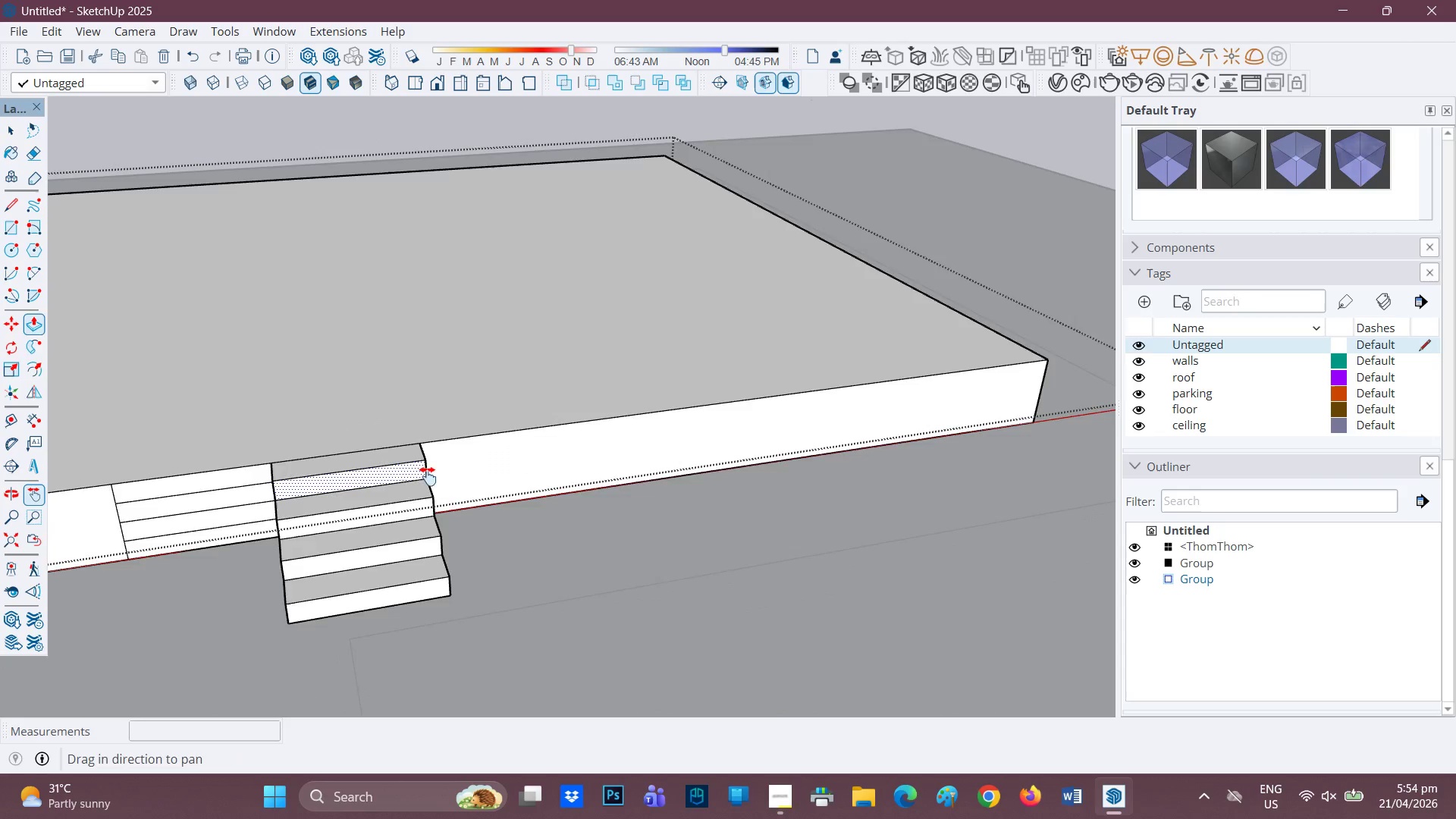 
scroll: coordinate [459, 507], scroll_direction: down, amount: 5.0
 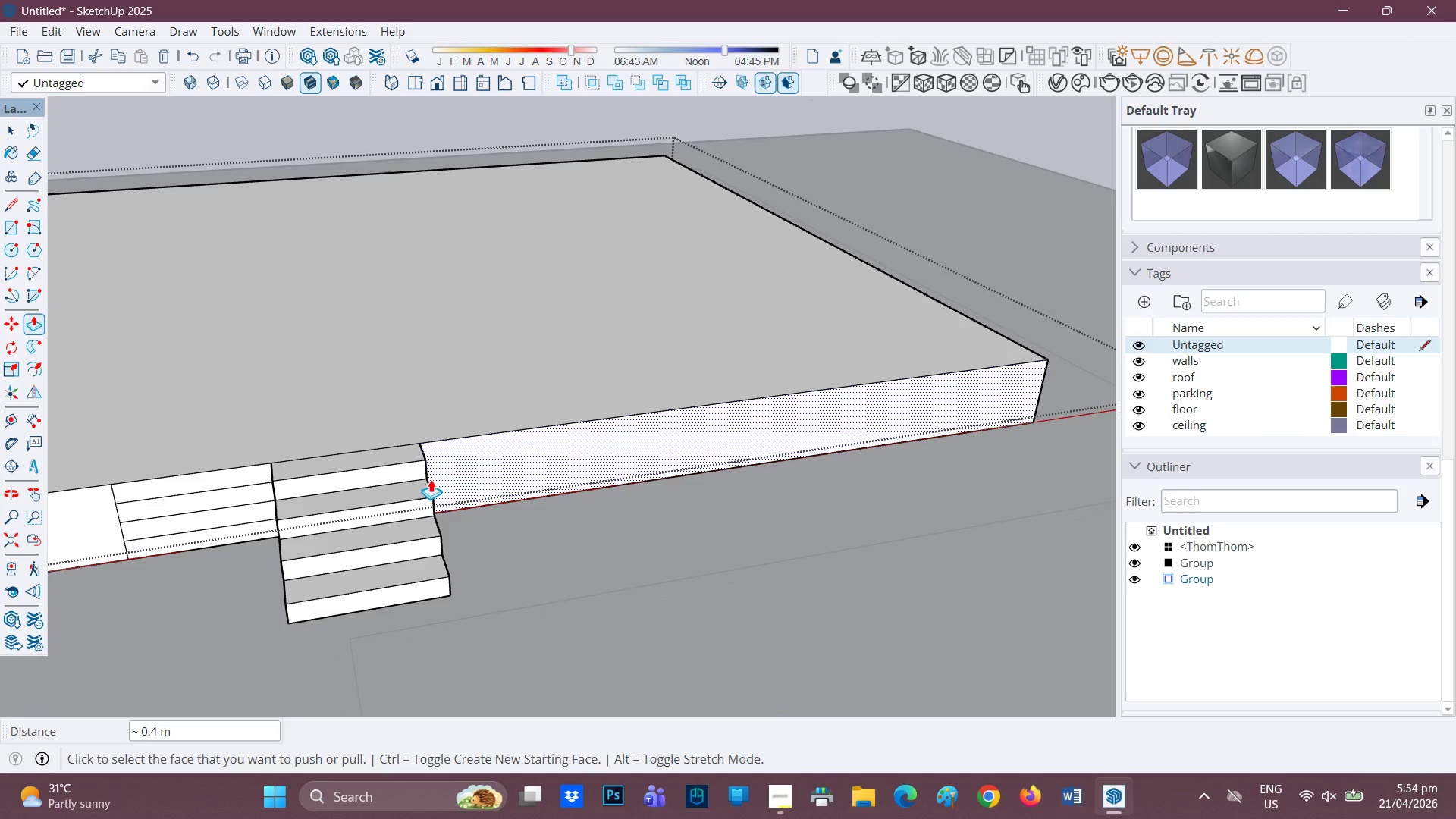 
left_click_drag(start_coordinate=[429, 475], to_coordinate=[651, 419])
 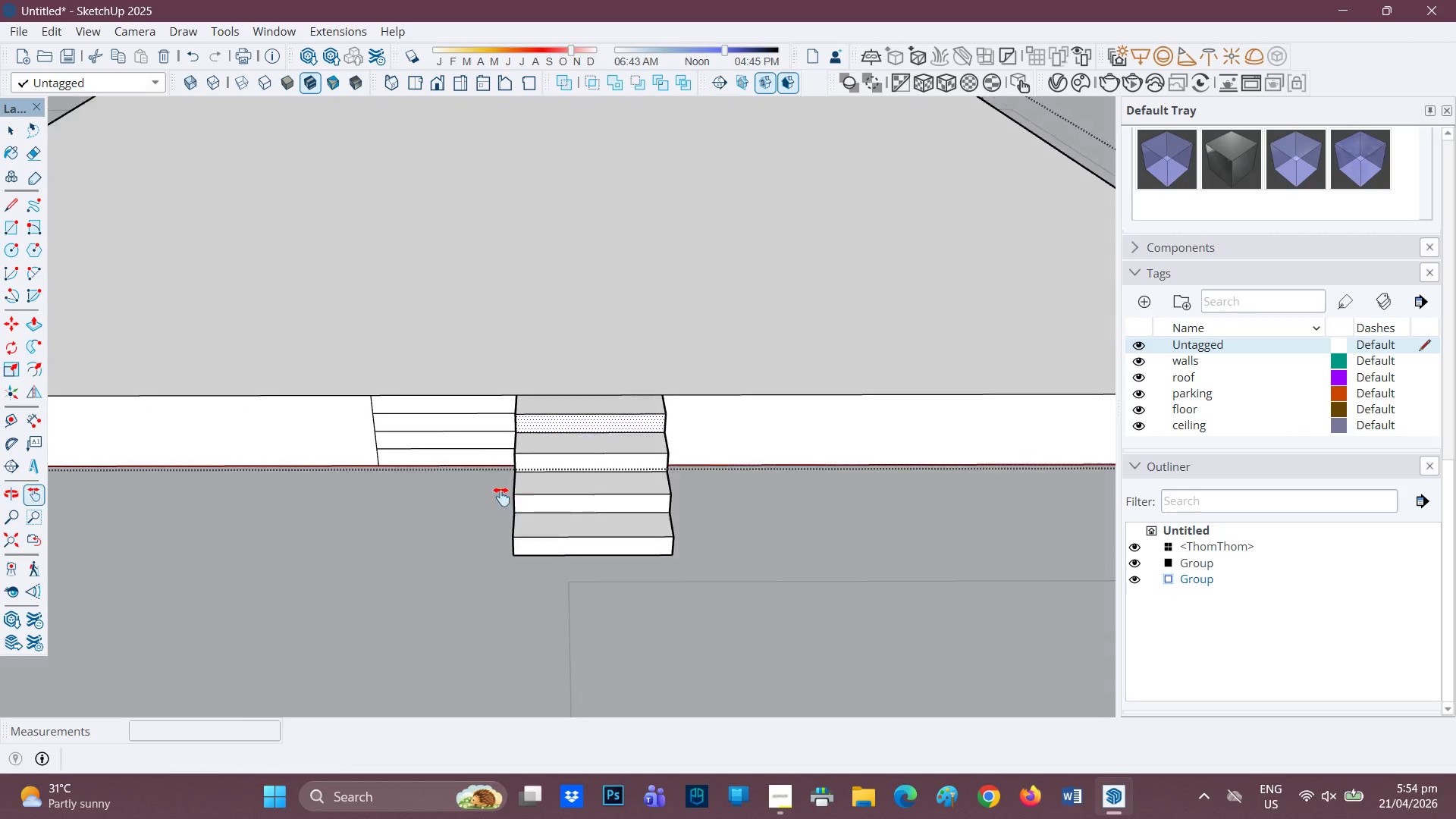 
scroll: coordinate [490, 490], scroll_direction: up, amount: 3.0
 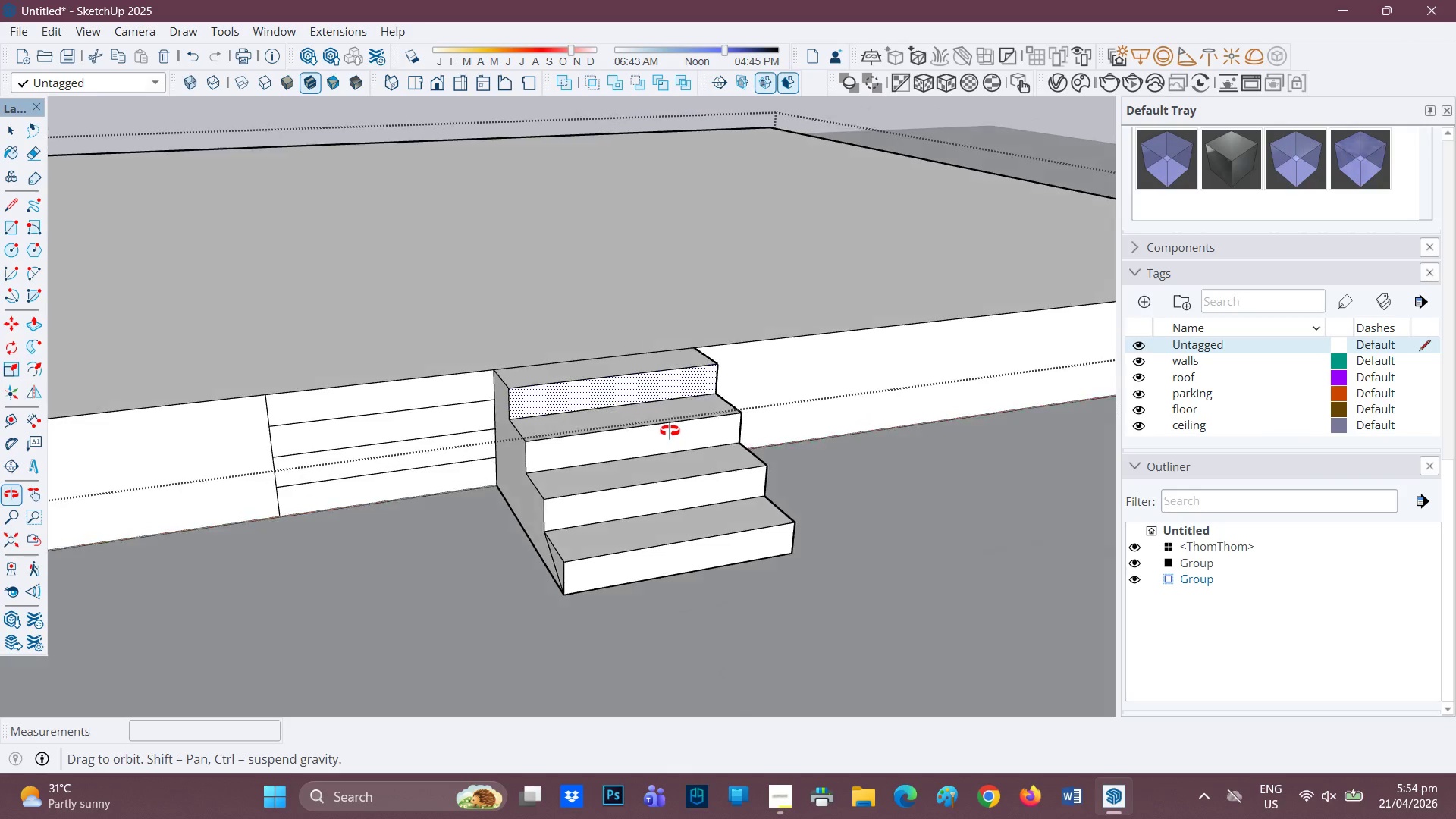 
scroll: coordinate [639, 525], scroll_direction: none, amount: 0.0
 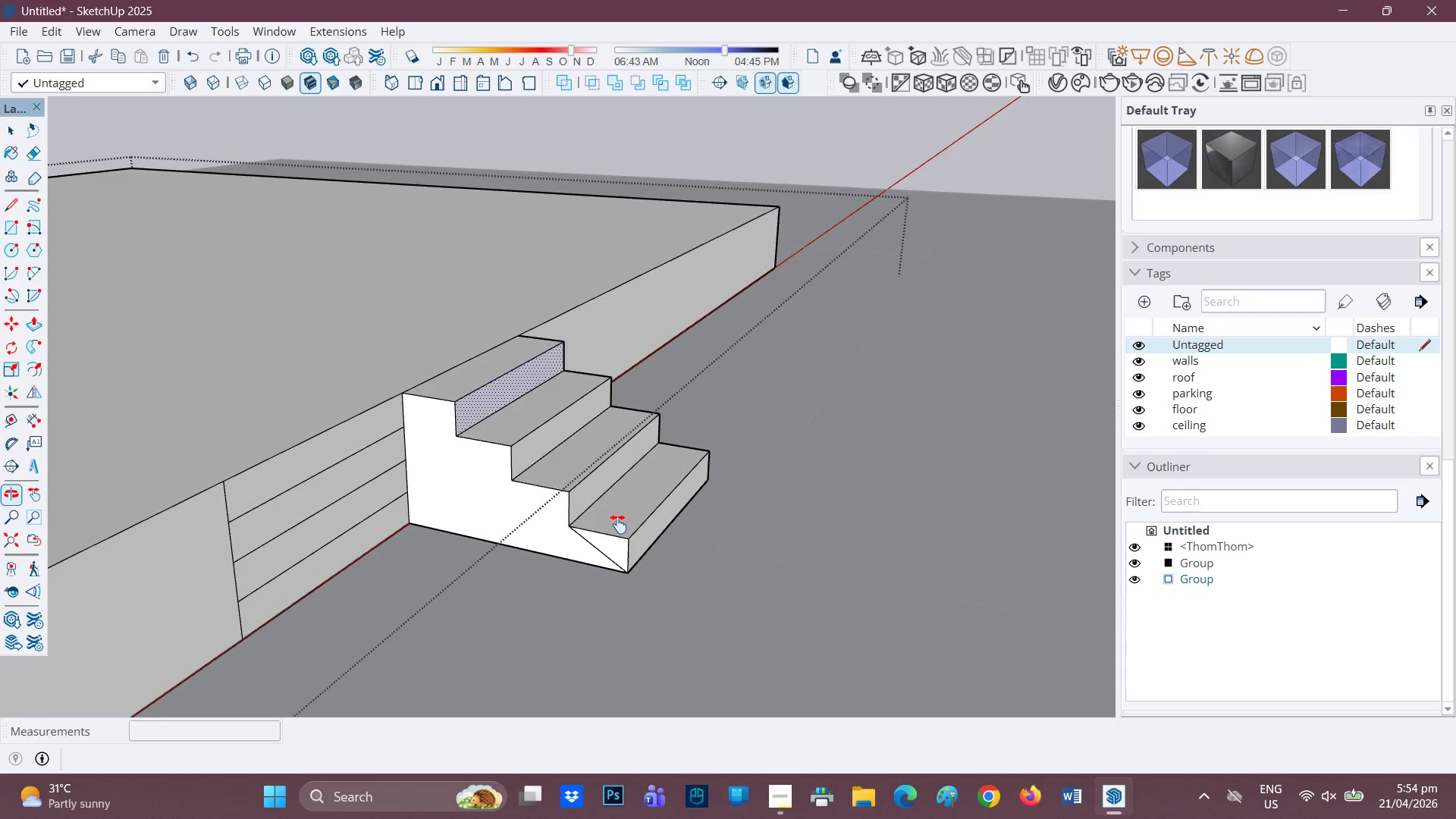 
scroll: coordinate [482, 489], scroll_direction: up, amount: 2.0
 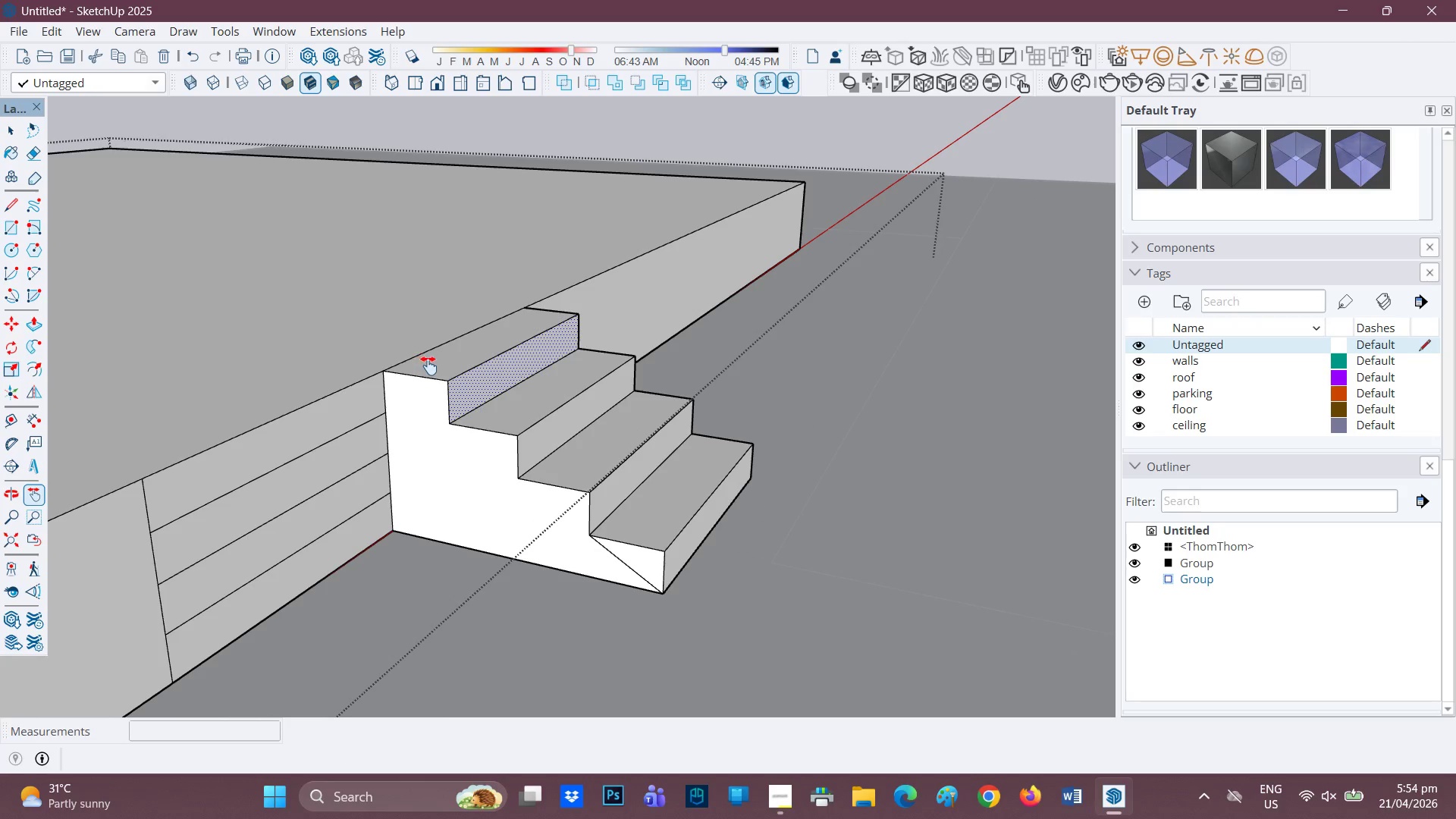 
key(P)
 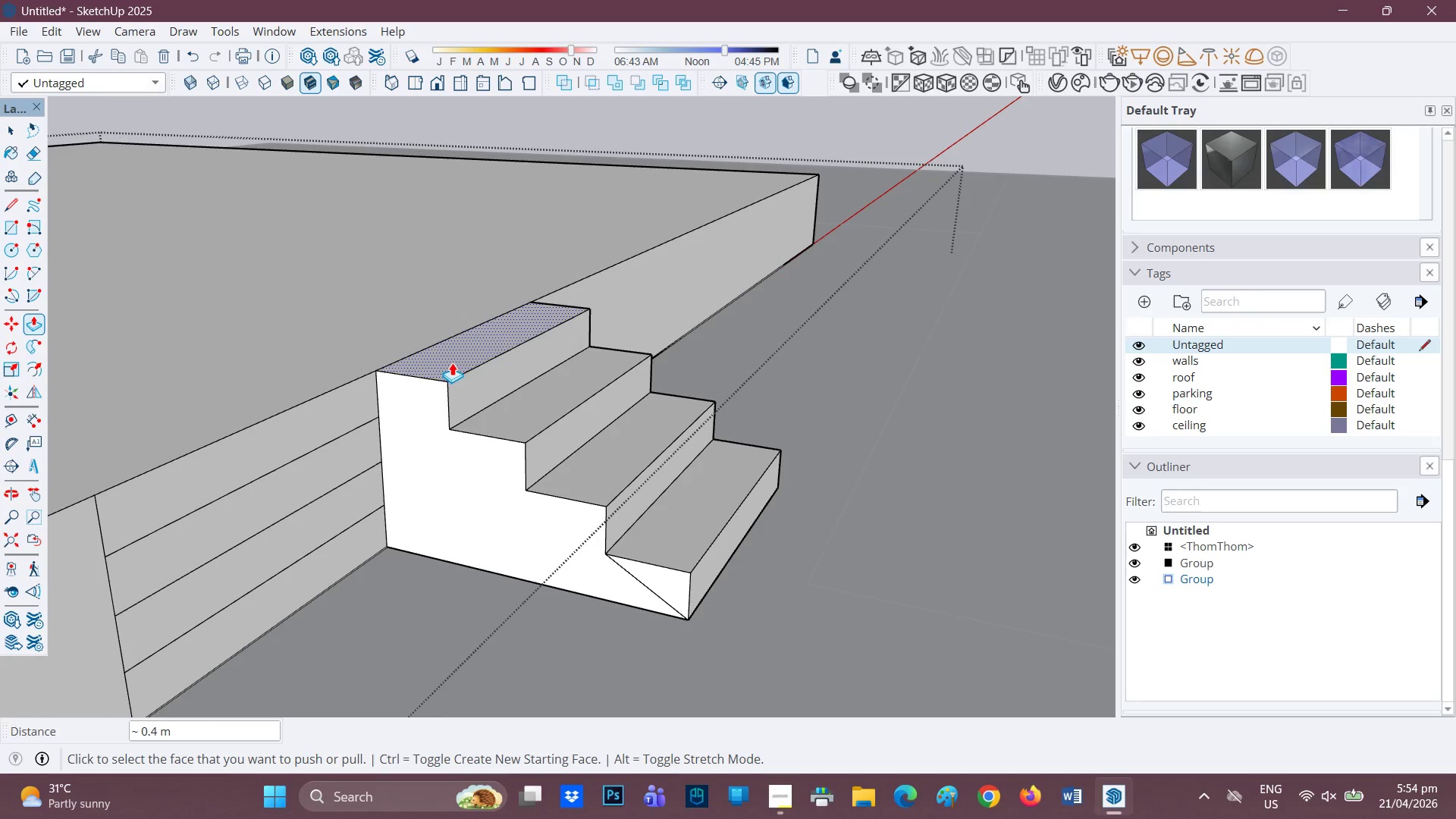 
scroll: coordinate [450, 373], scroll_direction: up, amount: 1.0
 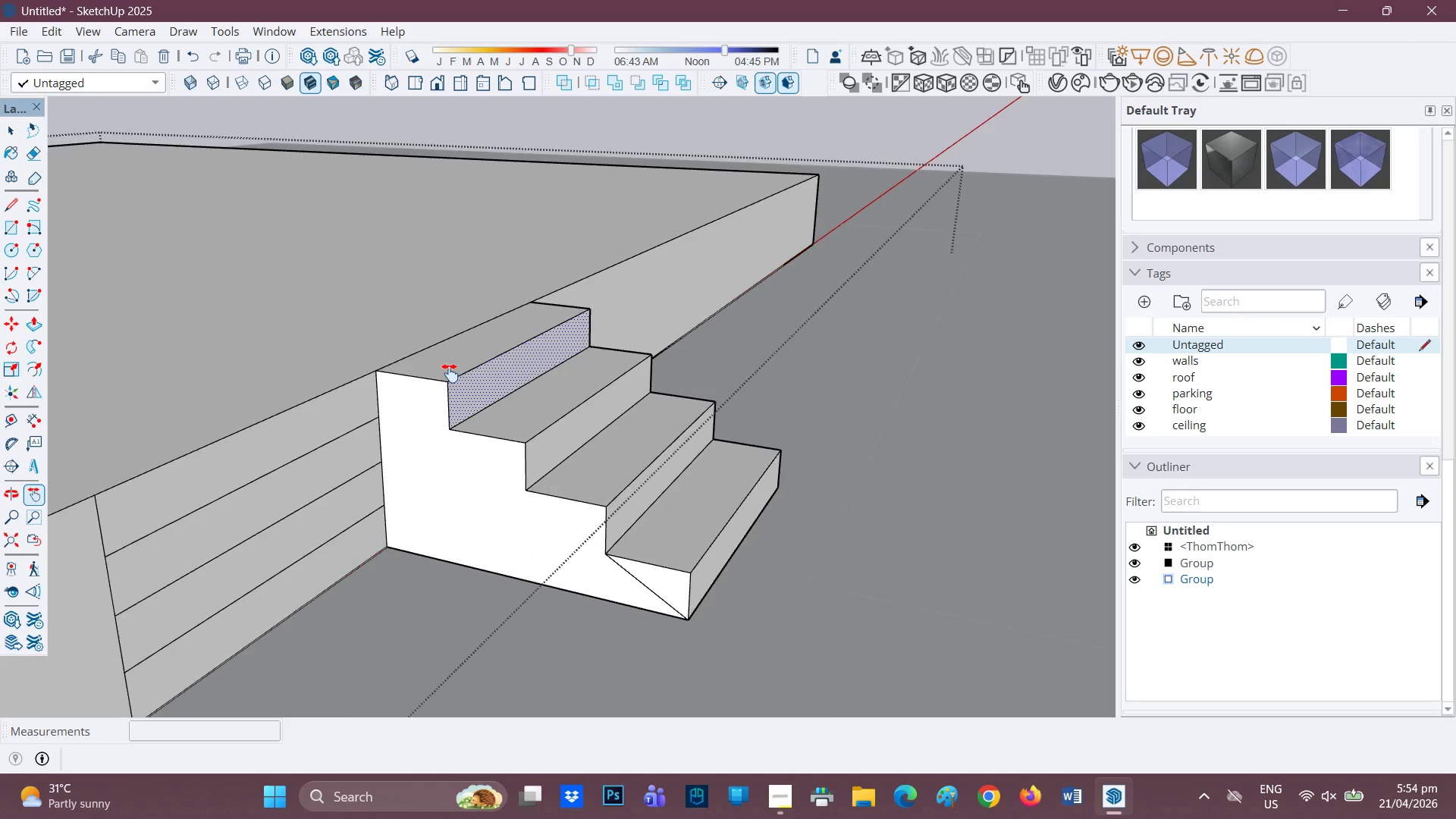 
left_click([452, 362])
 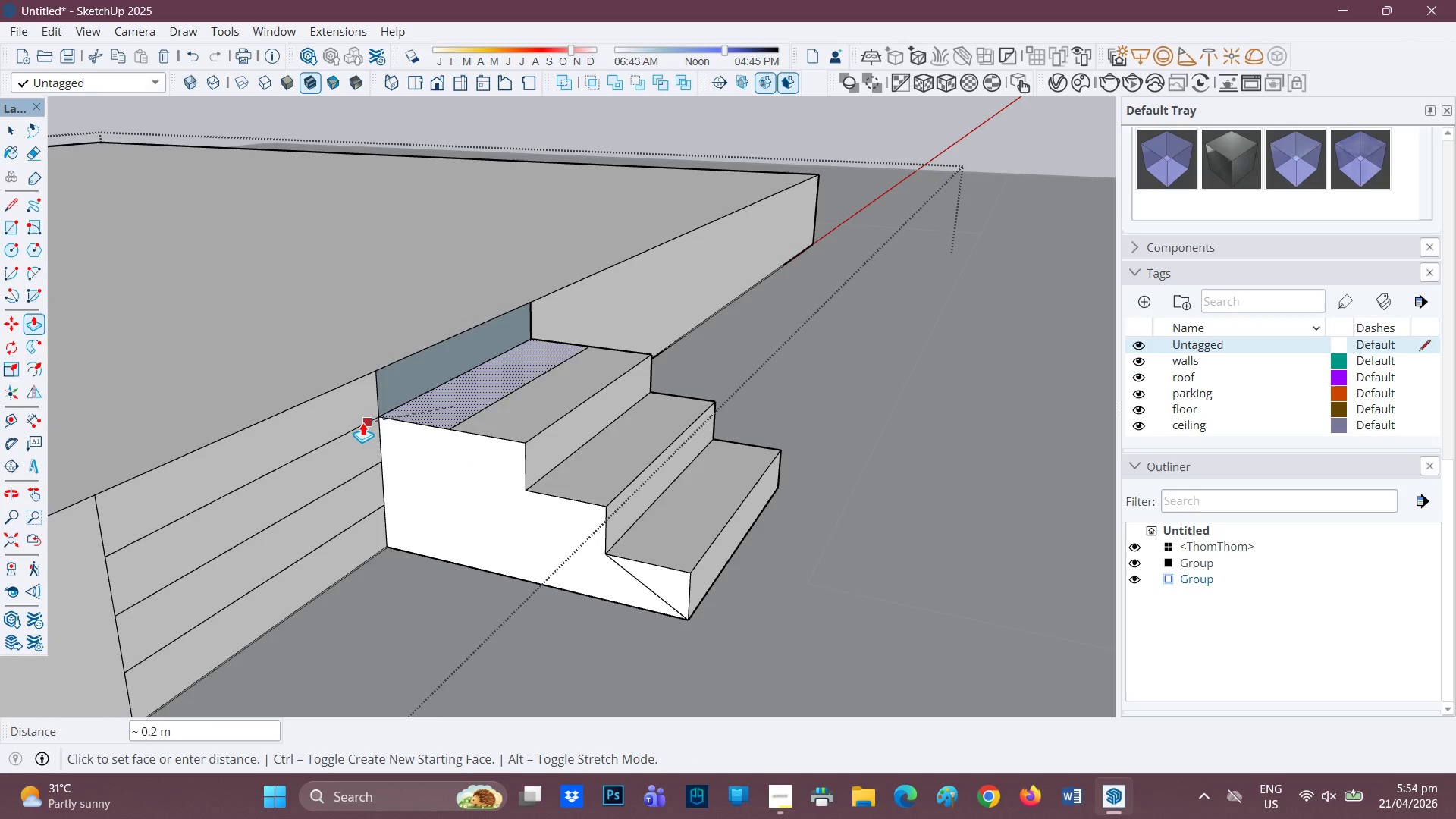 
left_click([360, 426])
 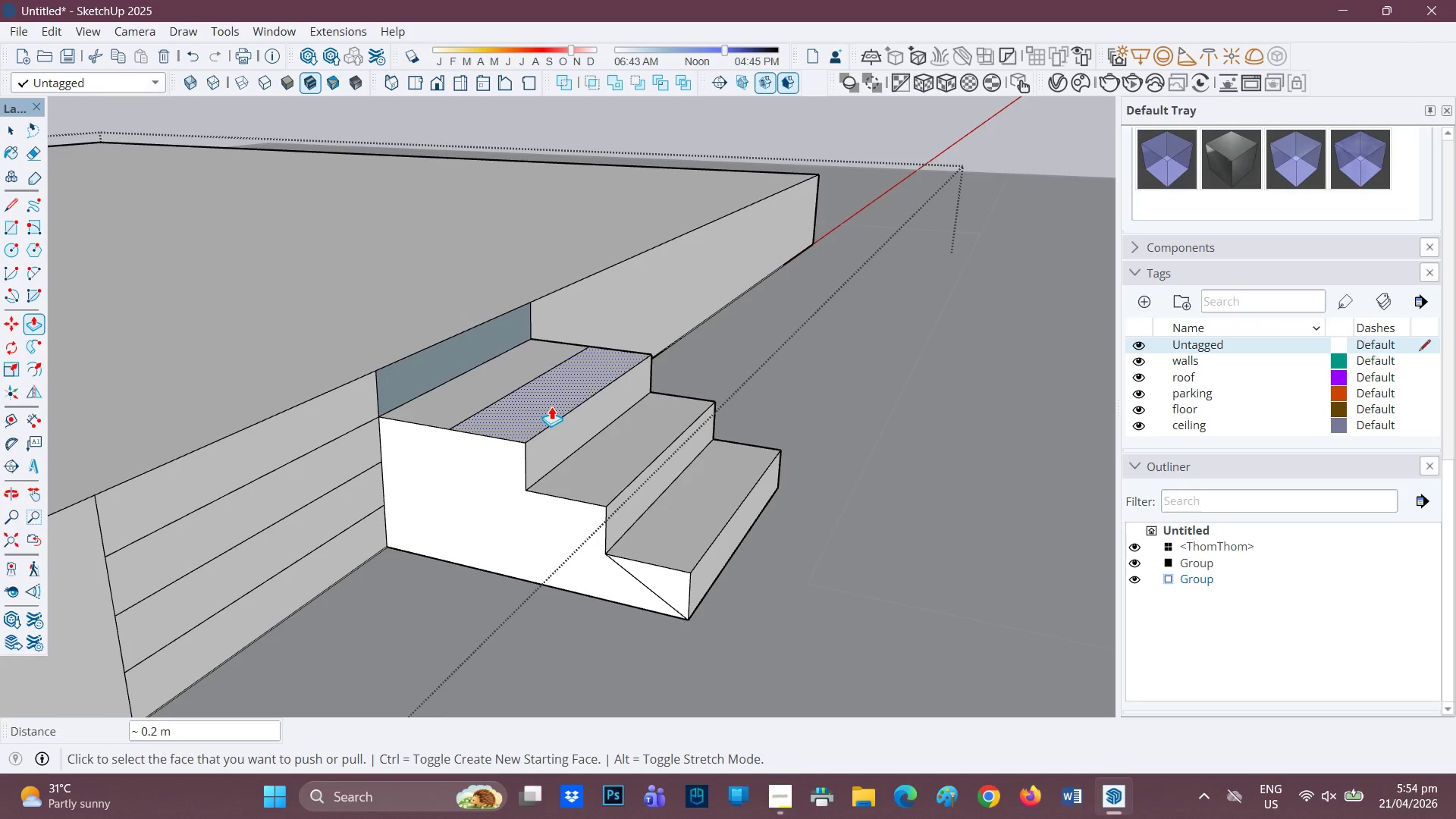 
left_click([551, 406])
 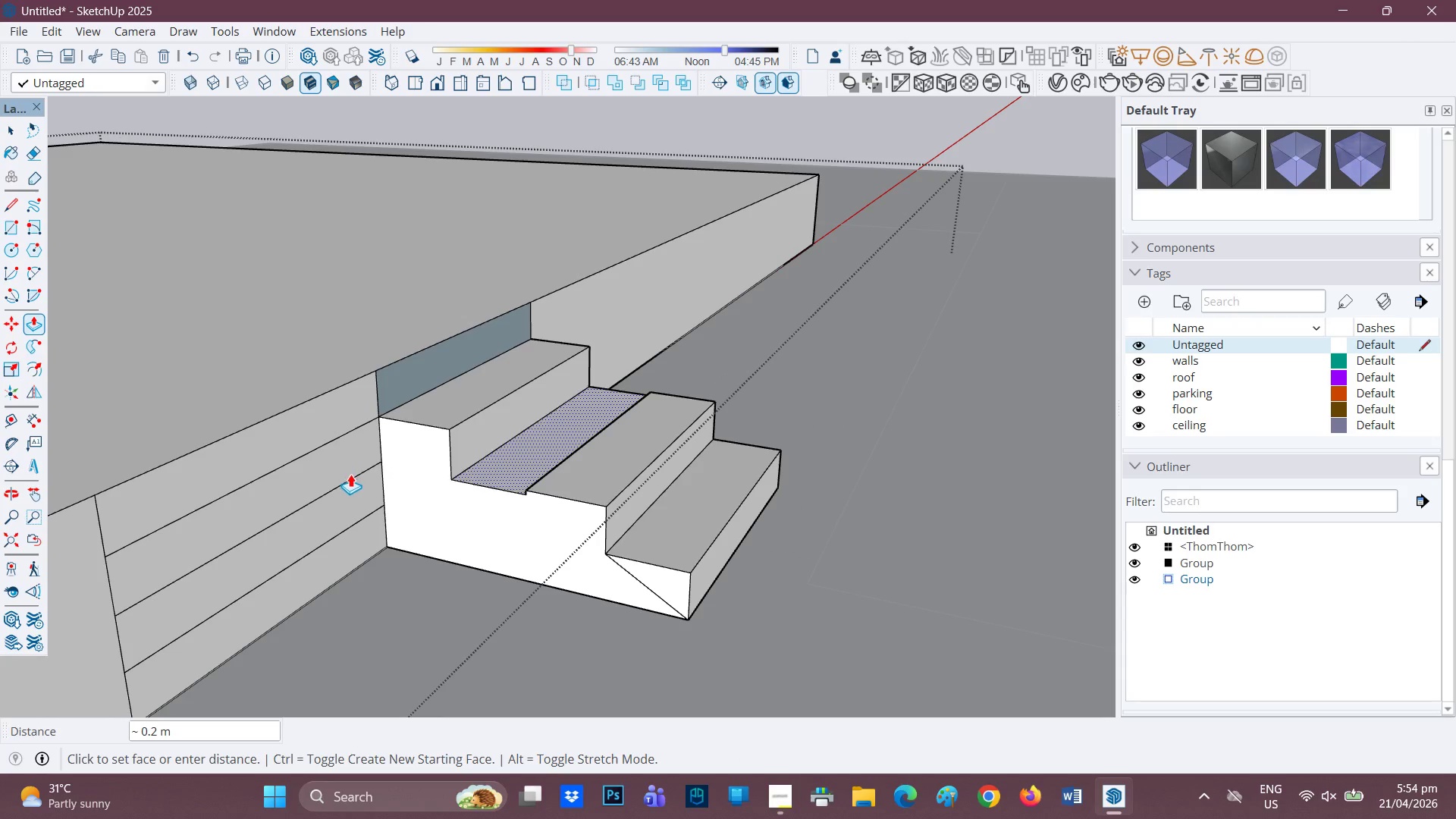 
left_click([350, 475])
 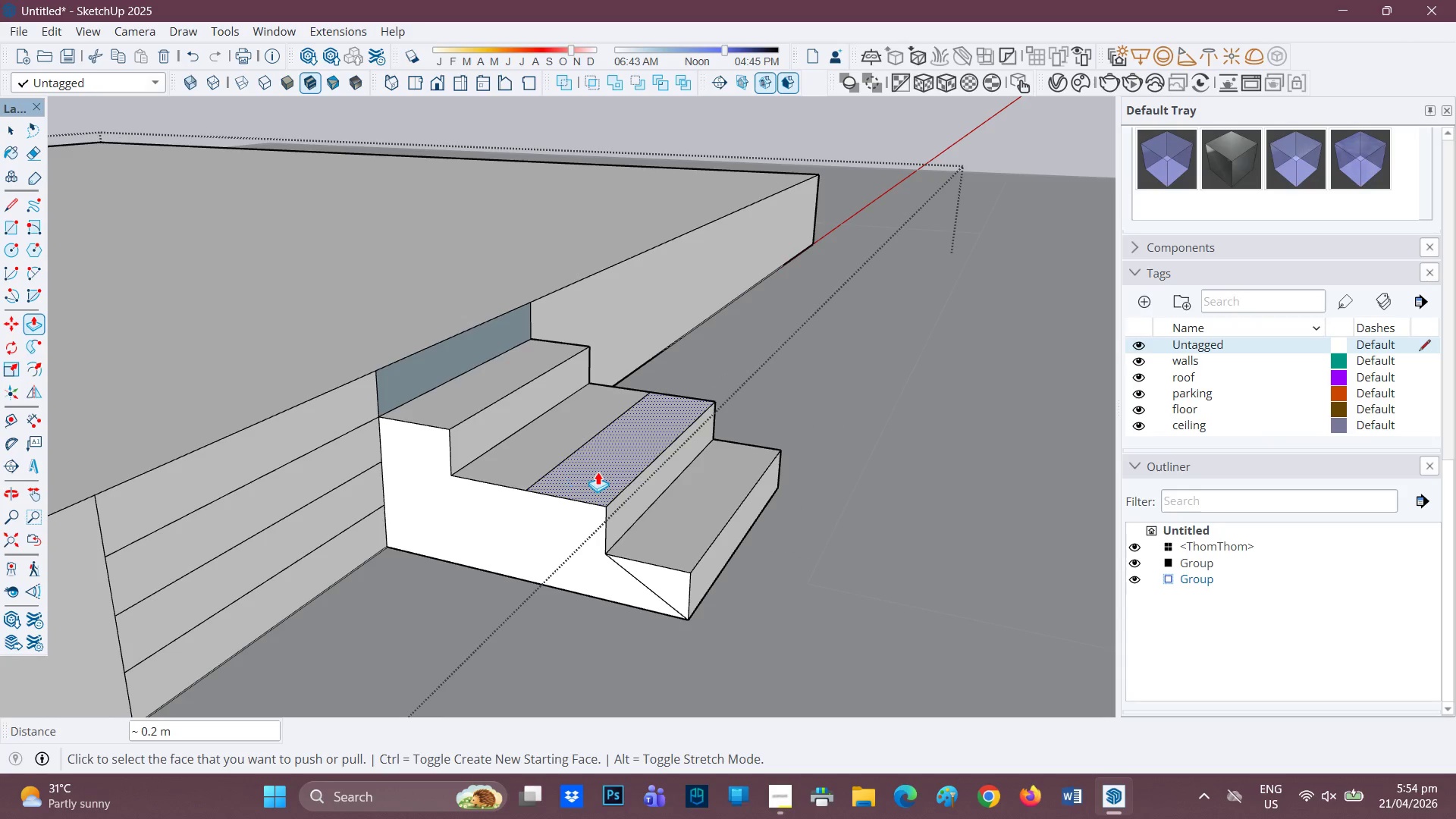 
left_click([598, 472])
 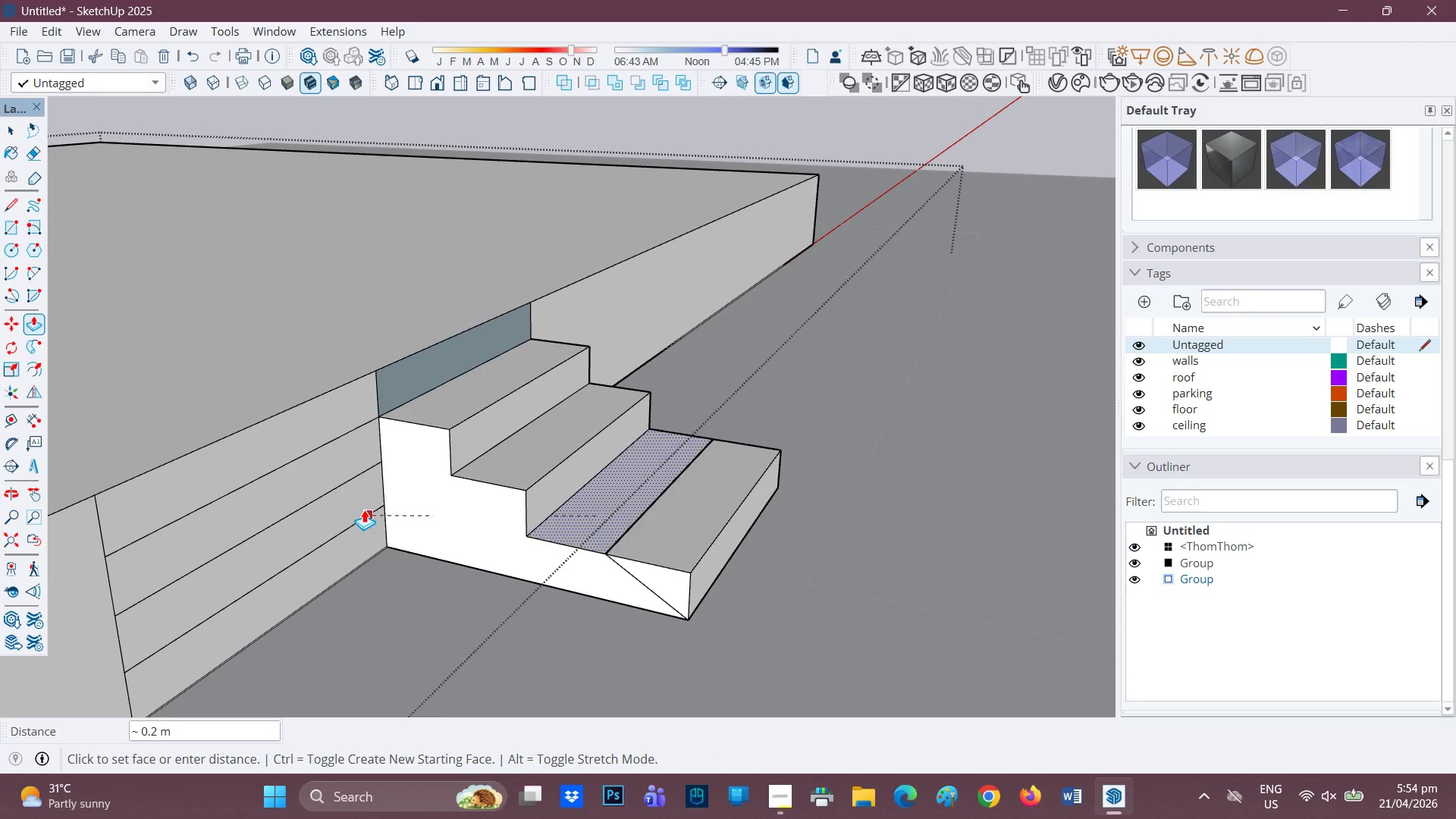 
left_click([359, 512])
 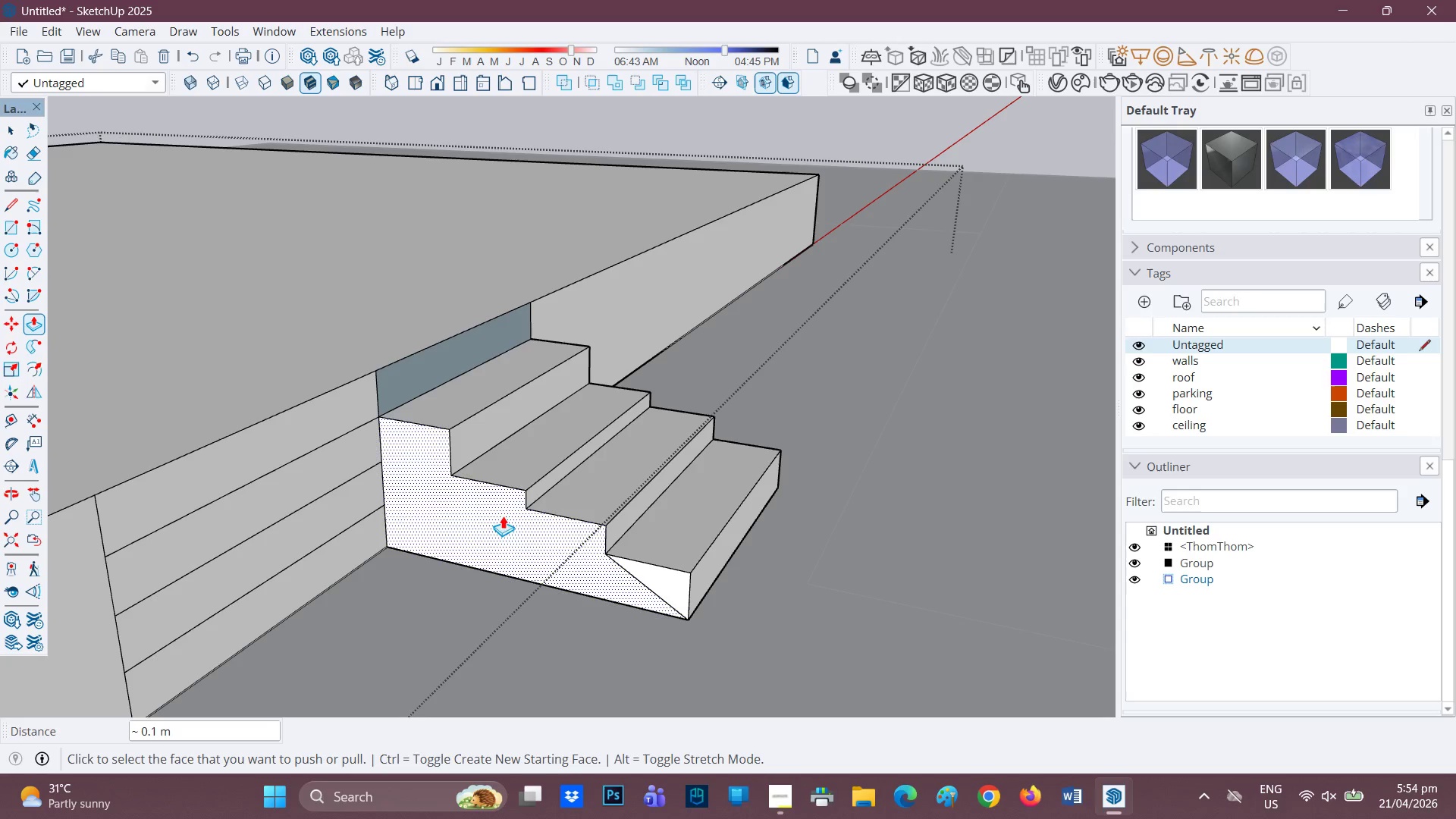 
left_click([593, 496])
 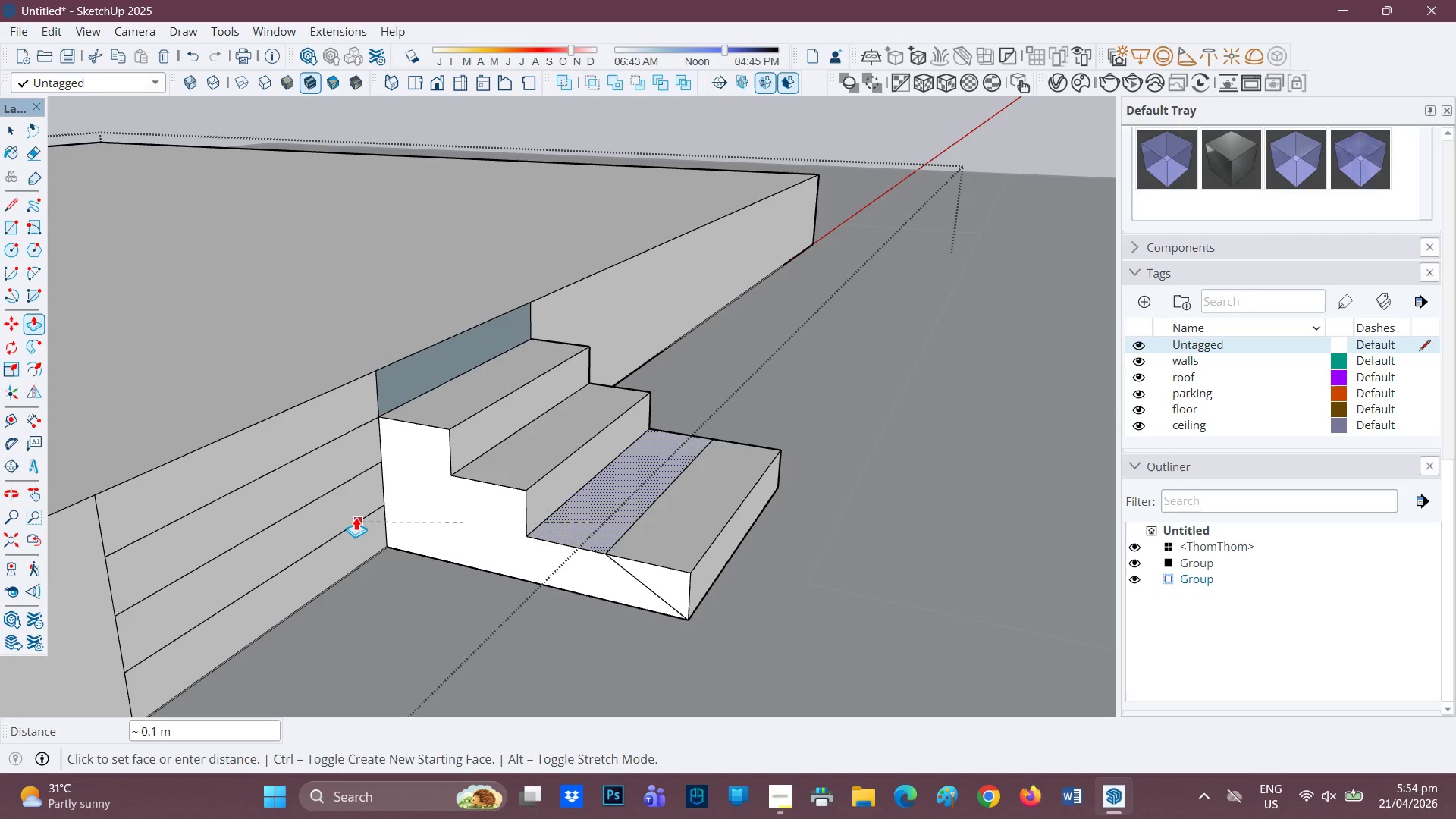 
left_click([356, 519])
 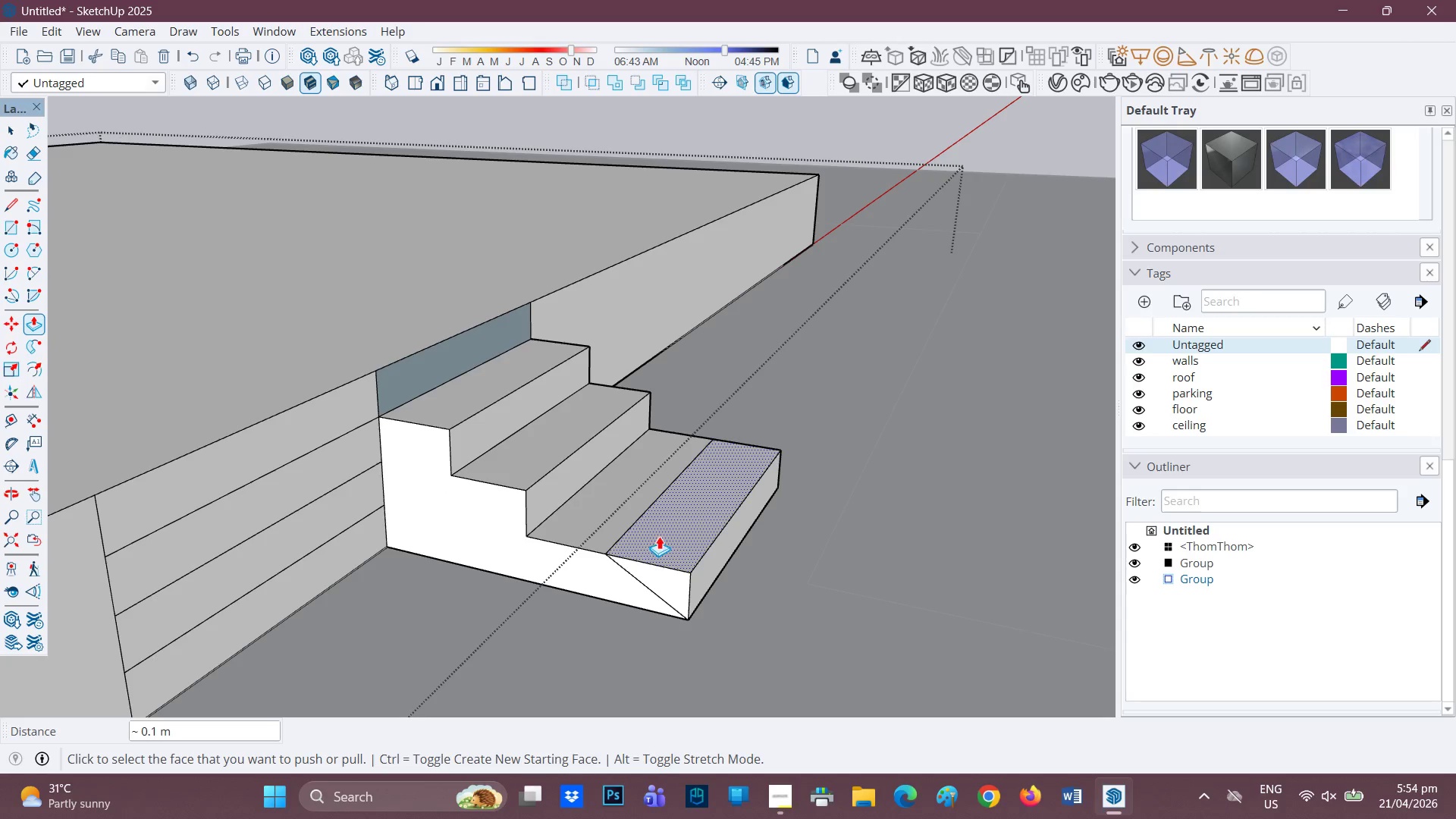 
left_click([660, 535])
 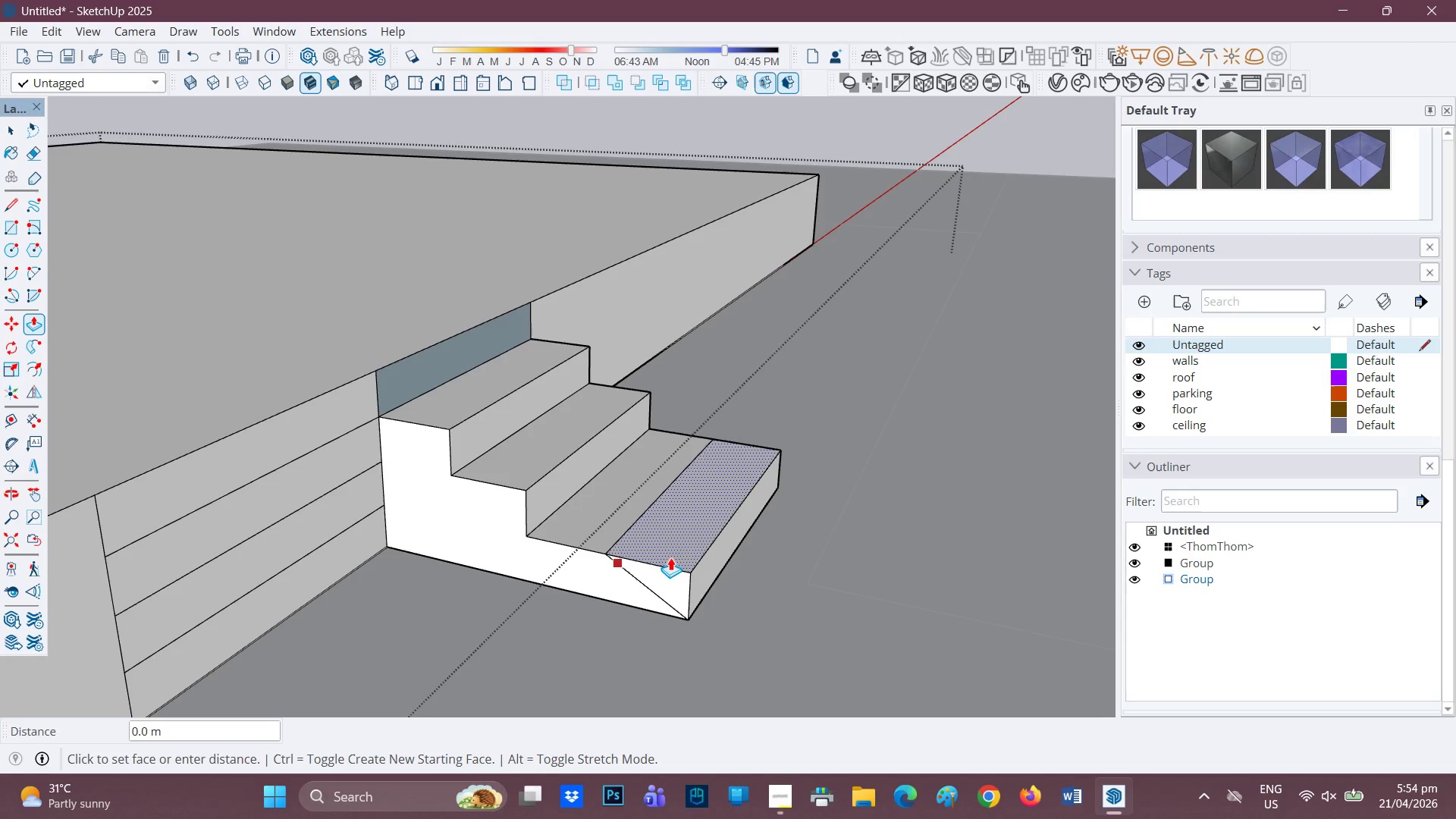 
left_click([681, 542])
 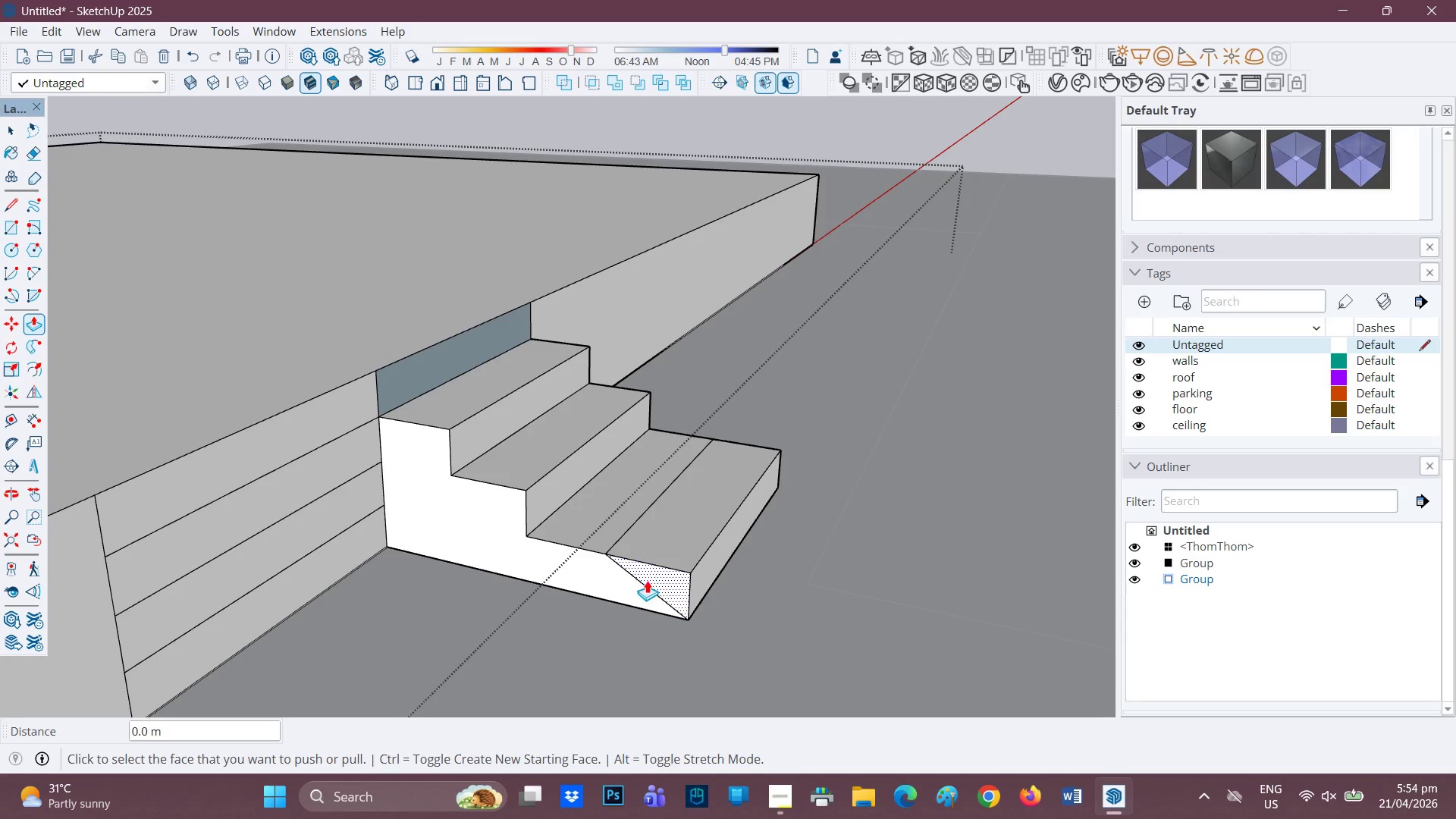 
key(E)
 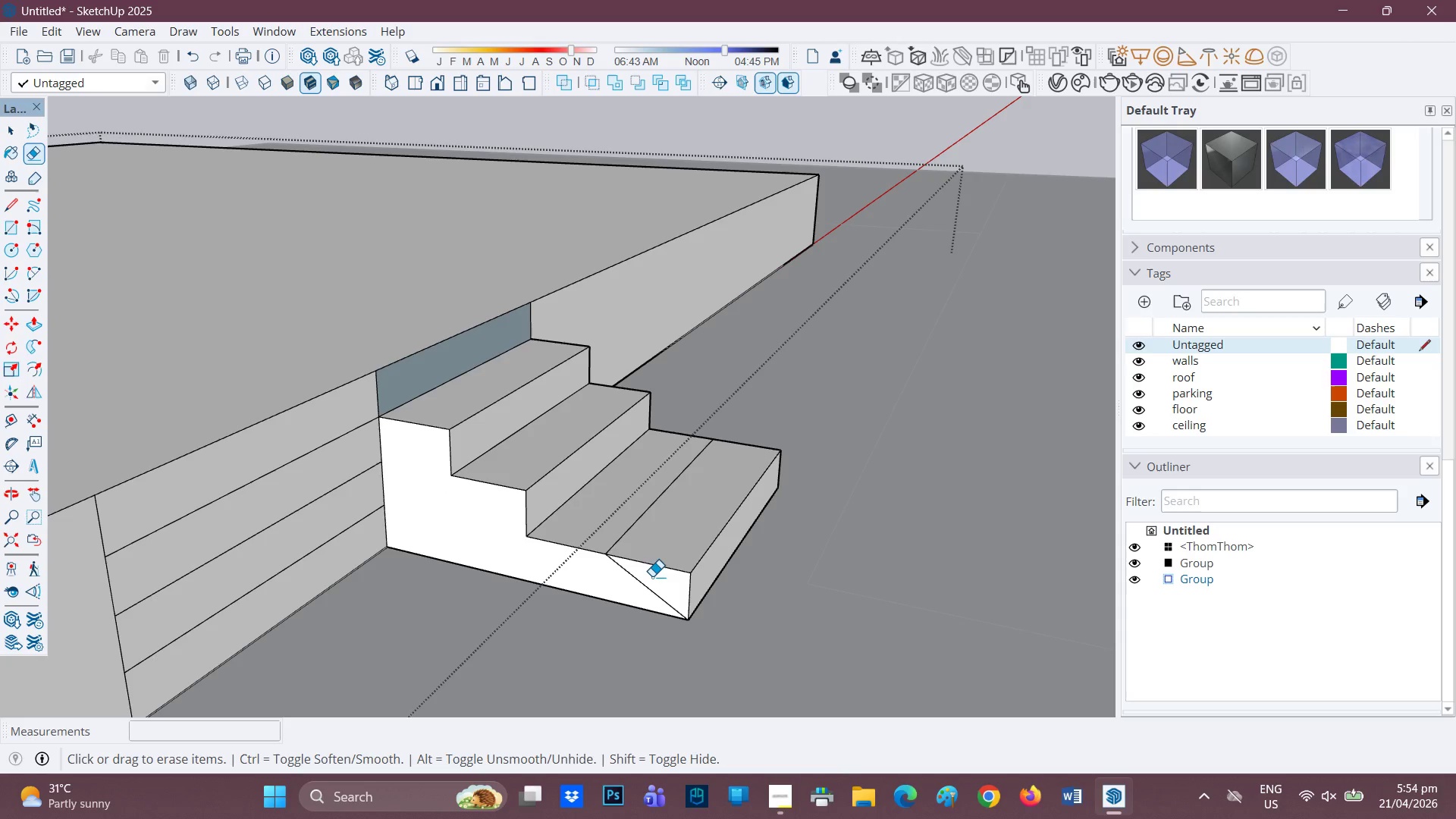 
left_click_drag(start_coordinate=[650, 582], to_coordinate=[635, 588])
 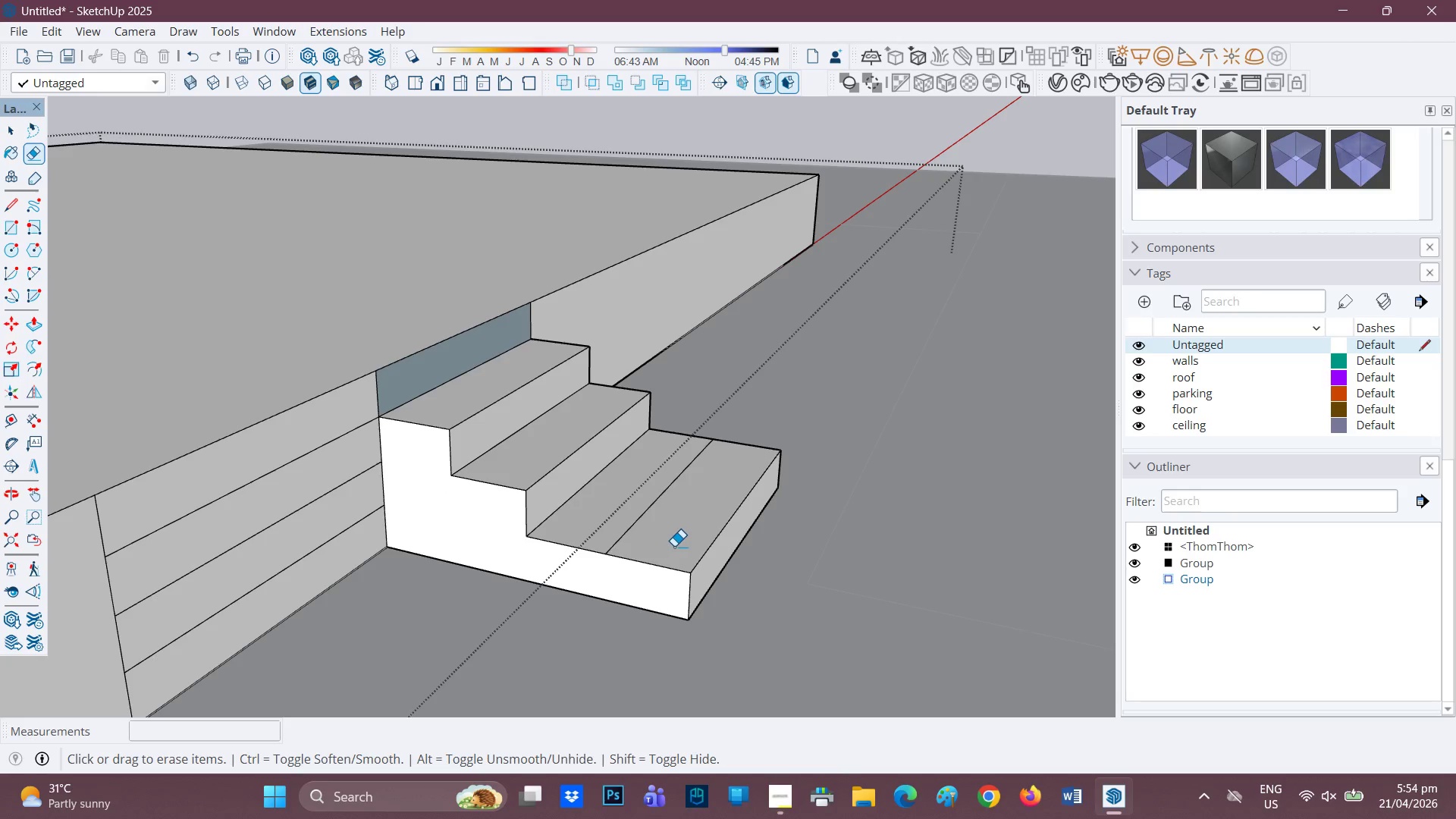 
key(P)
 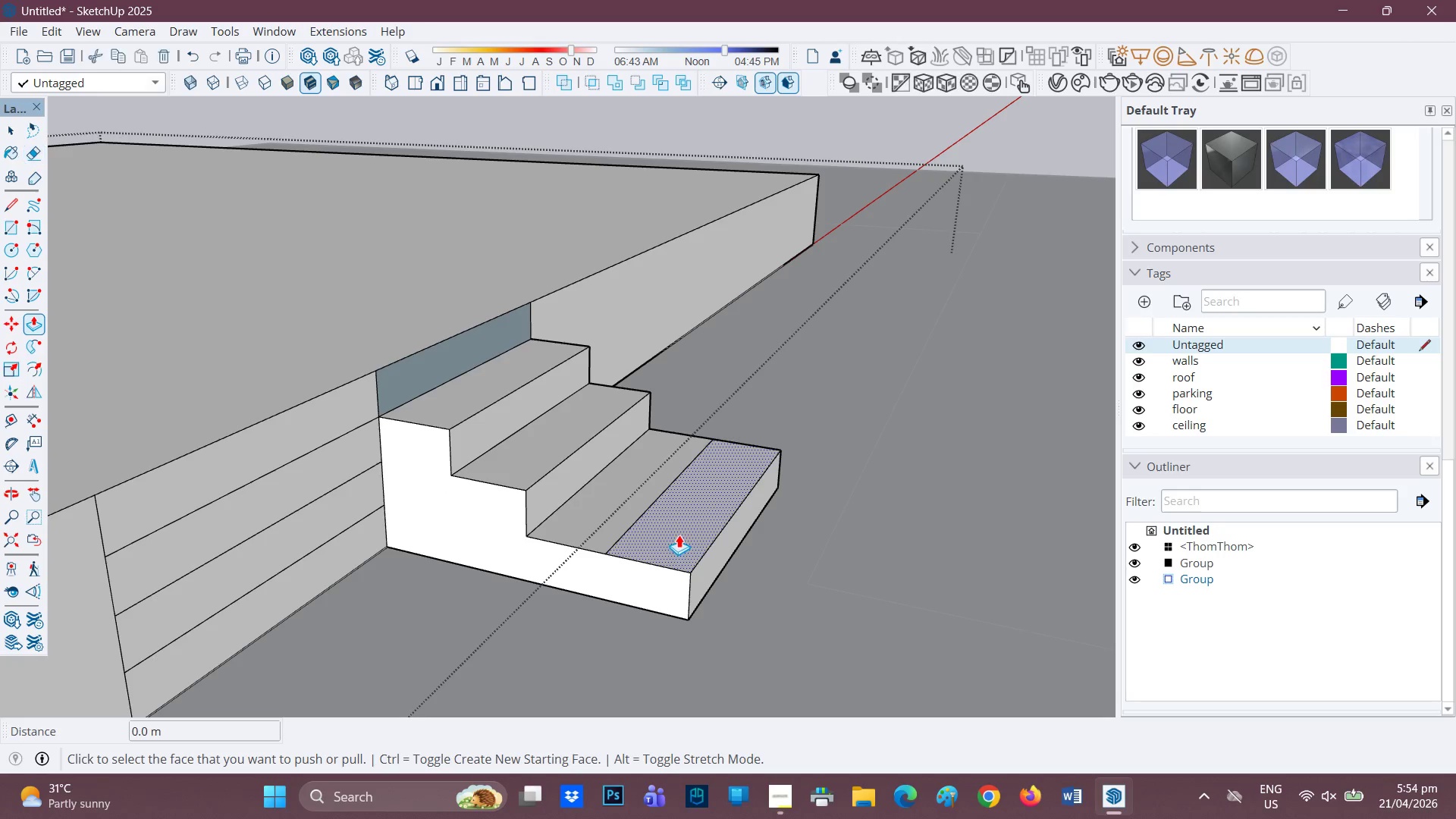 
left_click([679, 535])
 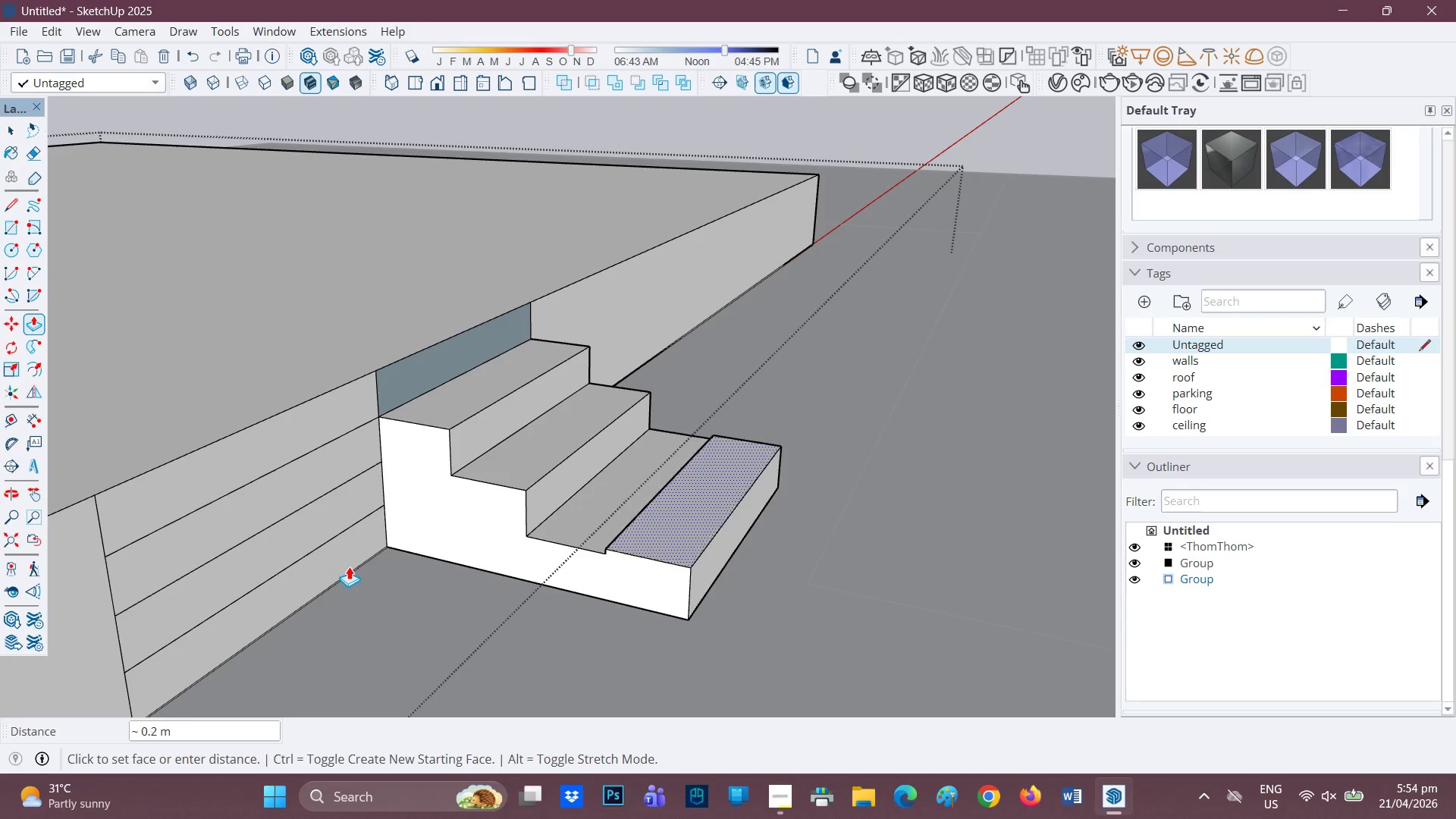 
left_click([349, 567])
 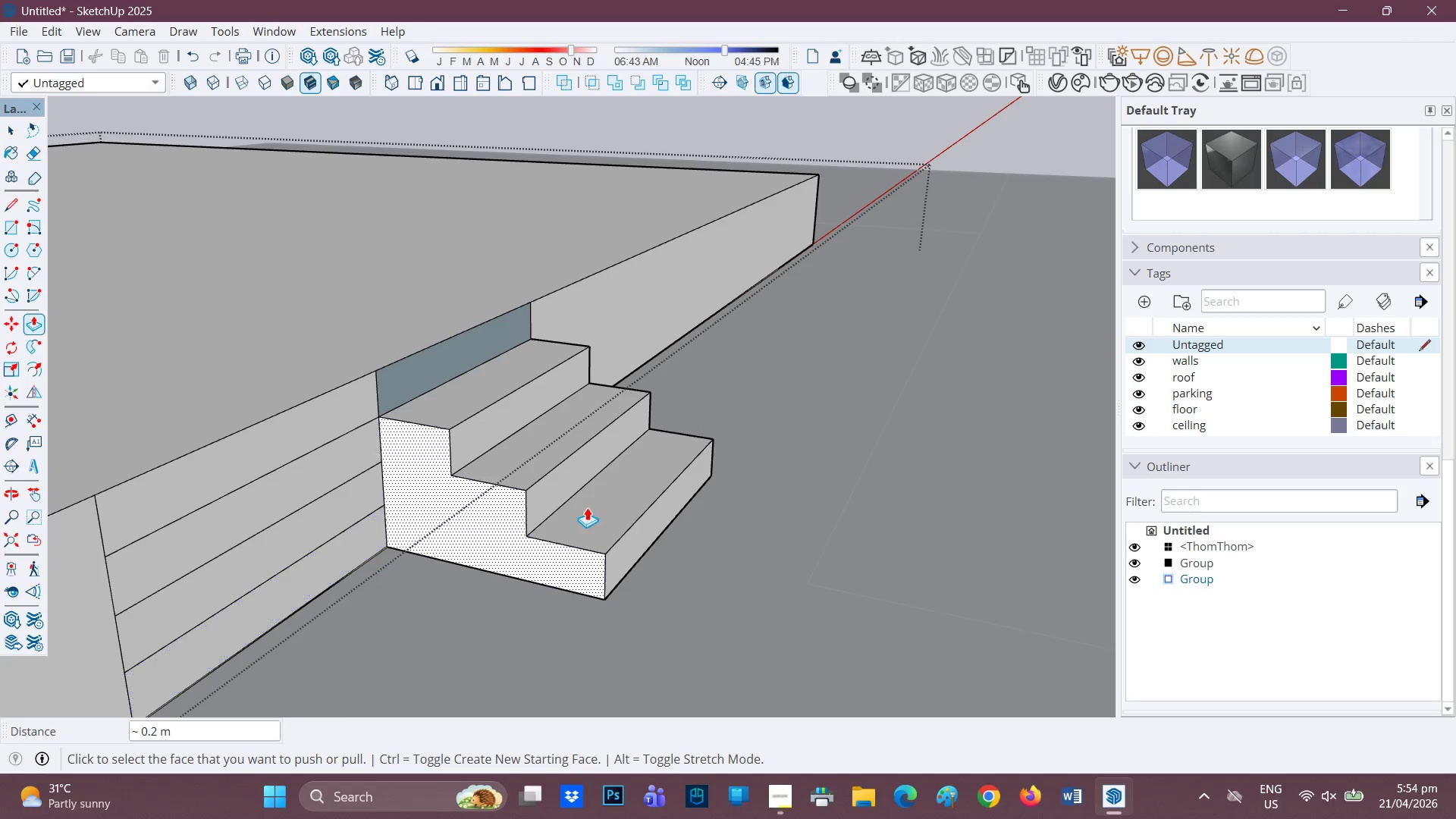 
scroll: coordinate [679, 503], scroll_direction: down, amount: 2.0
 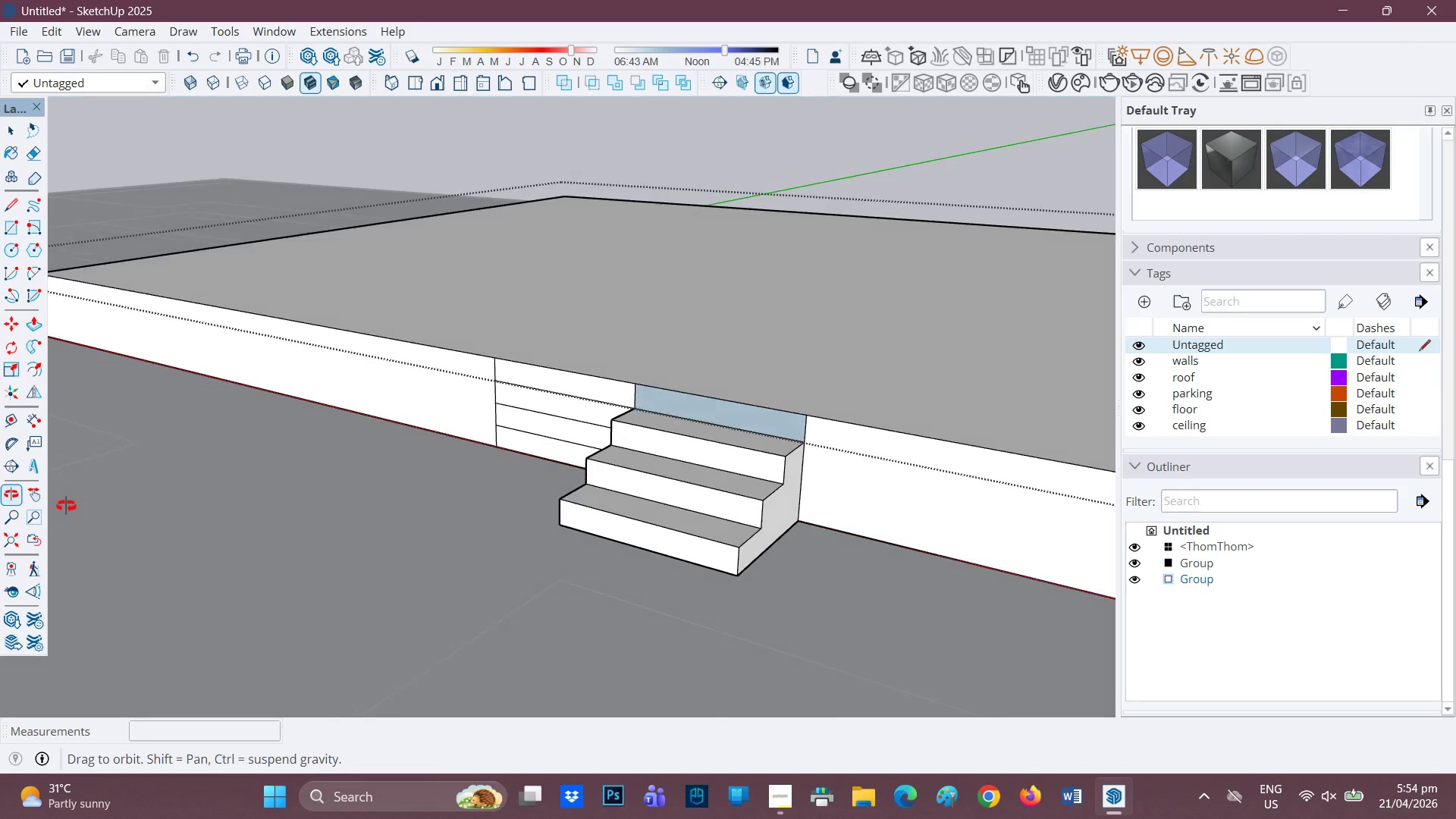 
scroll: coordinate [801, 500], scroll_direction: up, amount: 2.0
 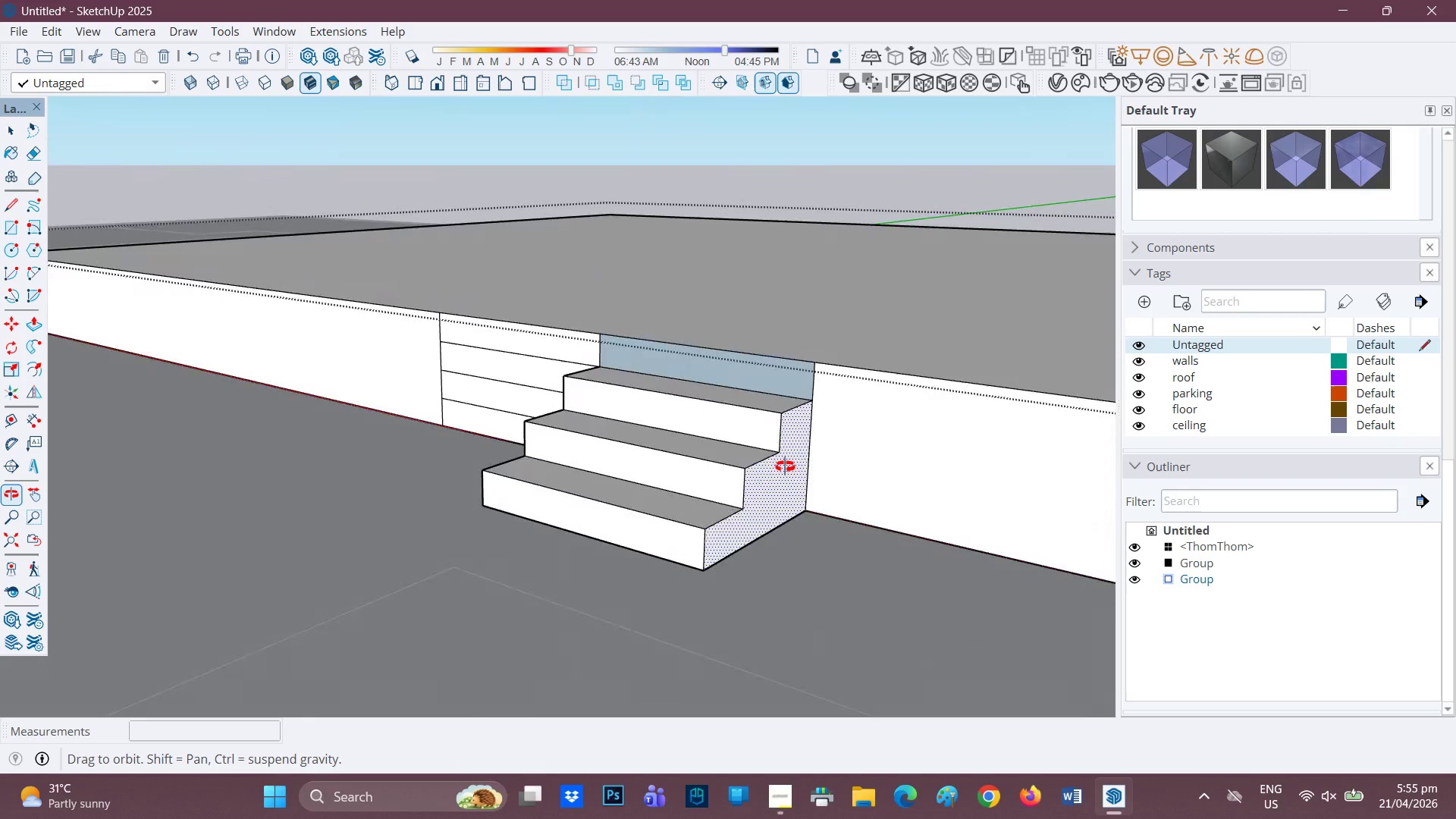 
key(Space)
 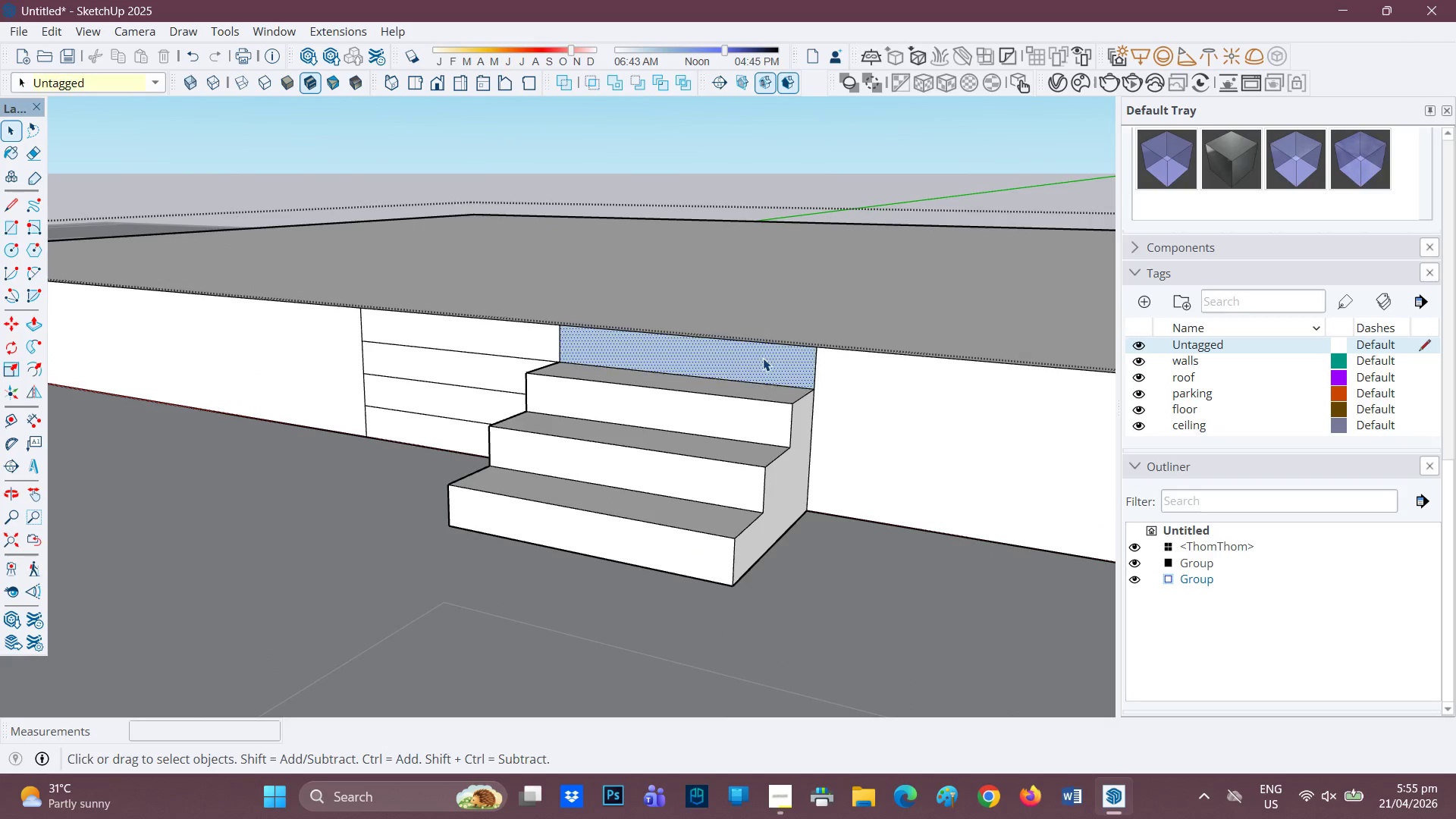 
scroll: coordinate [798, 403], scroll_direction: up, amount: 1.0
 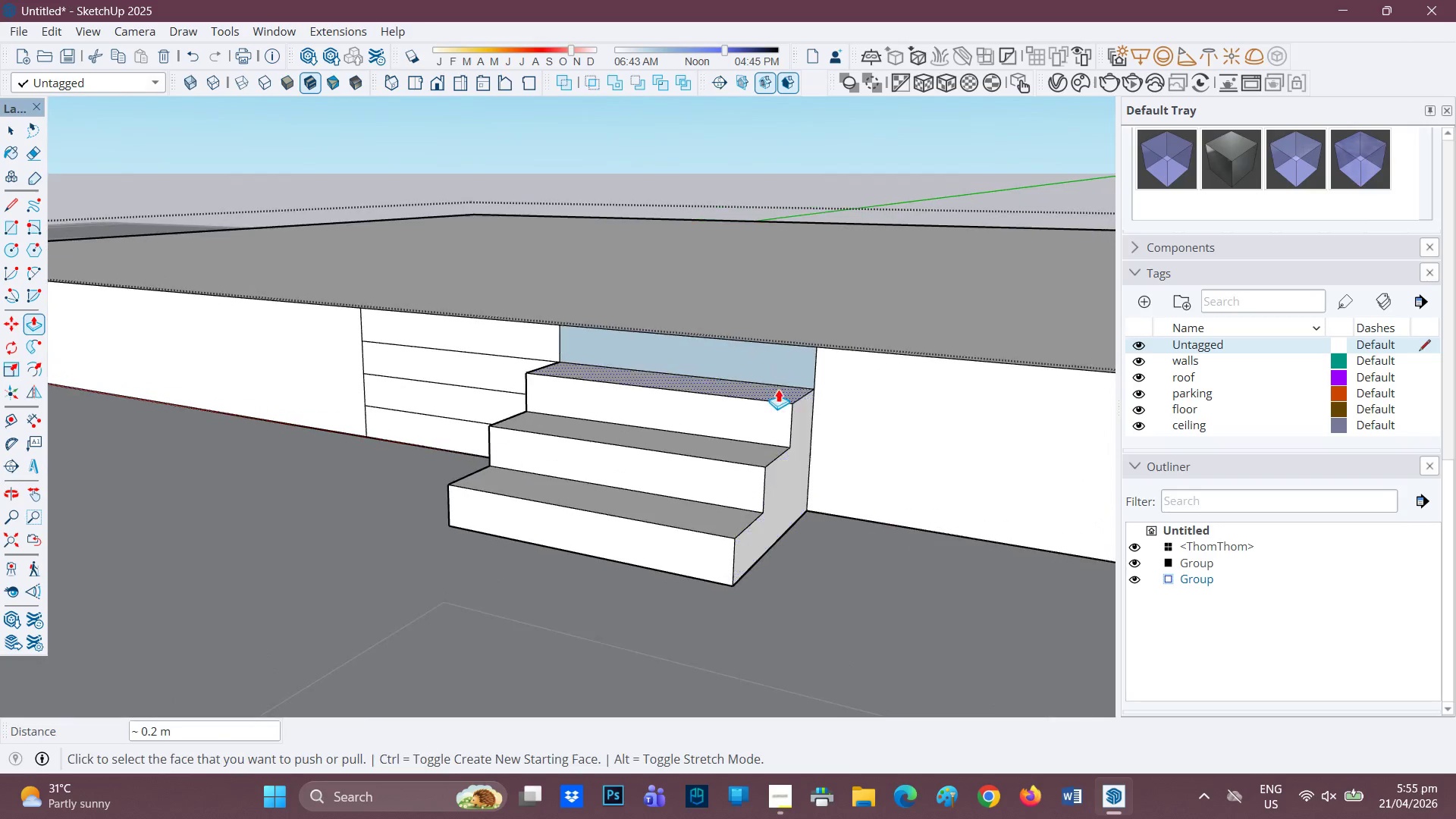 
right_click([763, 358])
 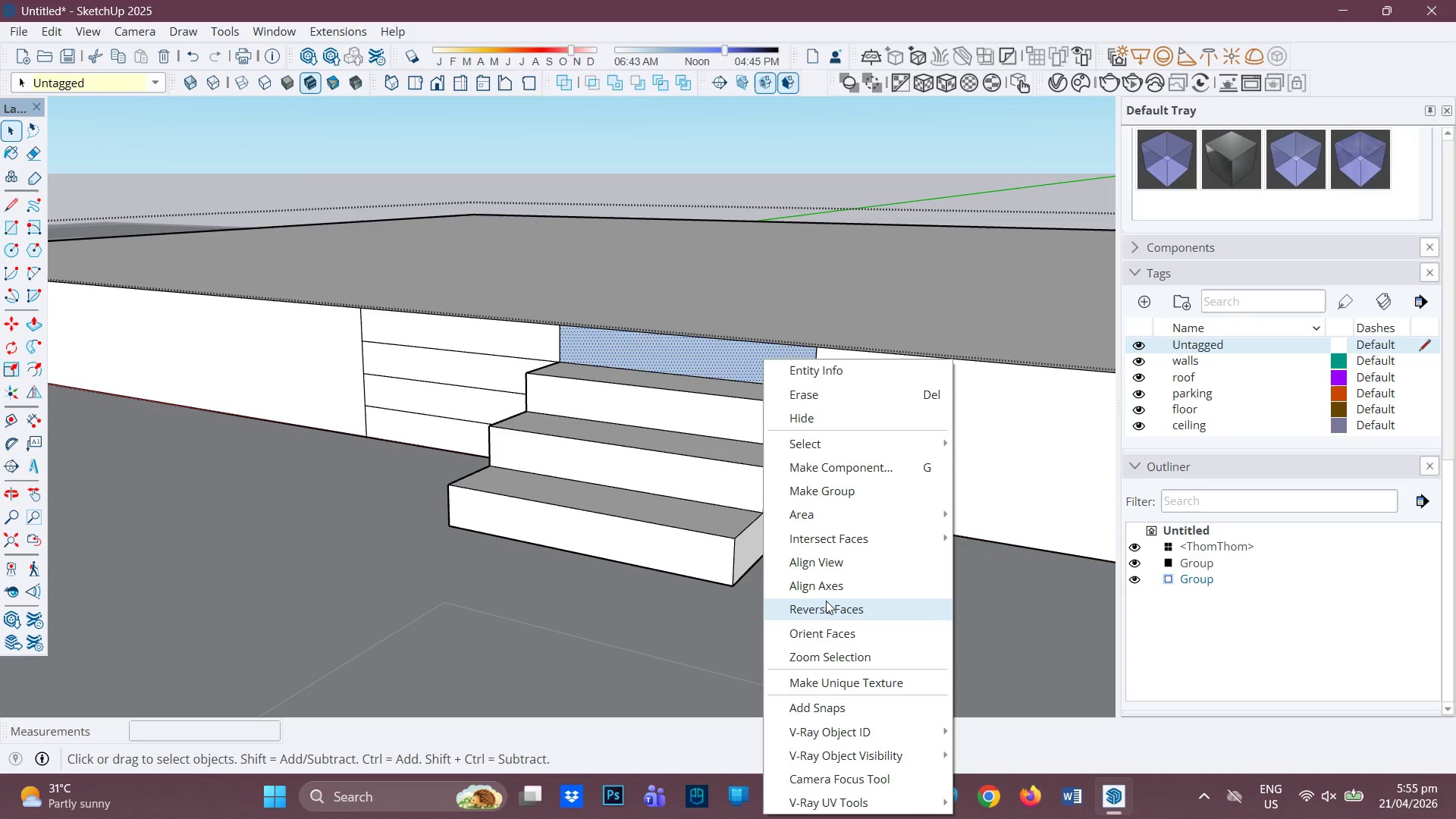 
left_click([823, 605])
 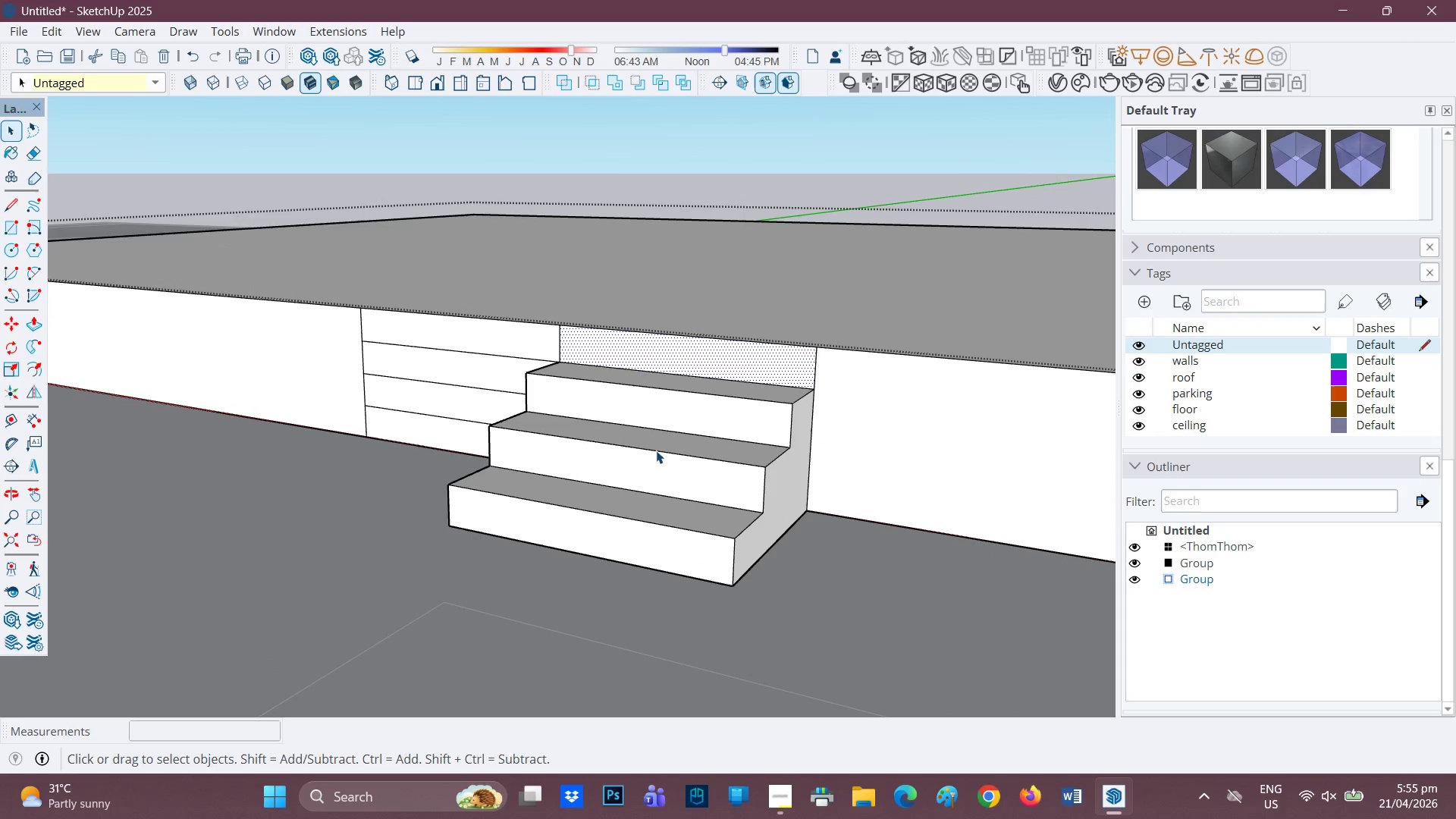 
scroll: coordinate [626, 394], scroll_direction: up, amount: 2.0
 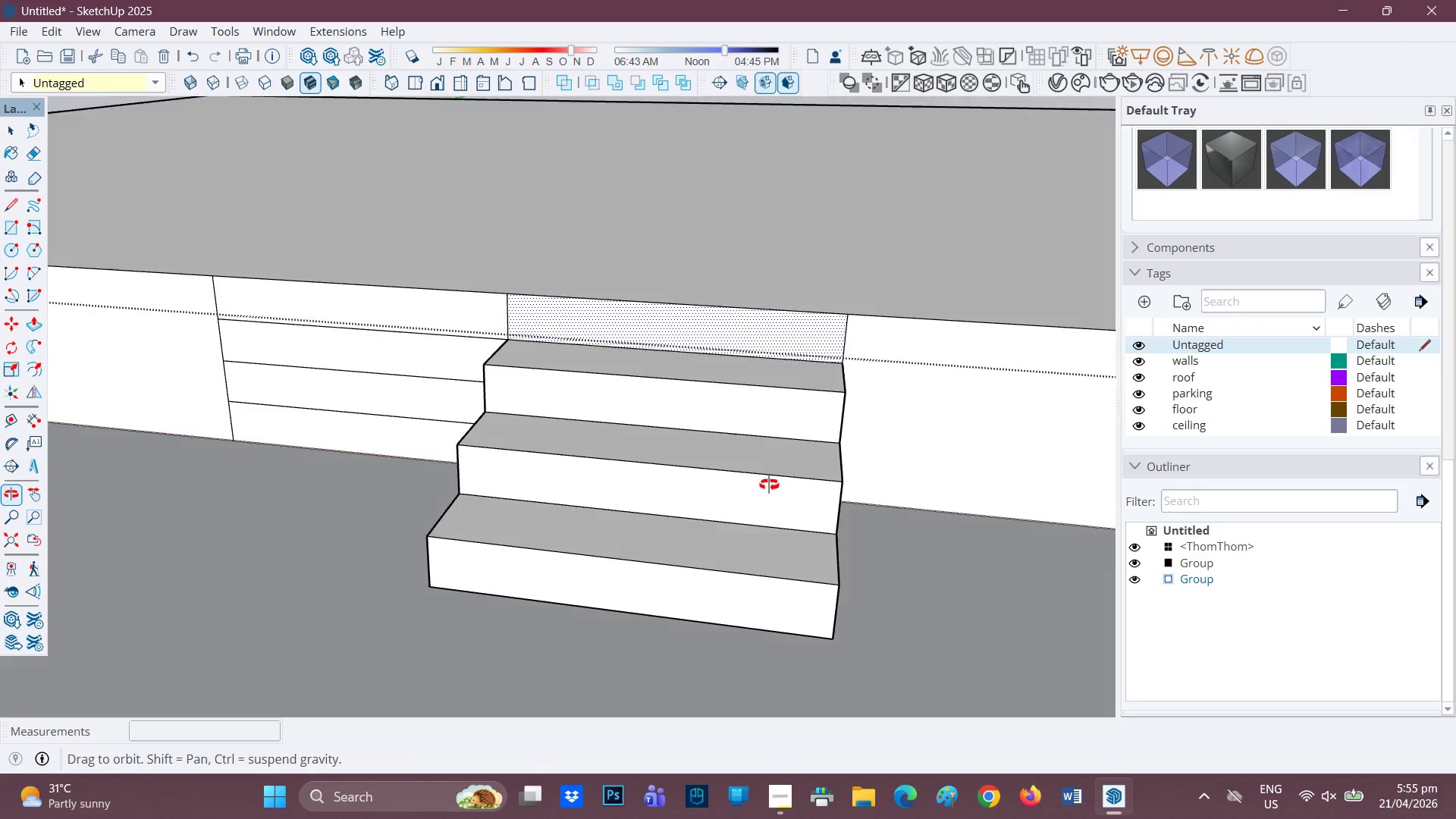 
scroll: coordinate [743, 475], scroll_direction: down, amount: 1.0
 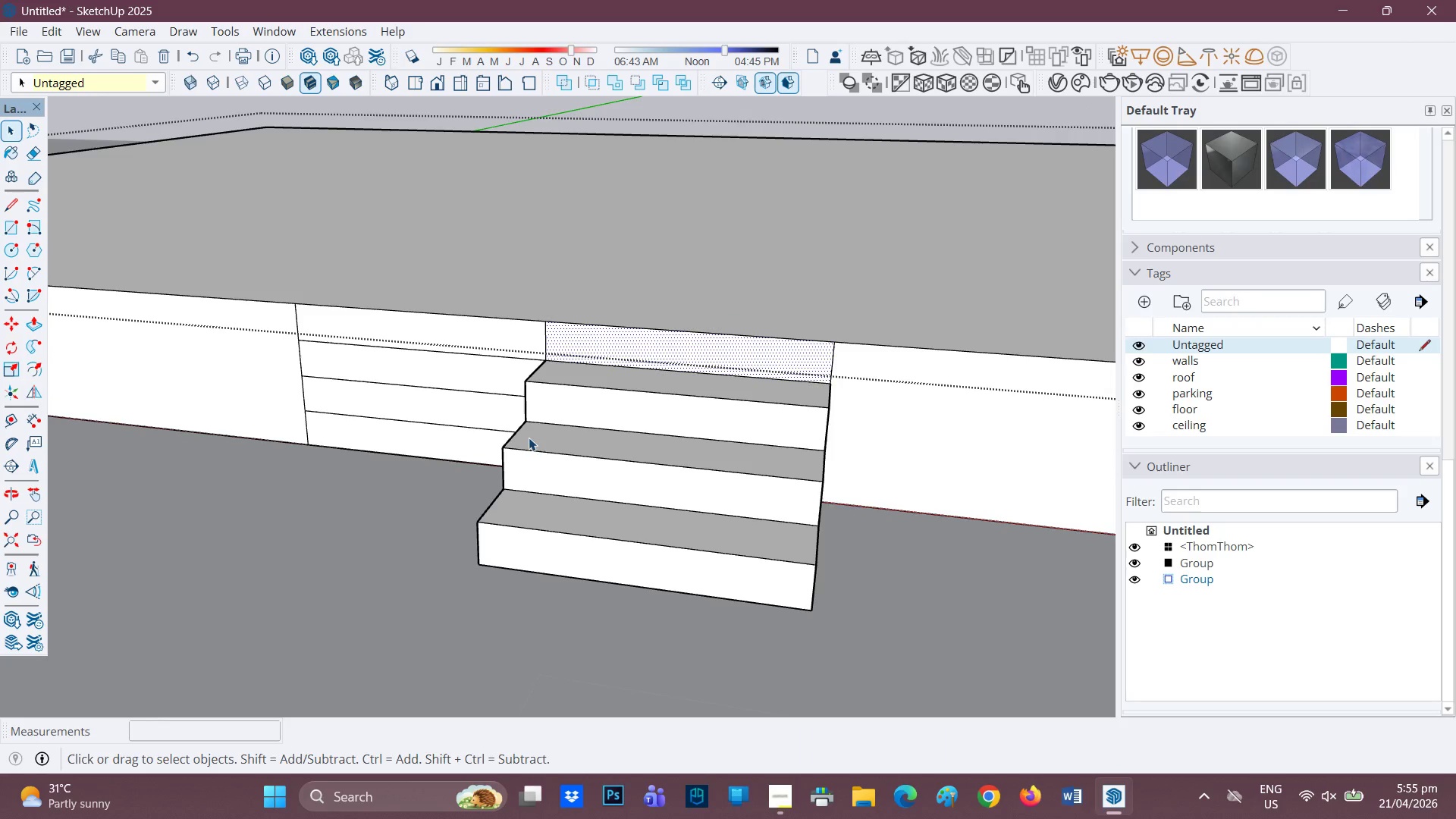 
key(H)
 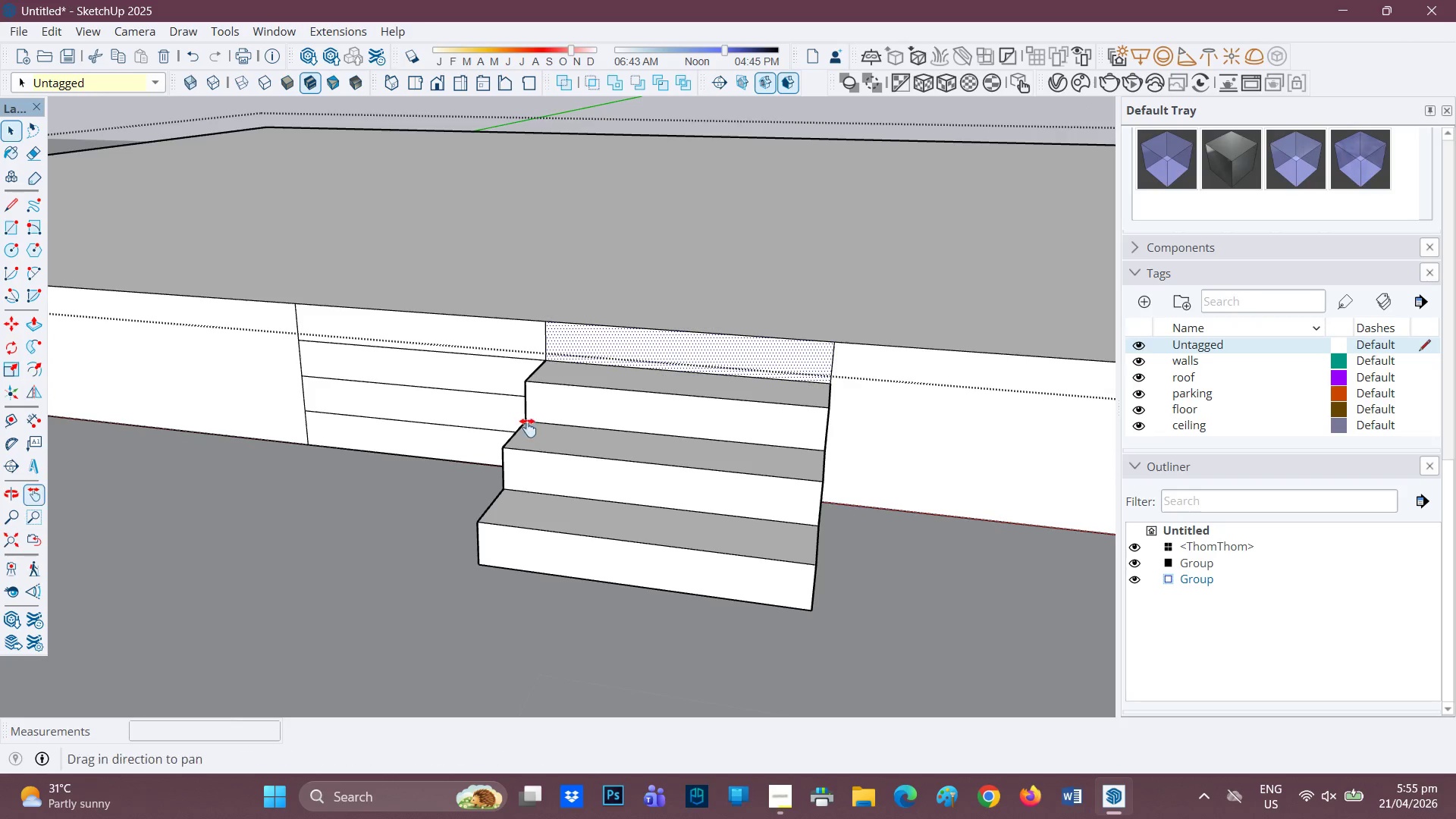 
left_click_drag(start_coordinate=[533, 431], to_coordinate=[689, 496])
 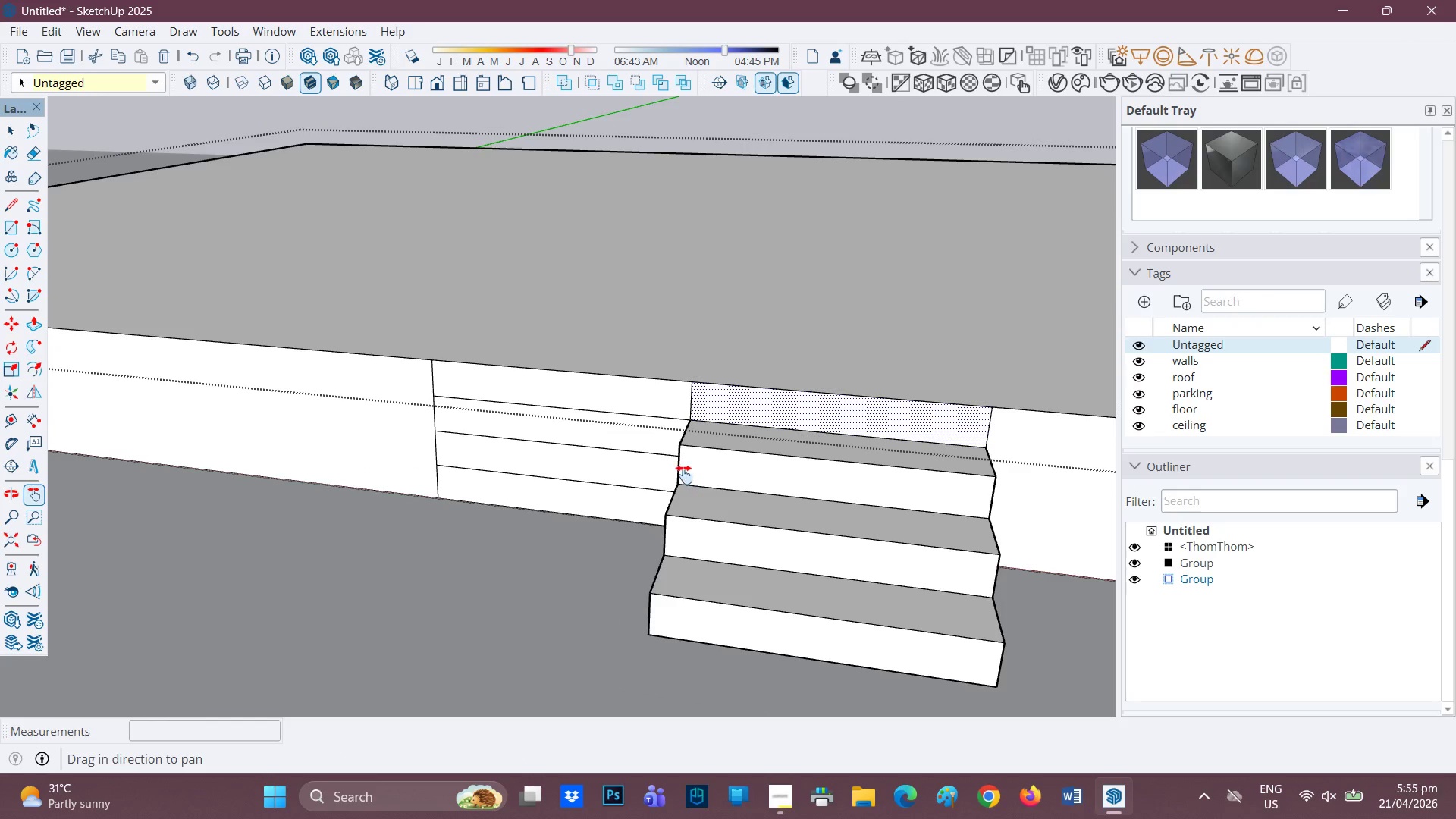 
scroll: coordinate [667, 468], scroll_direction: down, amount: 1.0
 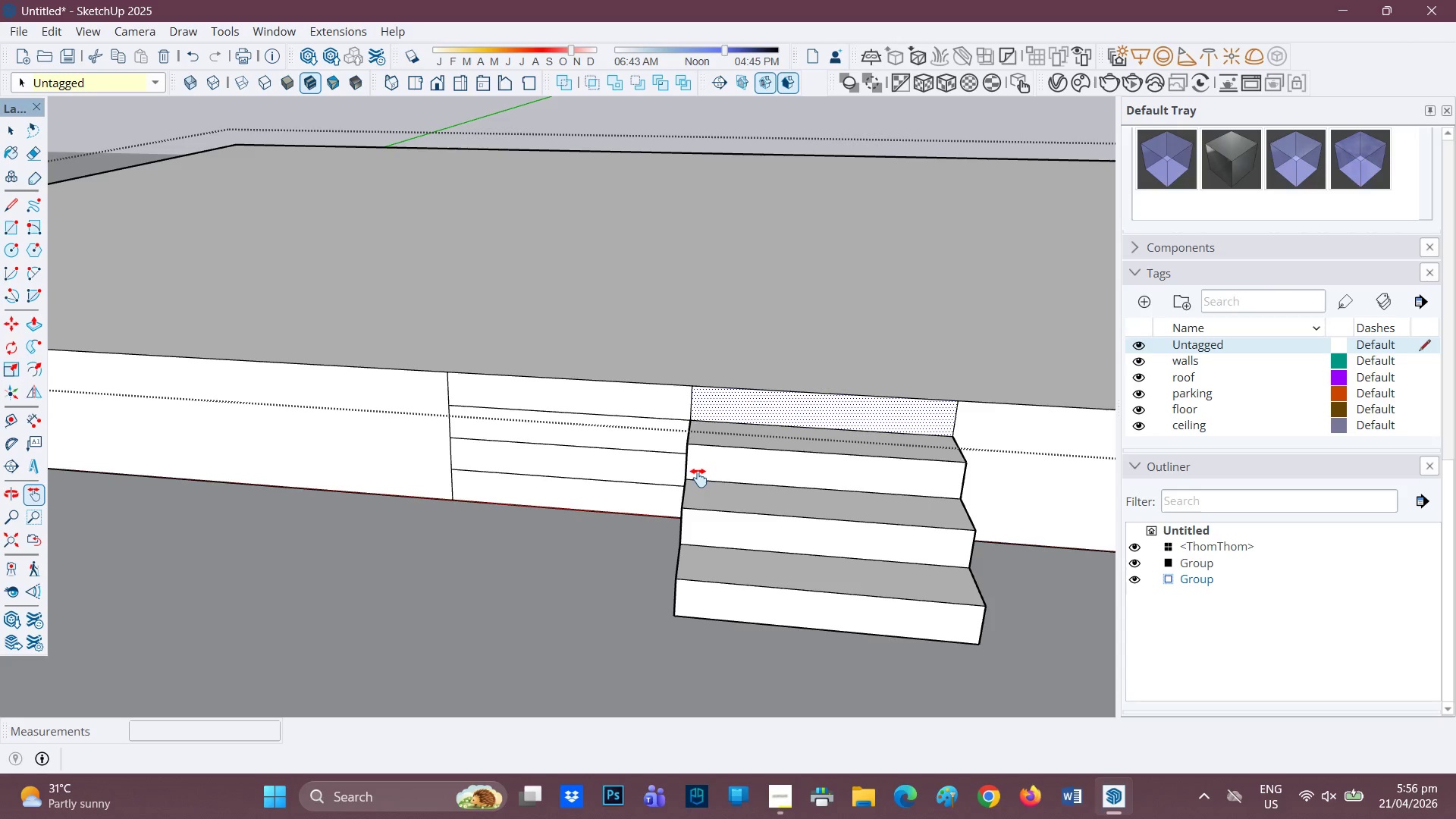 
wait(71.8)
 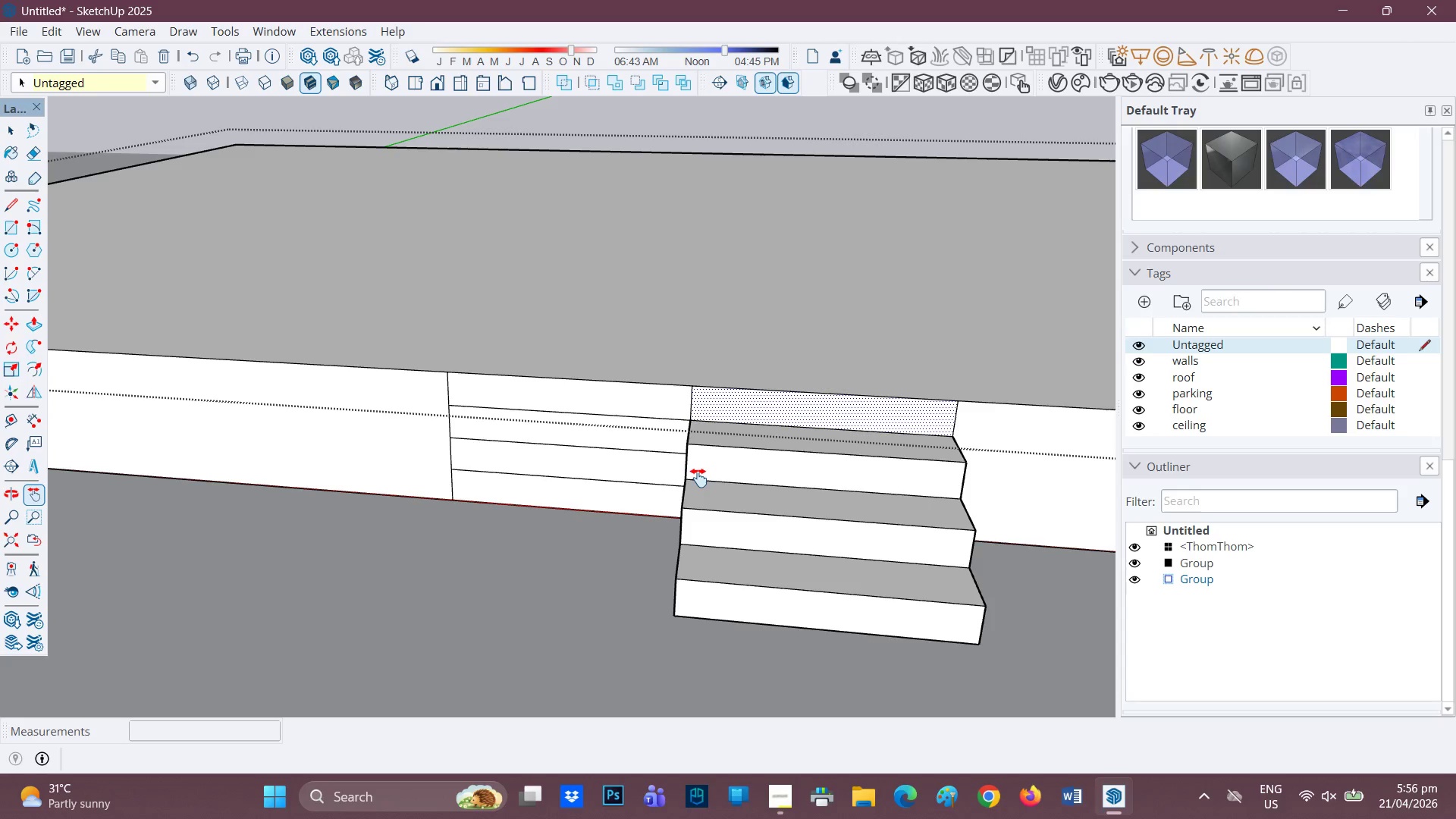 
scroll: coordinate [709, 475], scroll_direction: none, amount: 0.0
 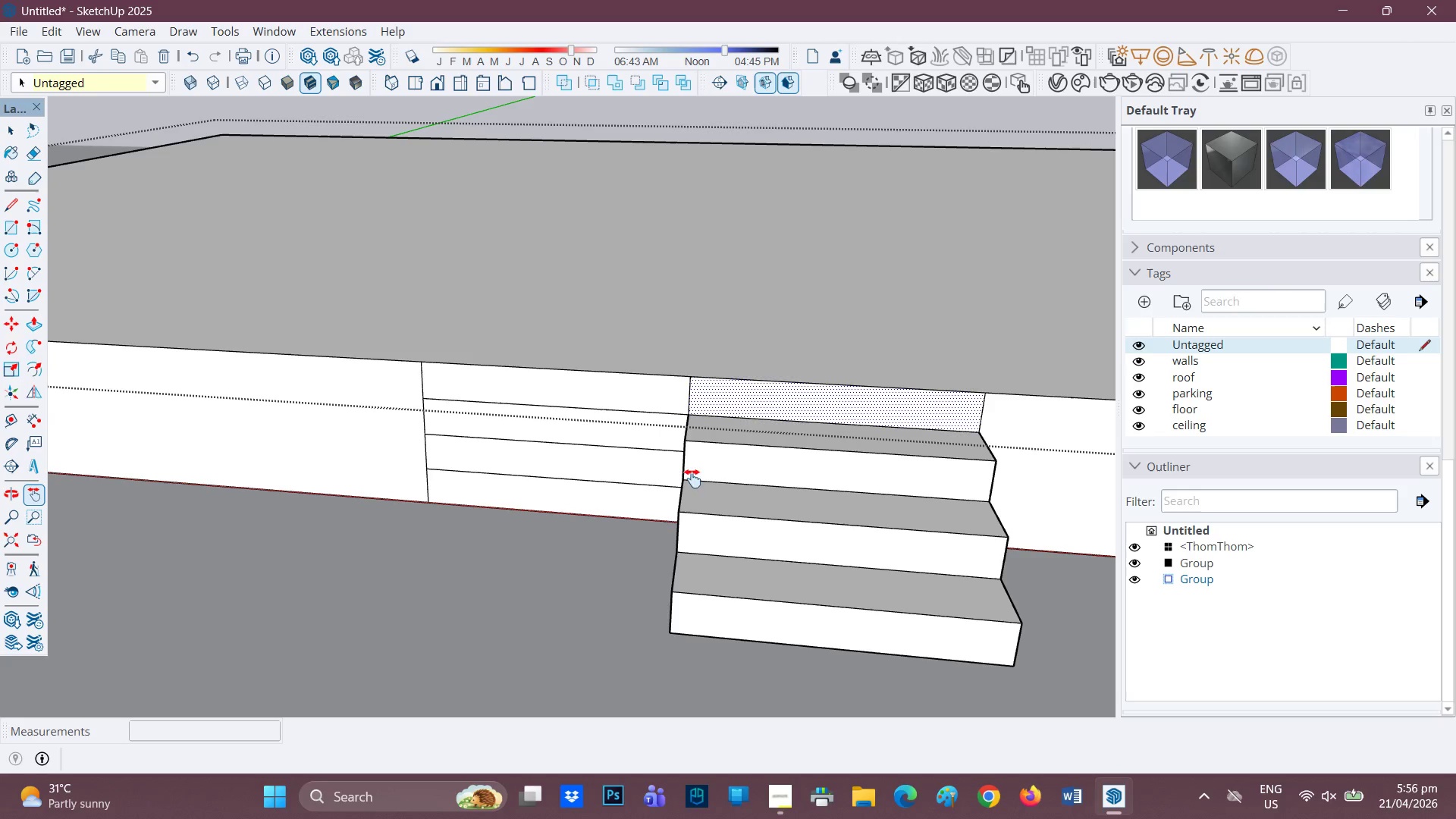 
scroll: coordinate [655, 486], scroll_direction: up, amount: 3.0
 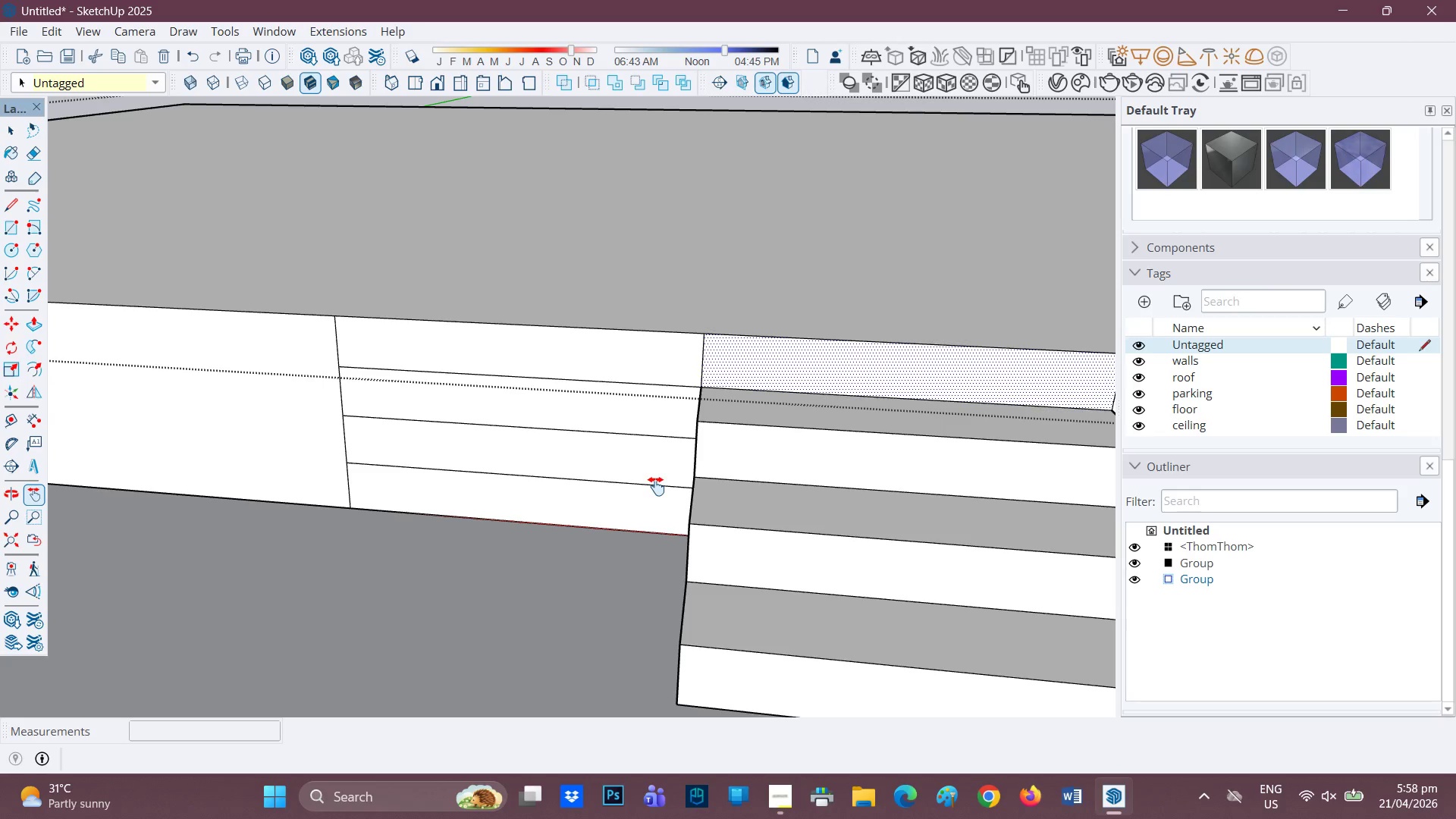 
wait(160.6)
 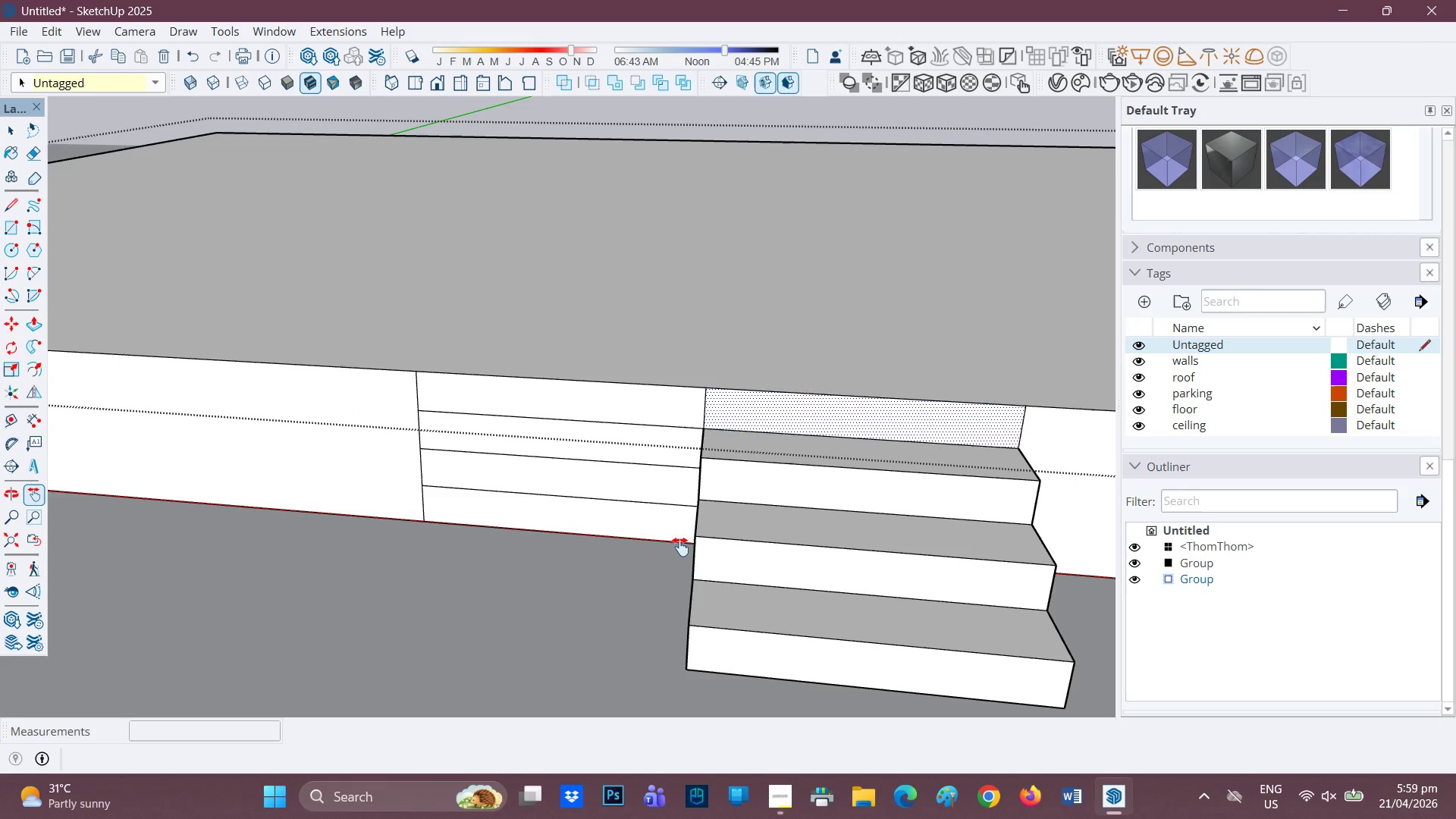 
key(H)
 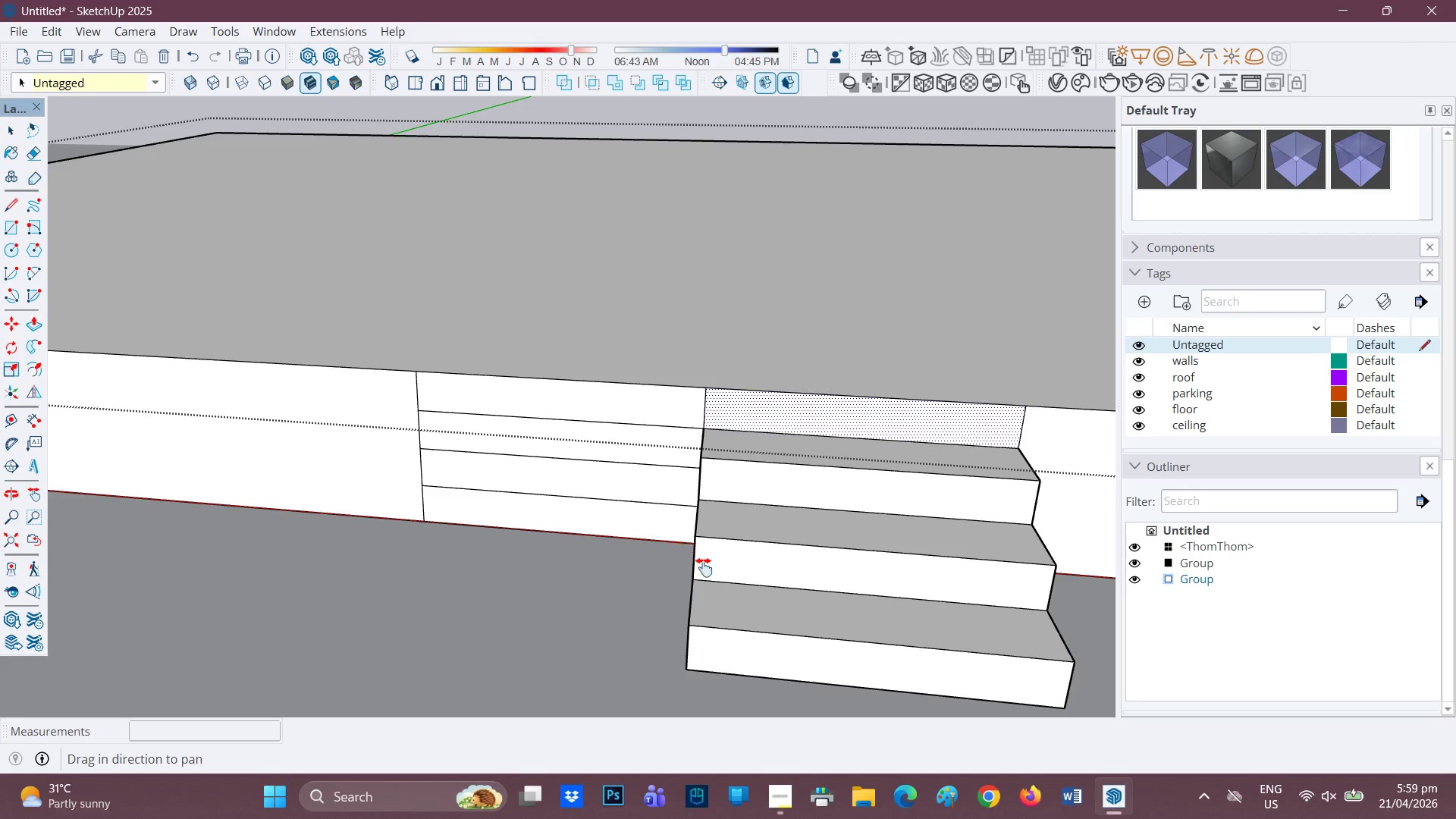 
scroll: coordinate [652, 547], scroll_direction: down, amount: 2.0
 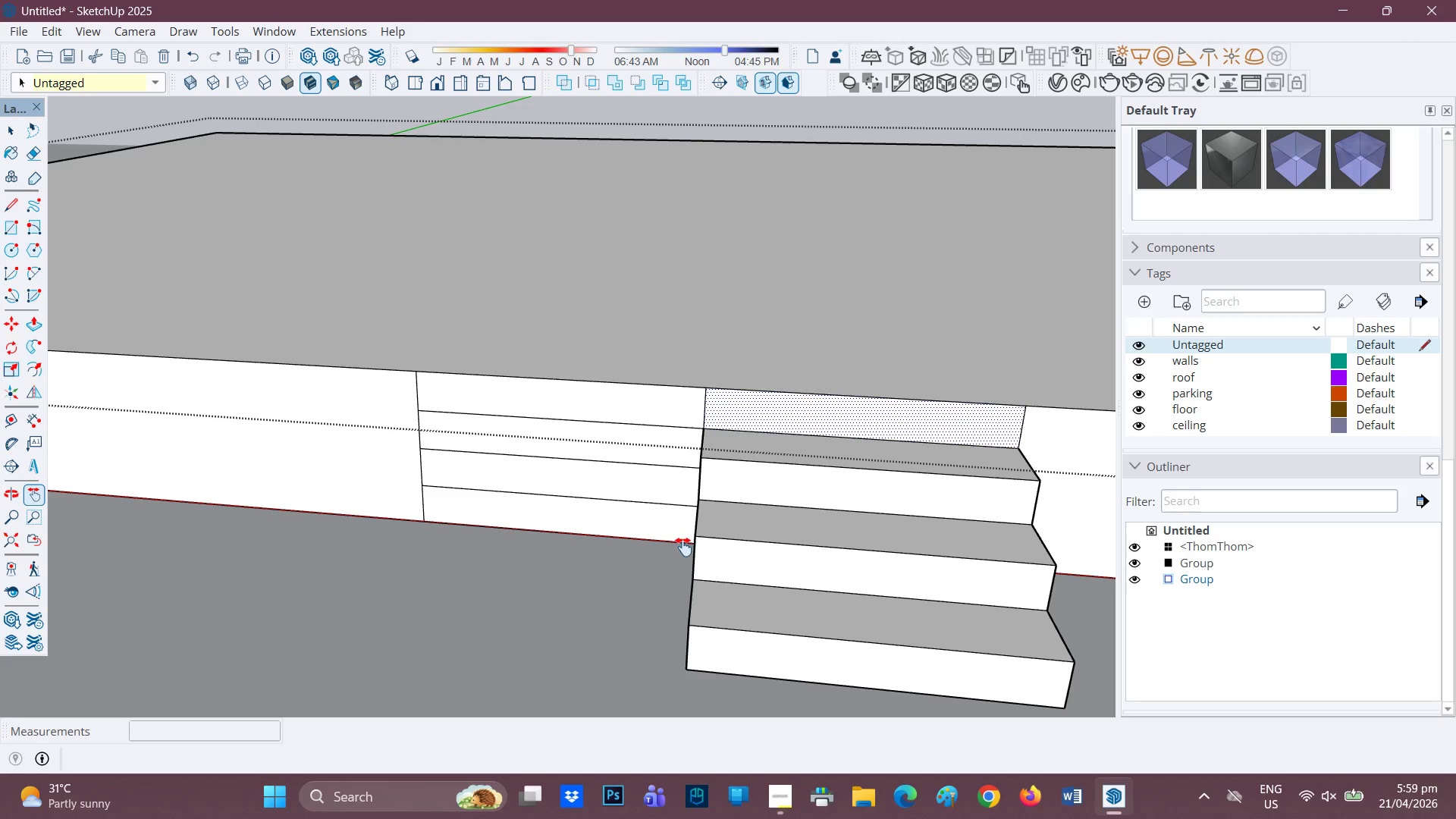 
left_click_drag(start_coordinate=[704, 567], to_coordinate=[559, 501])
 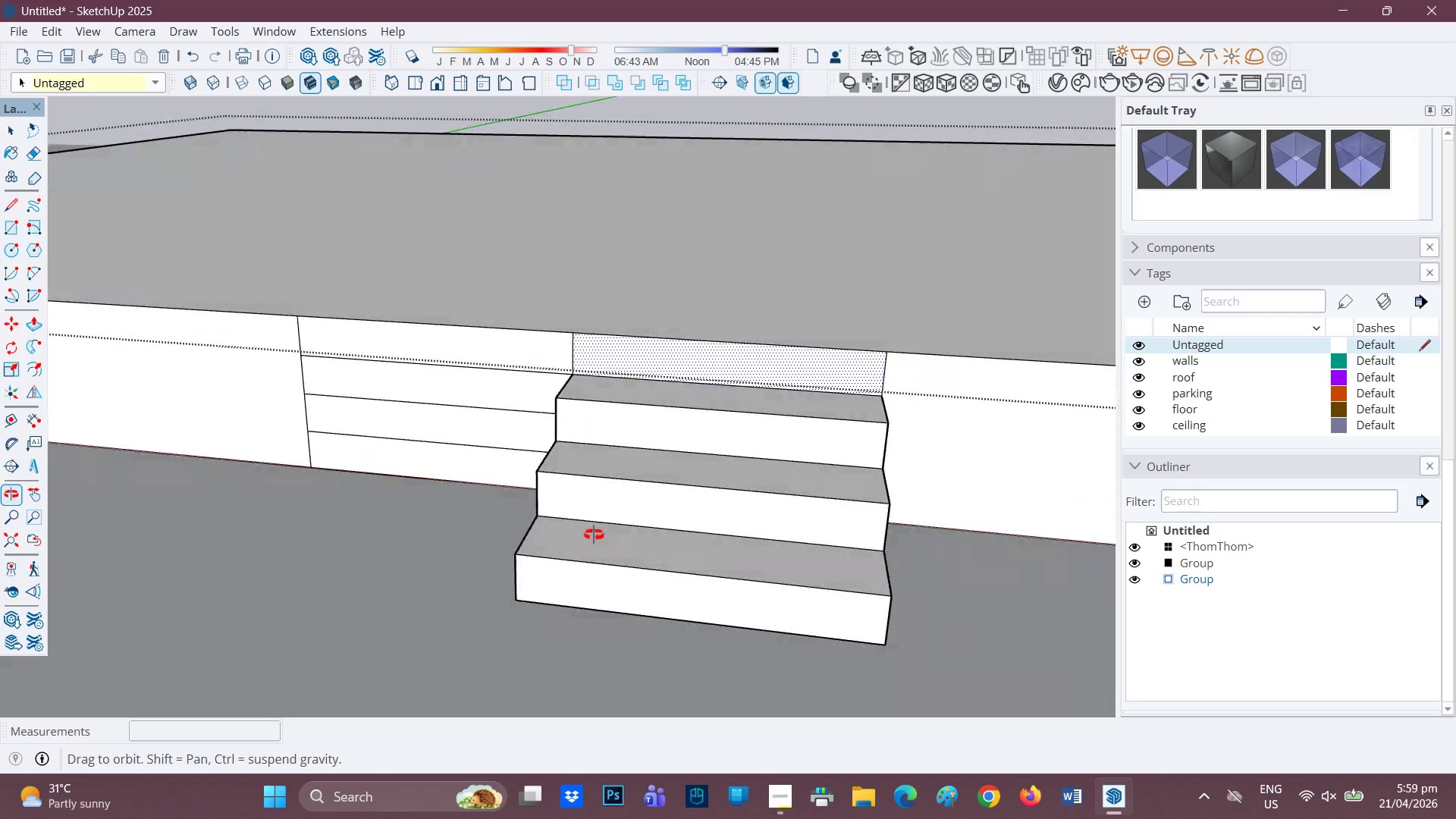 
scroll: coordinate [561, 533], scroll_direction: none, amount: 0.0
 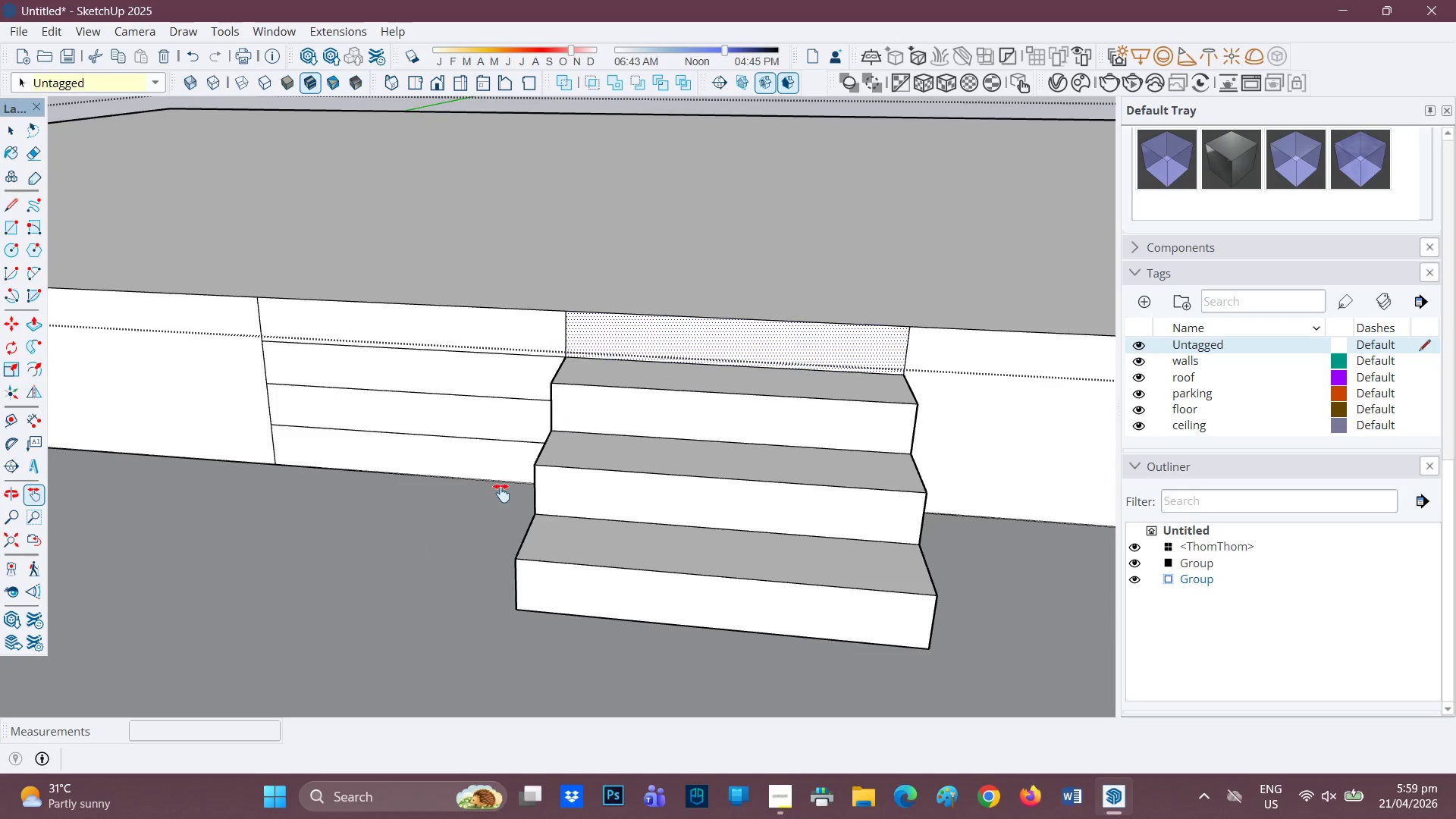 
scroll: coordinate [443, 466], scroll_direction: down, amount: 3.0
 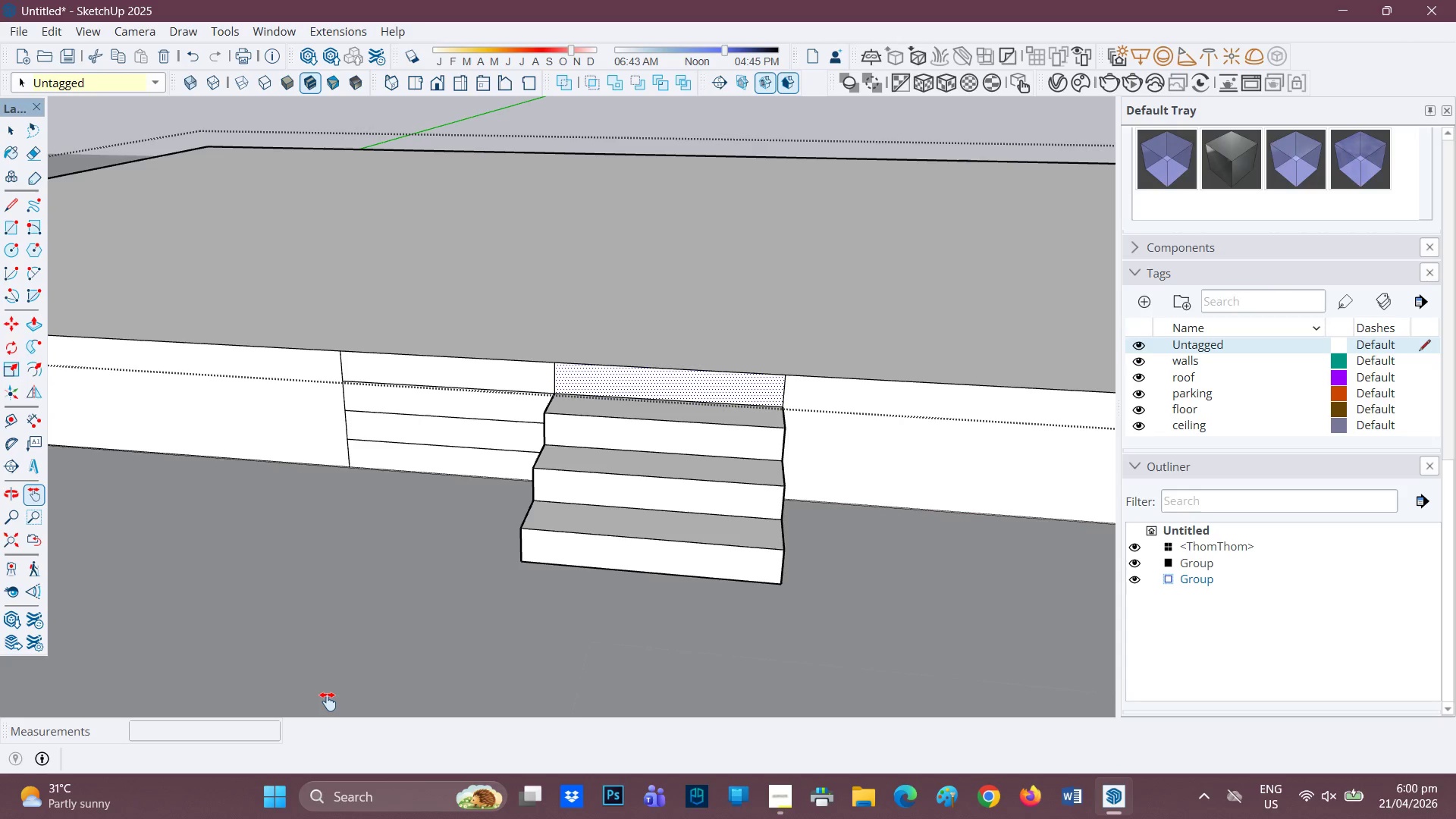 
wait(74.95)
 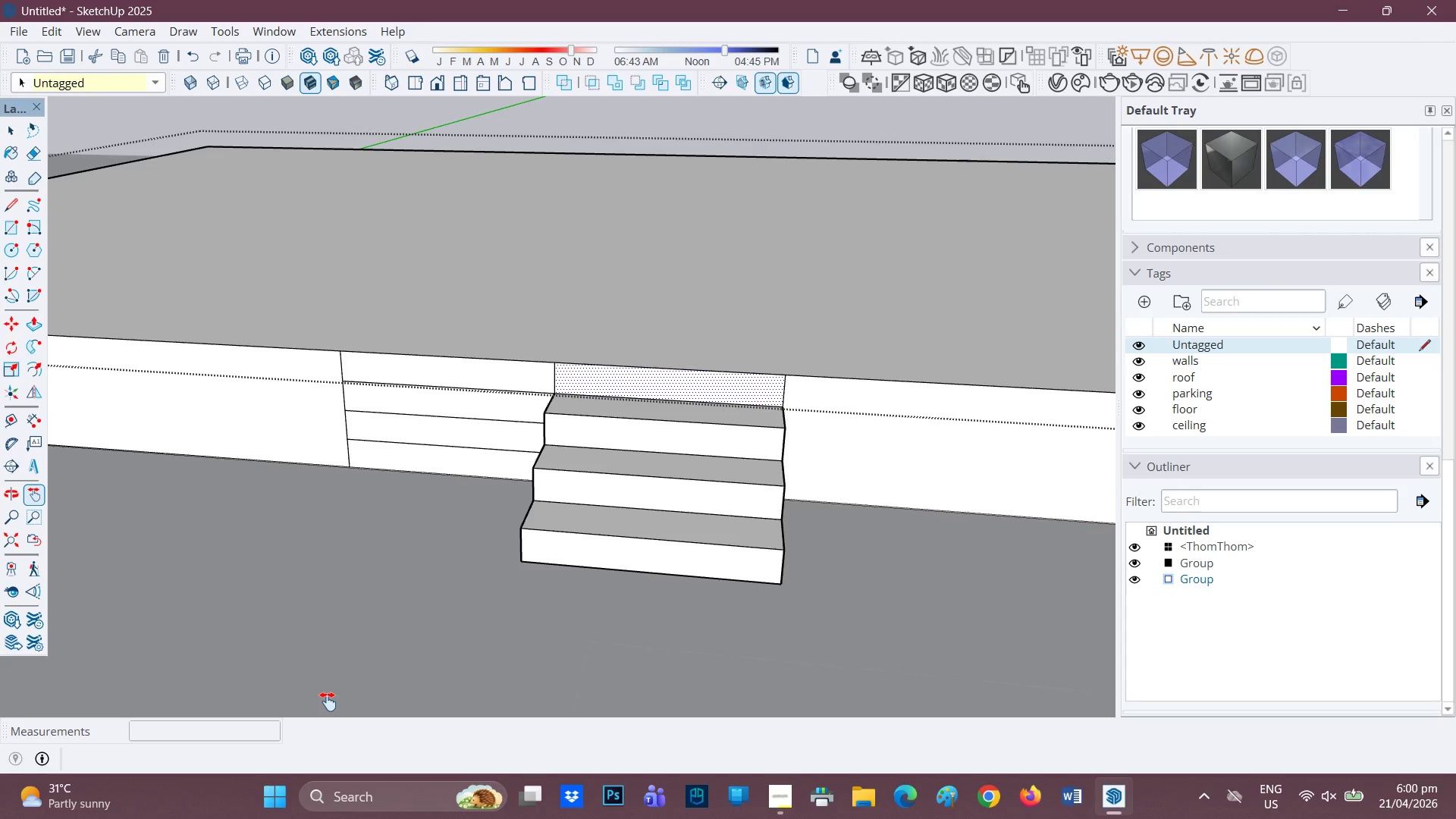 
scroll: coordinate [292, 590], scroll_direction: up, amount: 1.0
 